 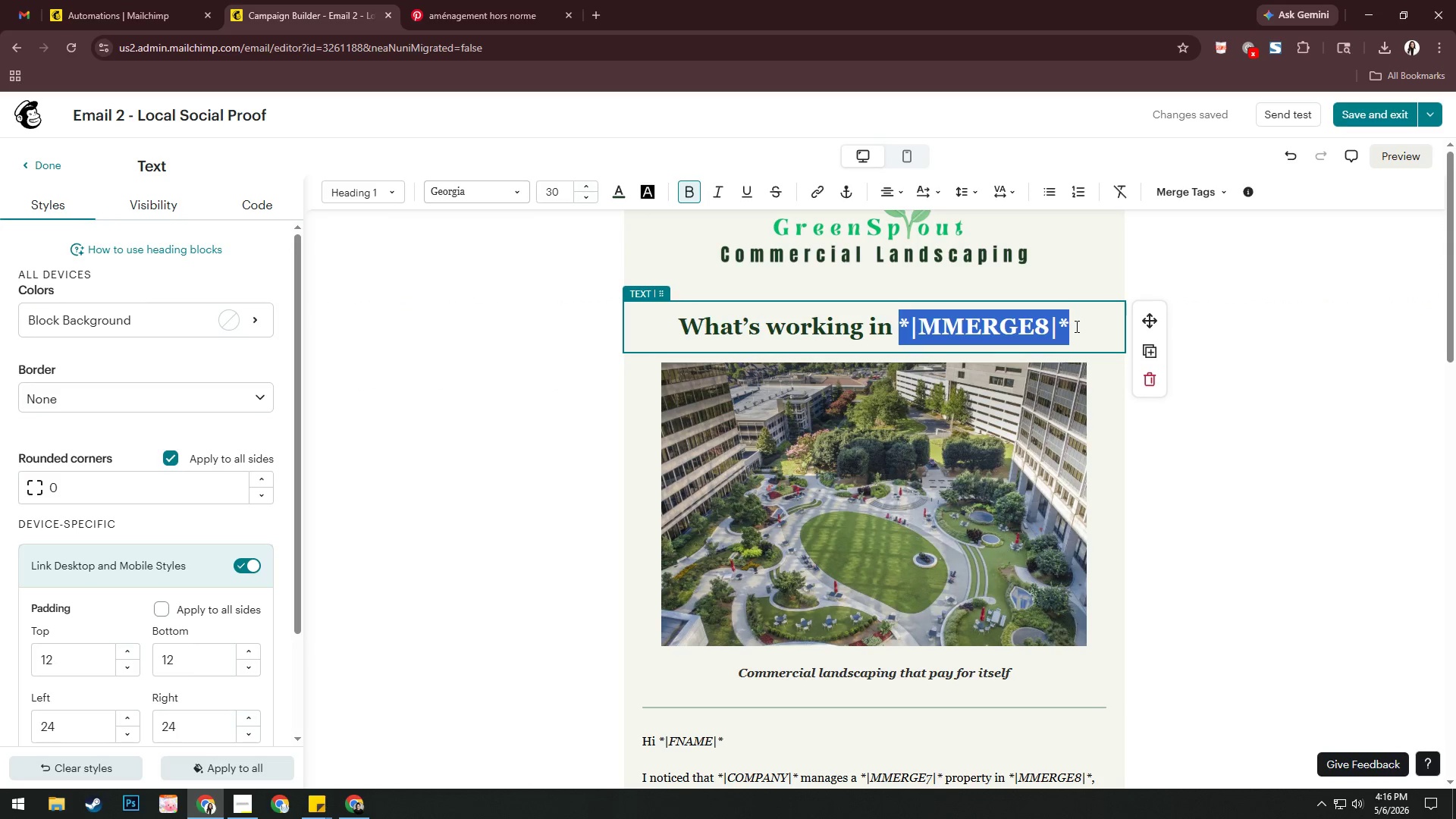 
type(Neighborhood)
 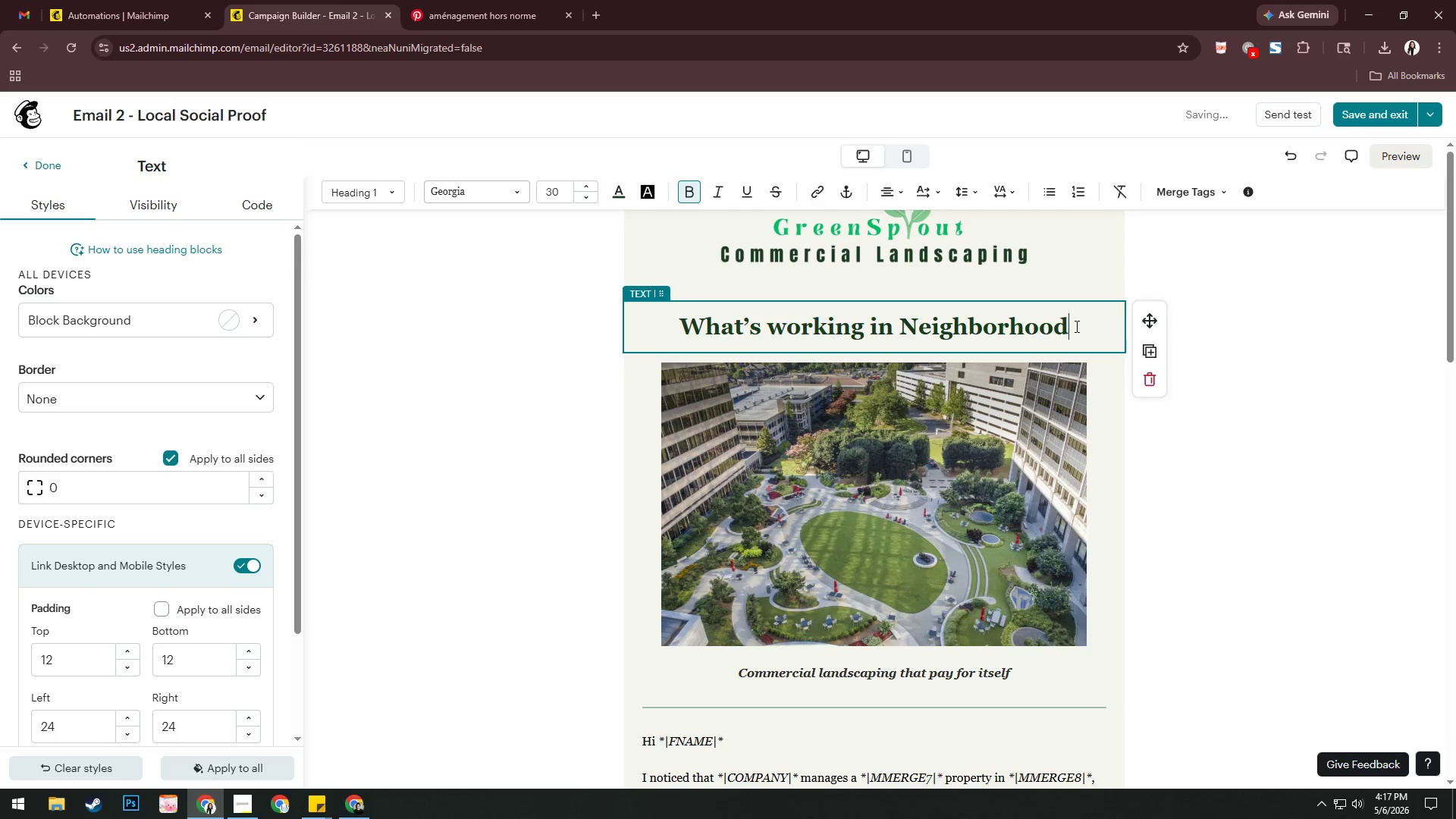 
type( T)
key(Backspace)
type(this )
 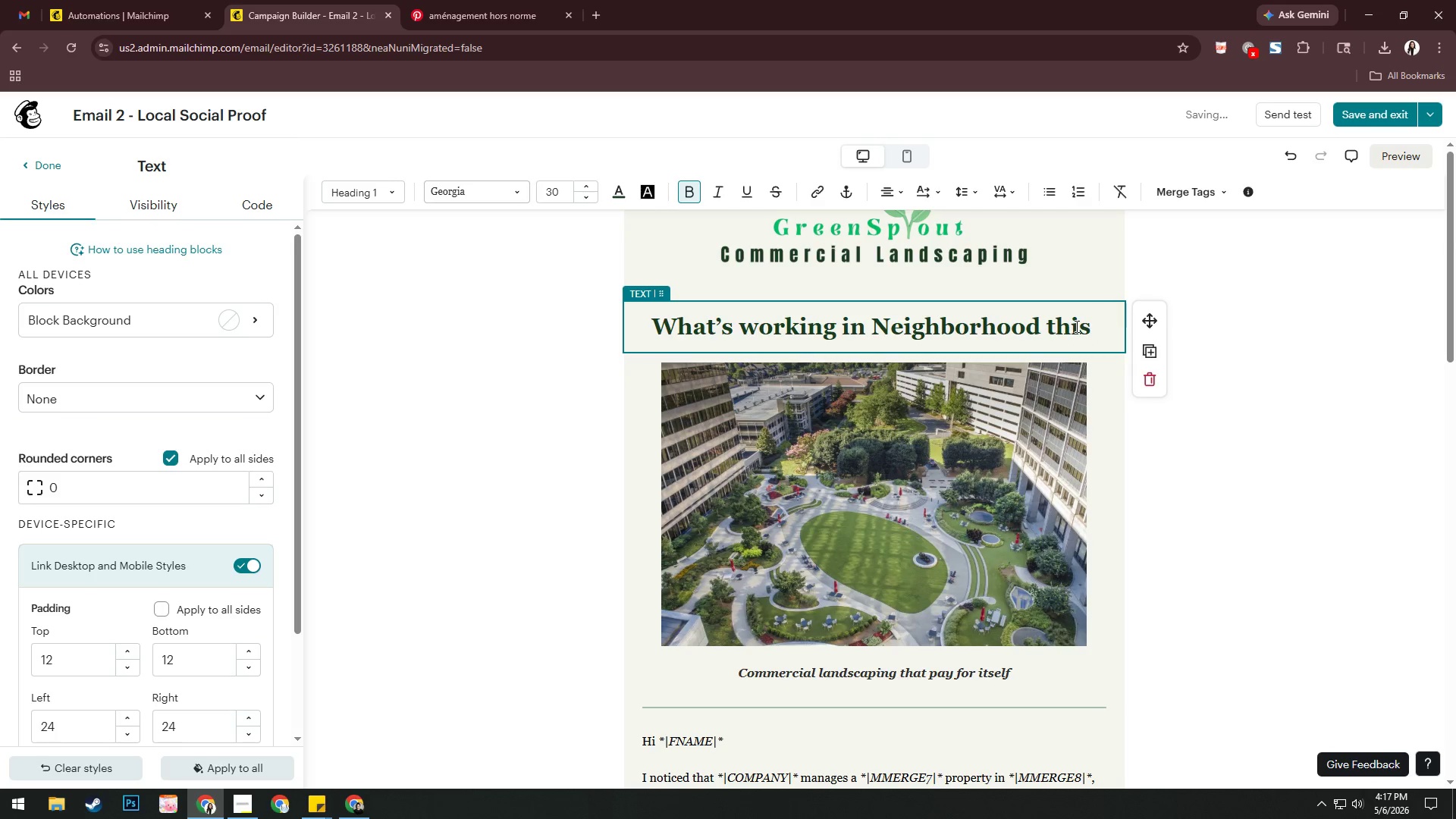 
hold_key(key=ArrowLeft, duration=1.08)
 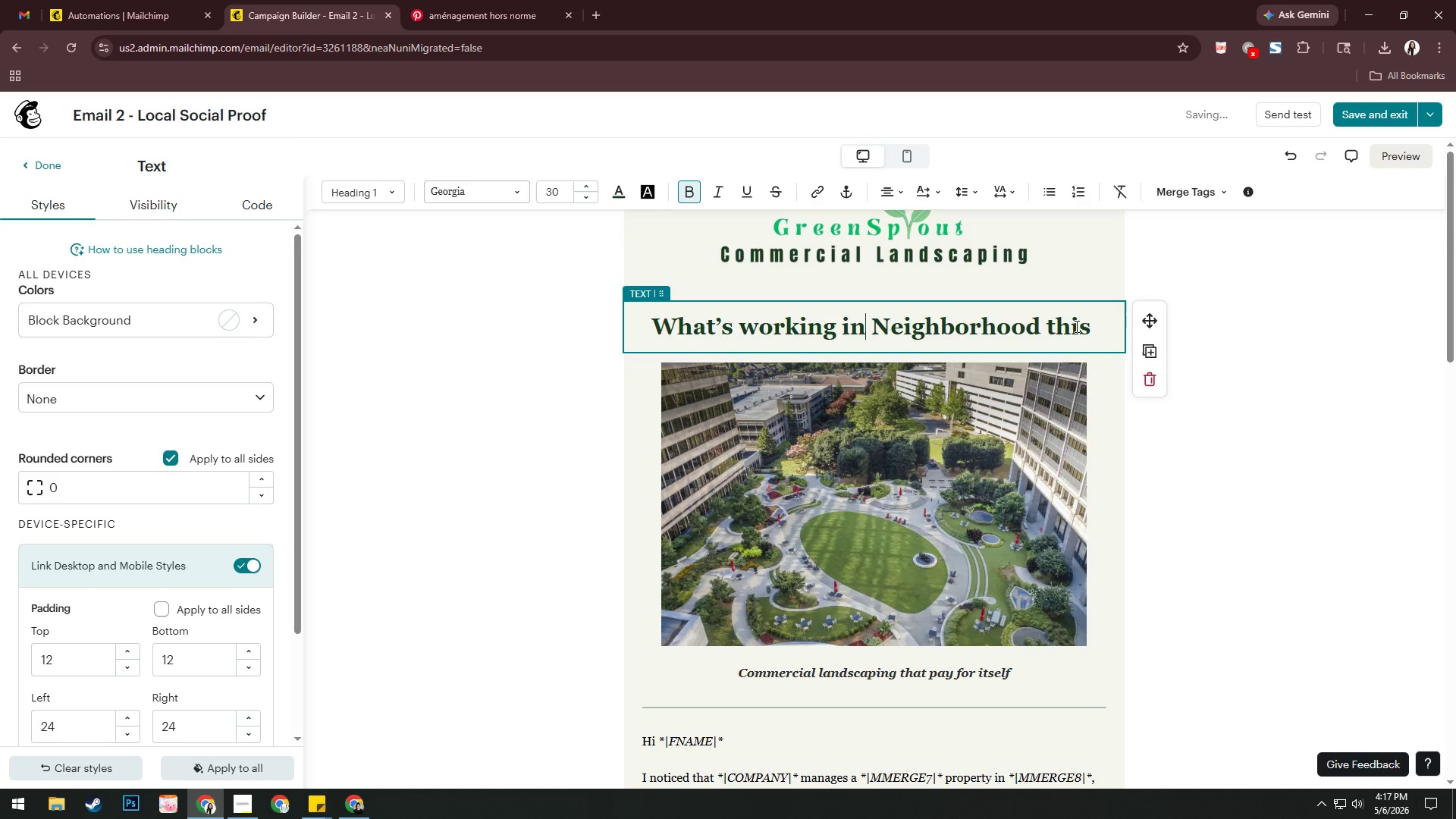 
key(ArrowRight)
 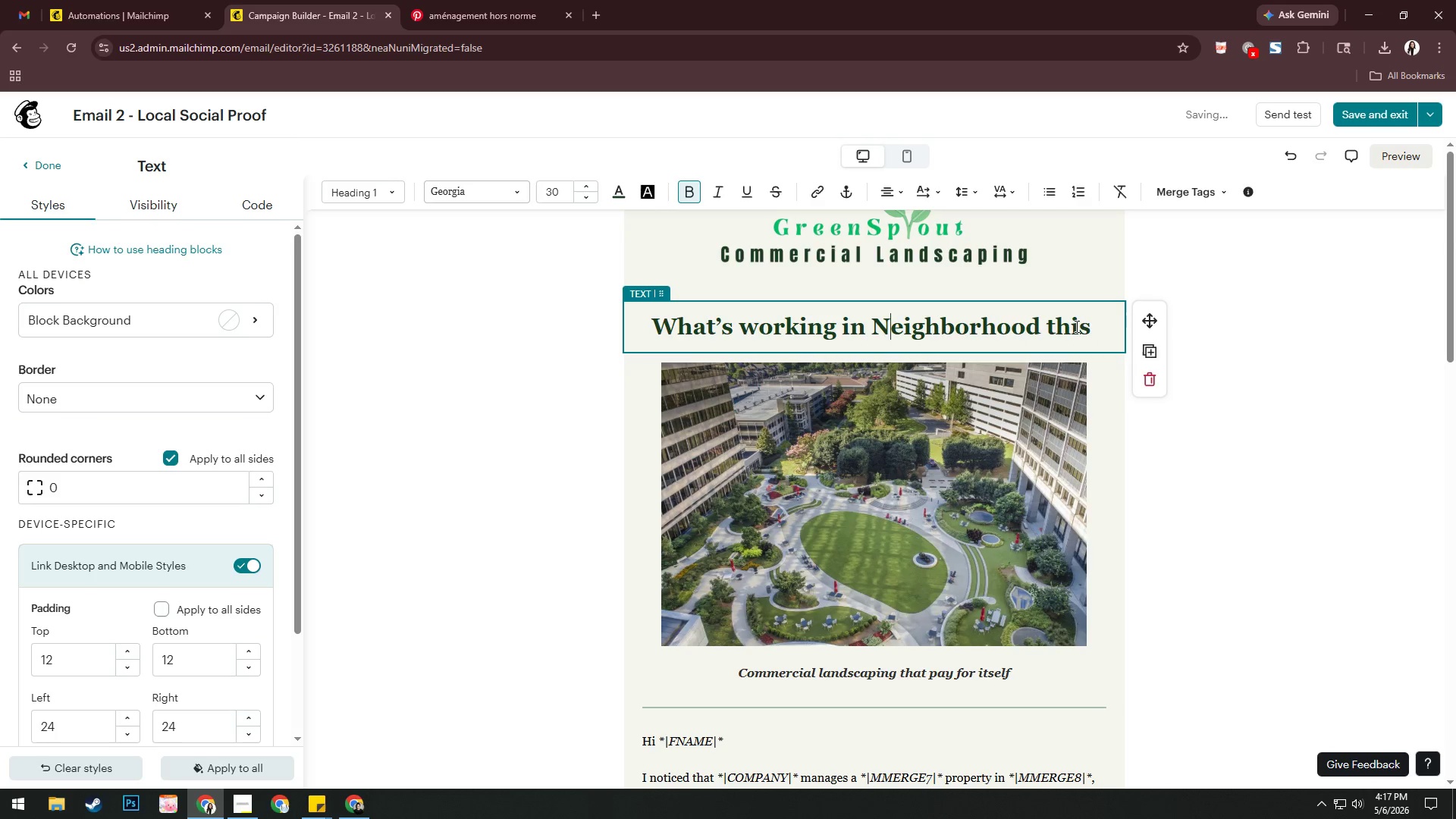 
key(ArrowRight)
 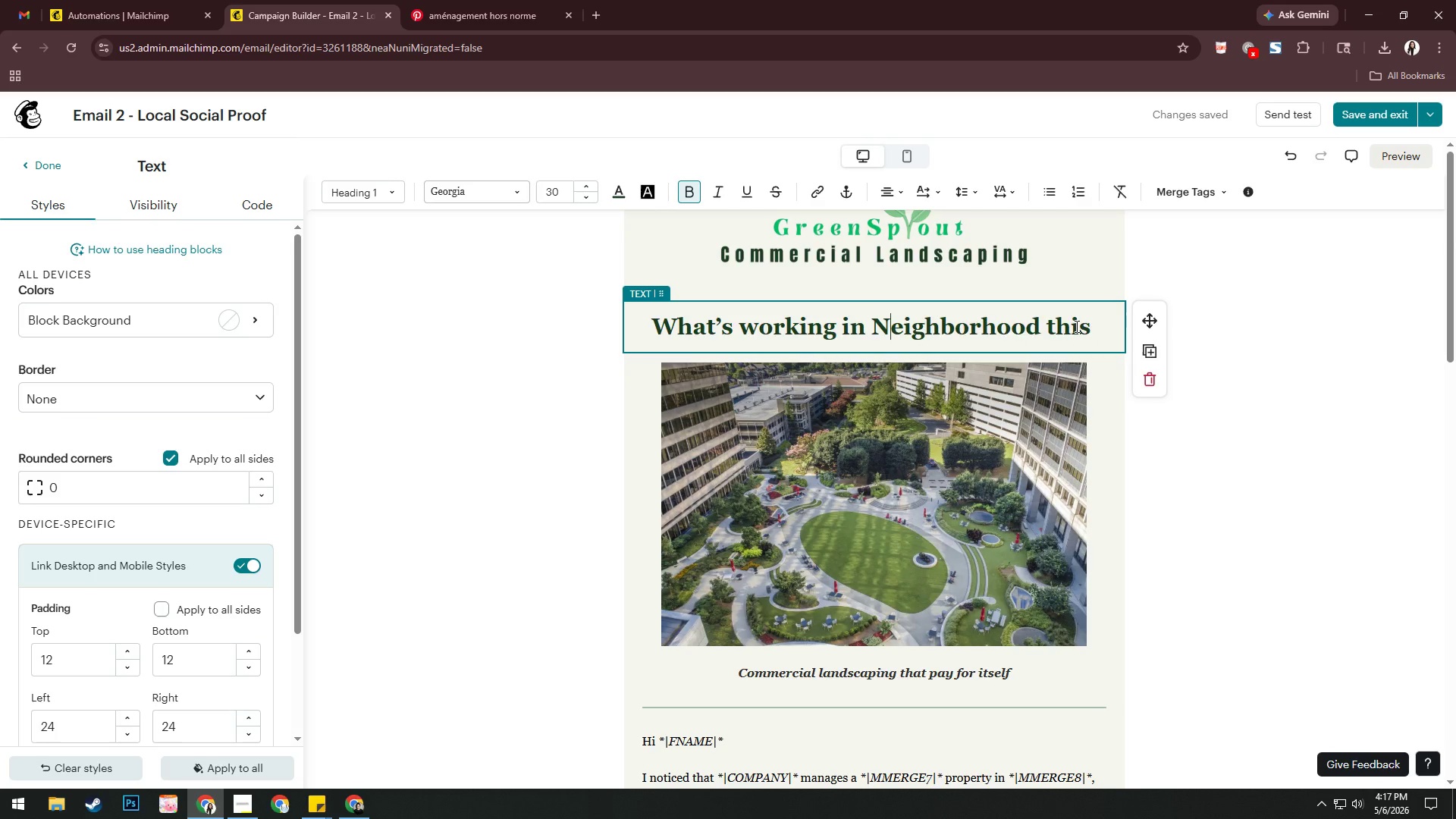 
key(Backspace)
 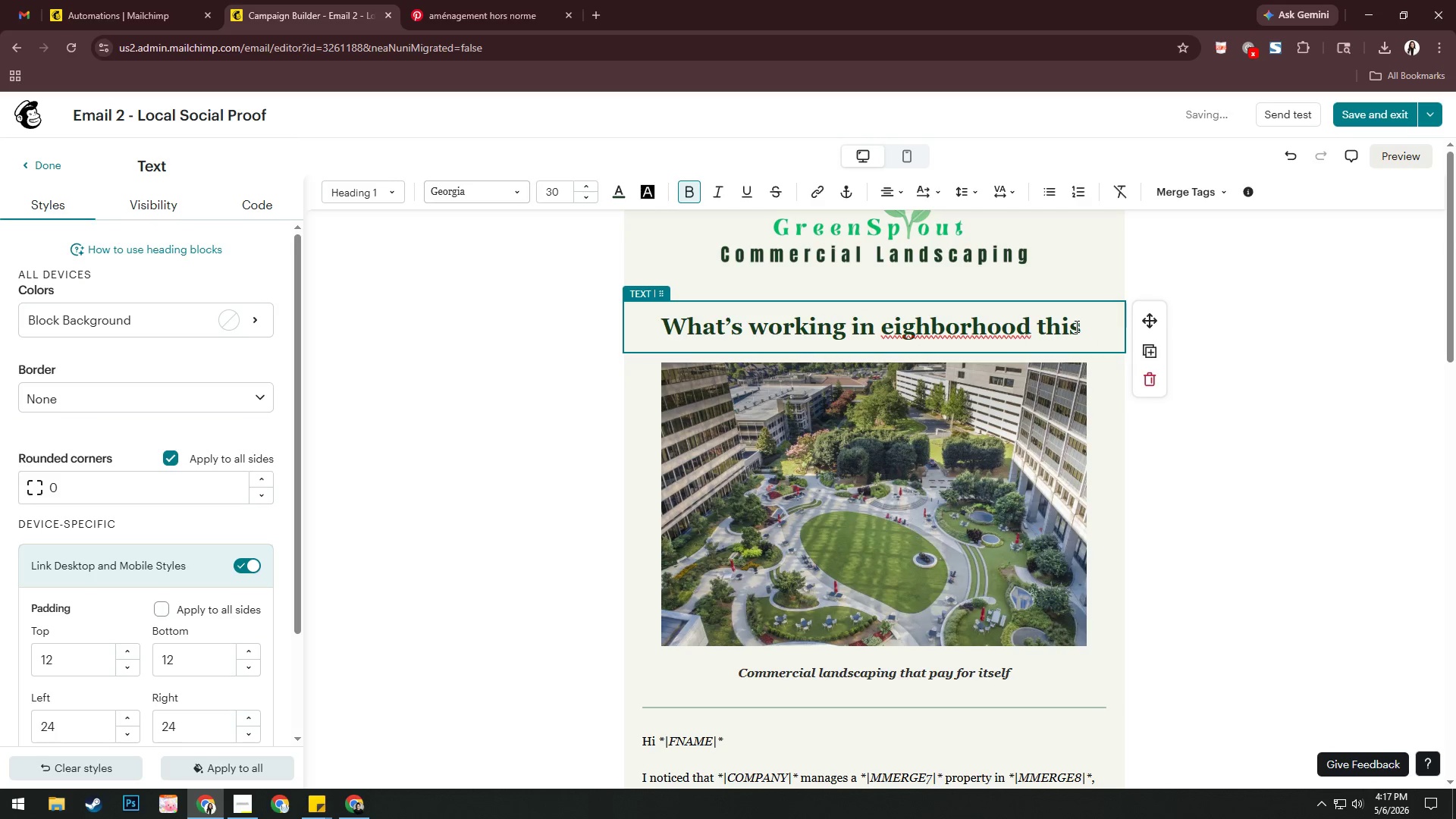 
key(N)
 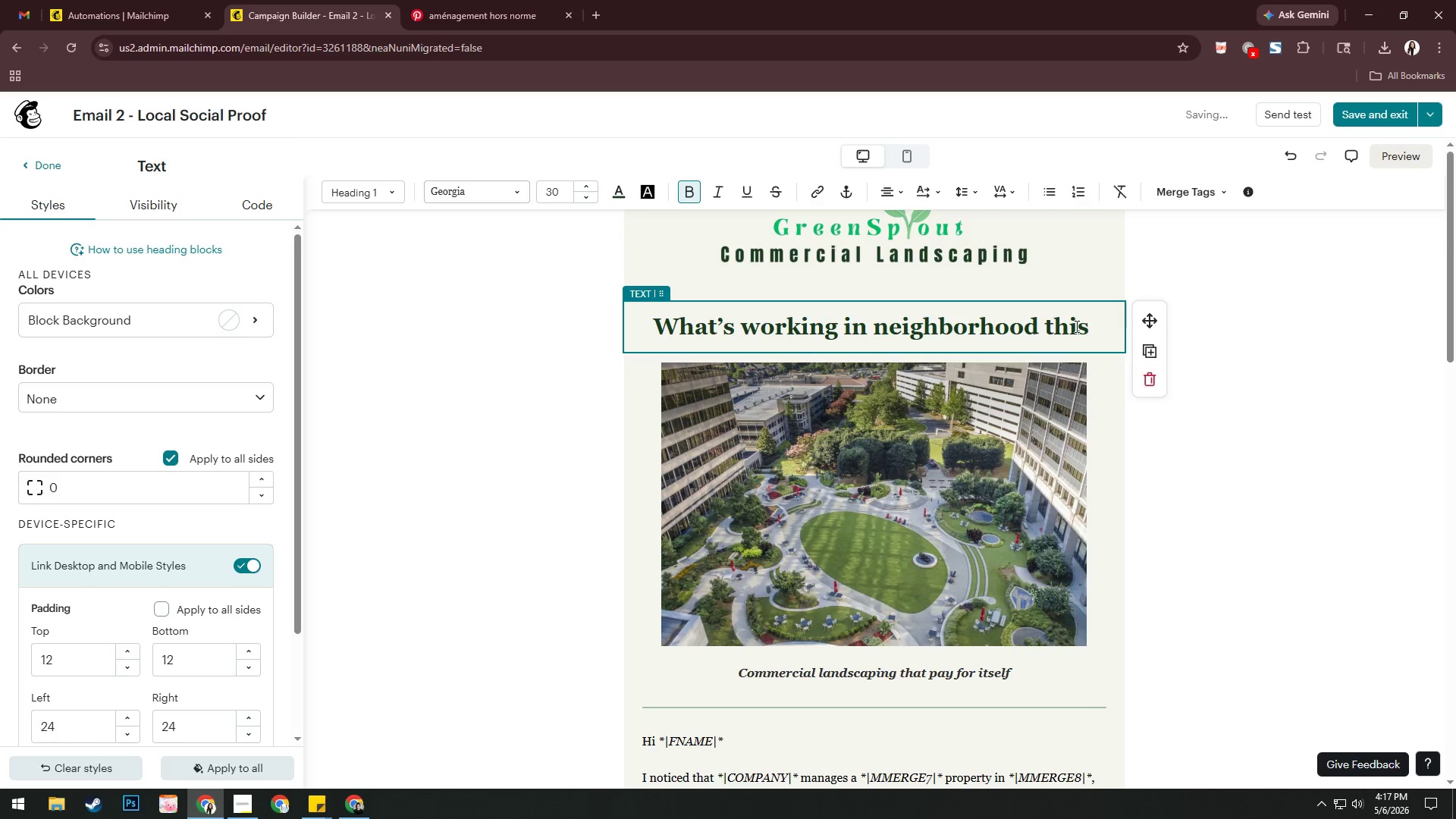 
hold_key(key=ArrowRight, duration=0.89)
 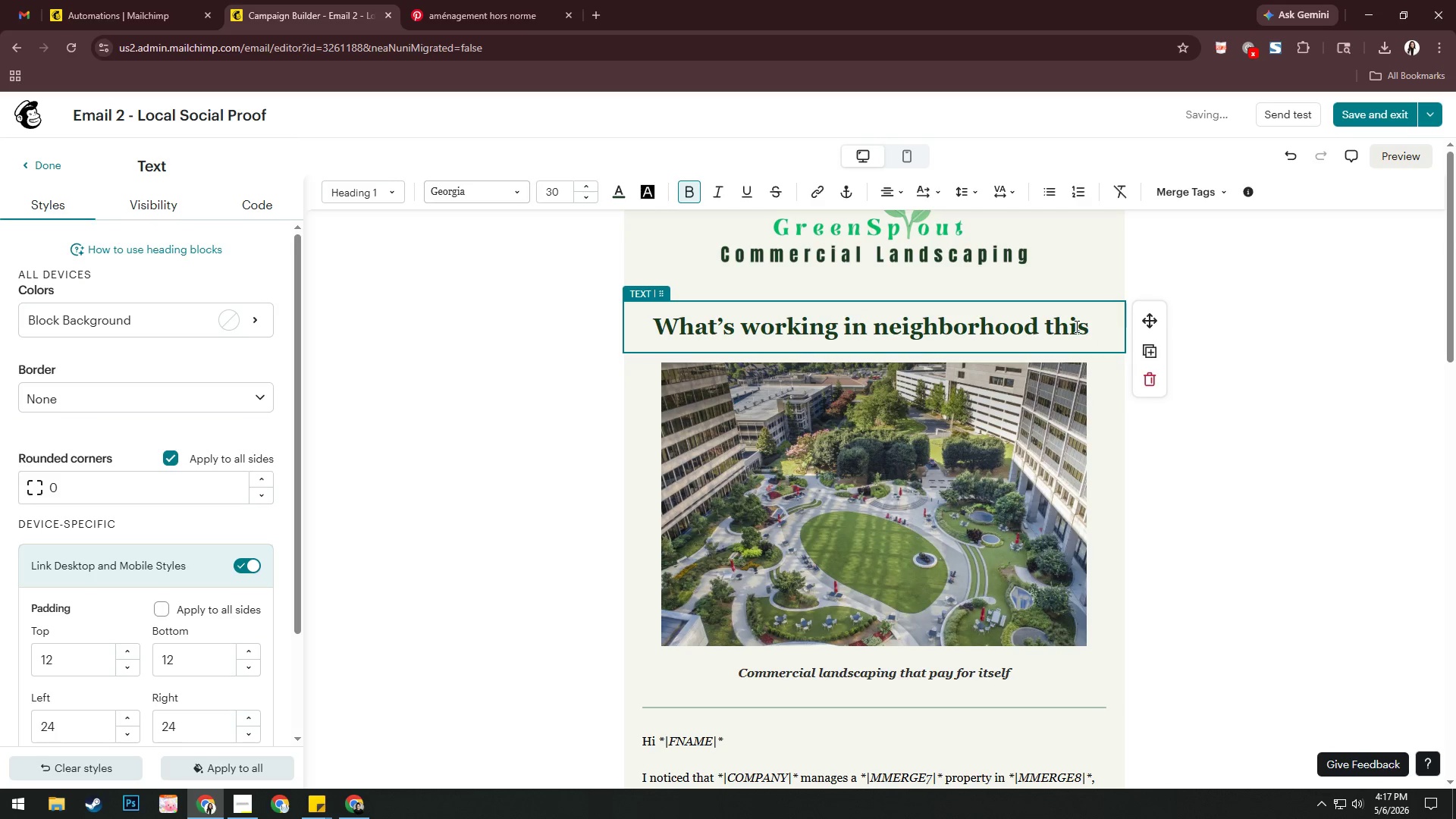 
hold_key(key=ArrowLeft, duration=0.92)
 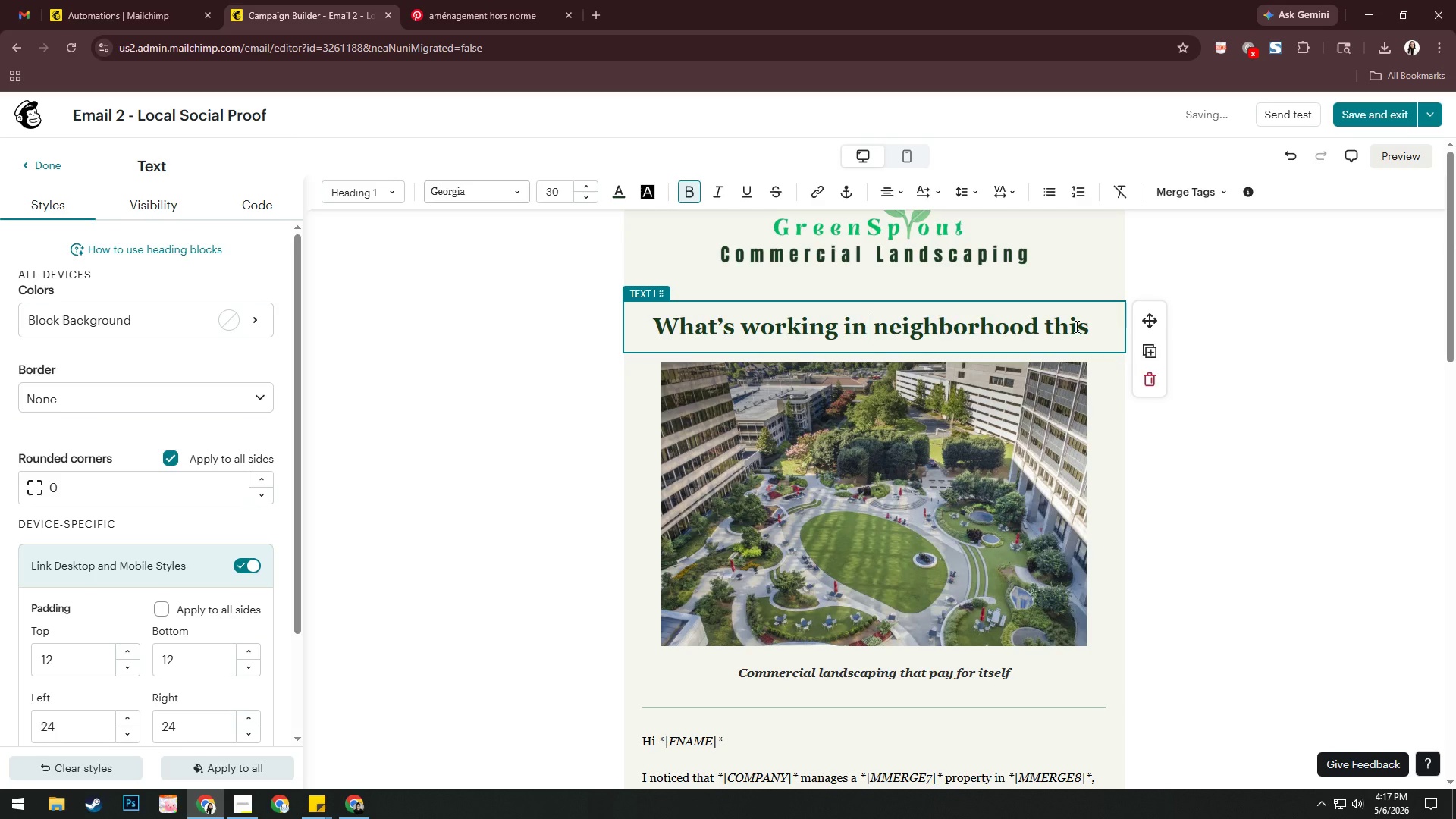 
key(ArrowRight)
 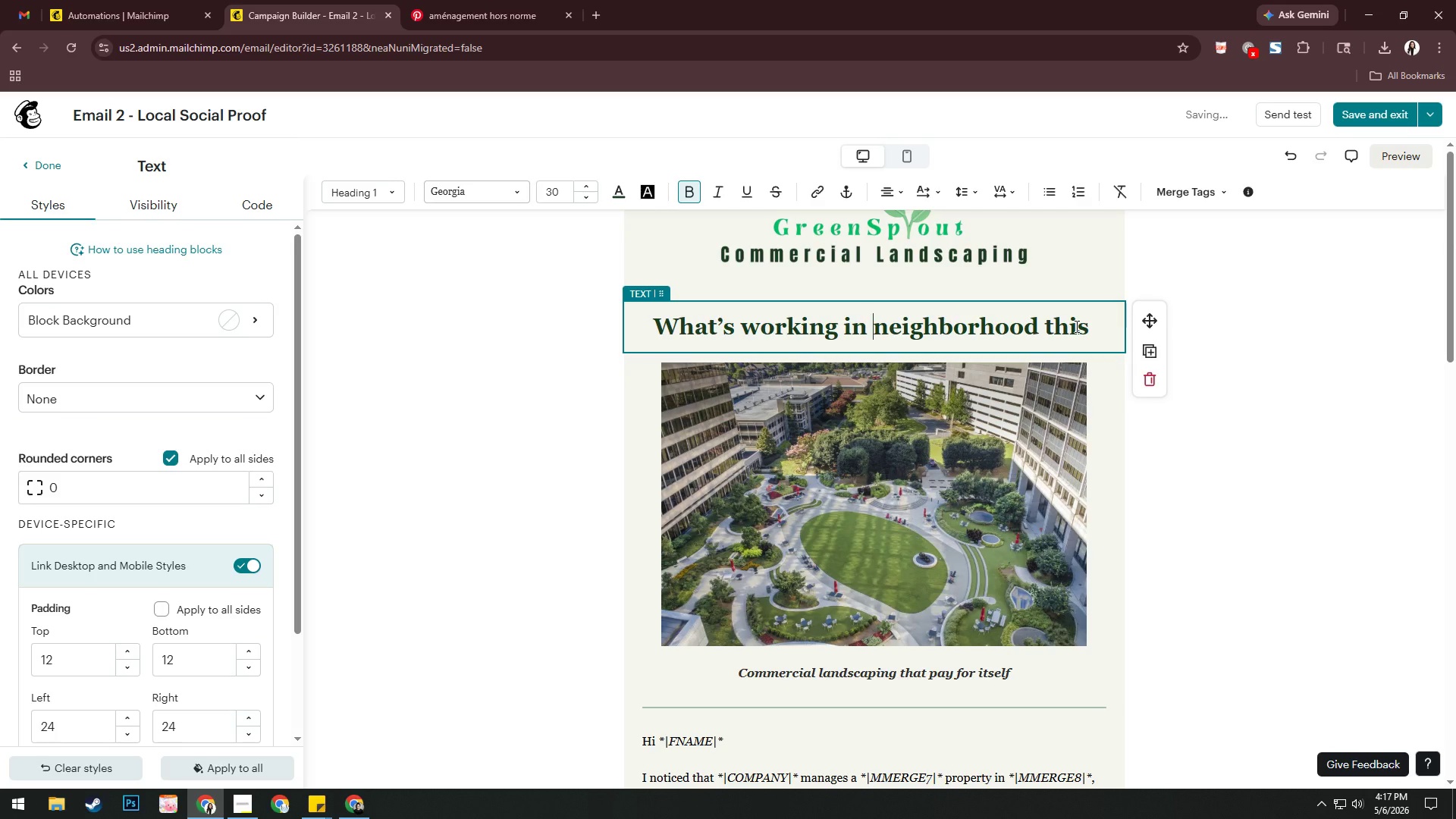 
key(Backspace)
 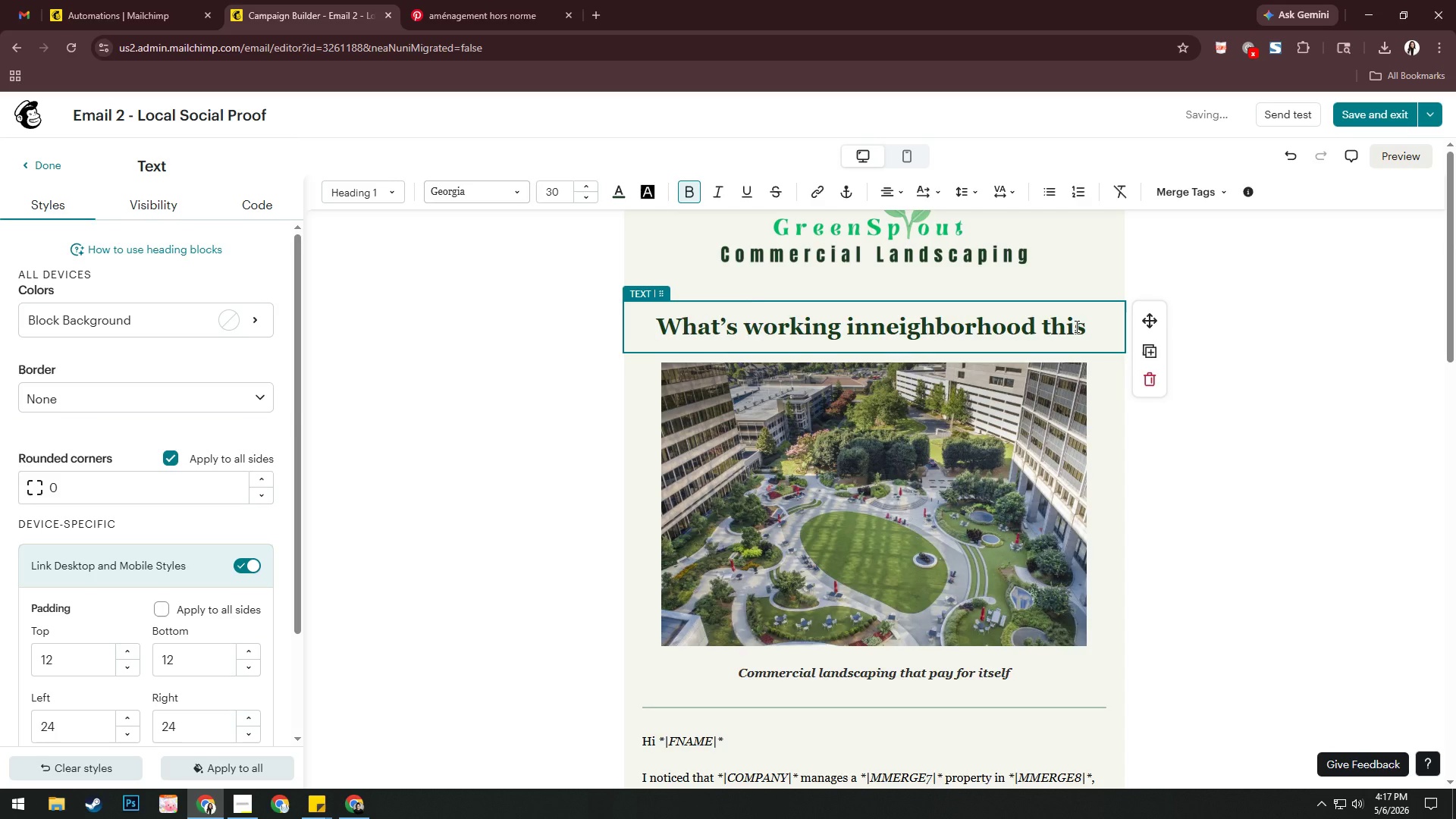 
key(Enter)
 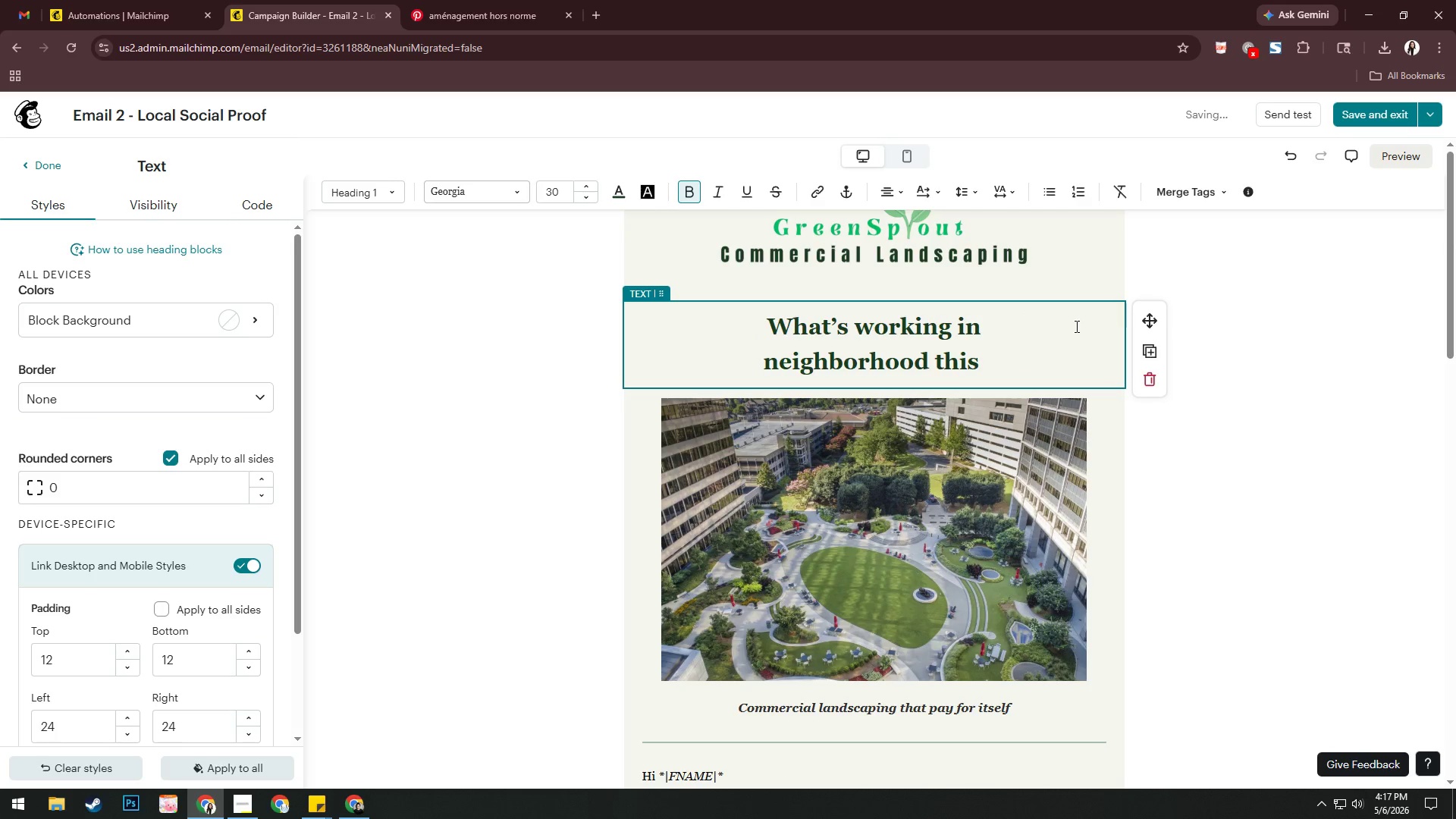 
key(ArrowLeft)
 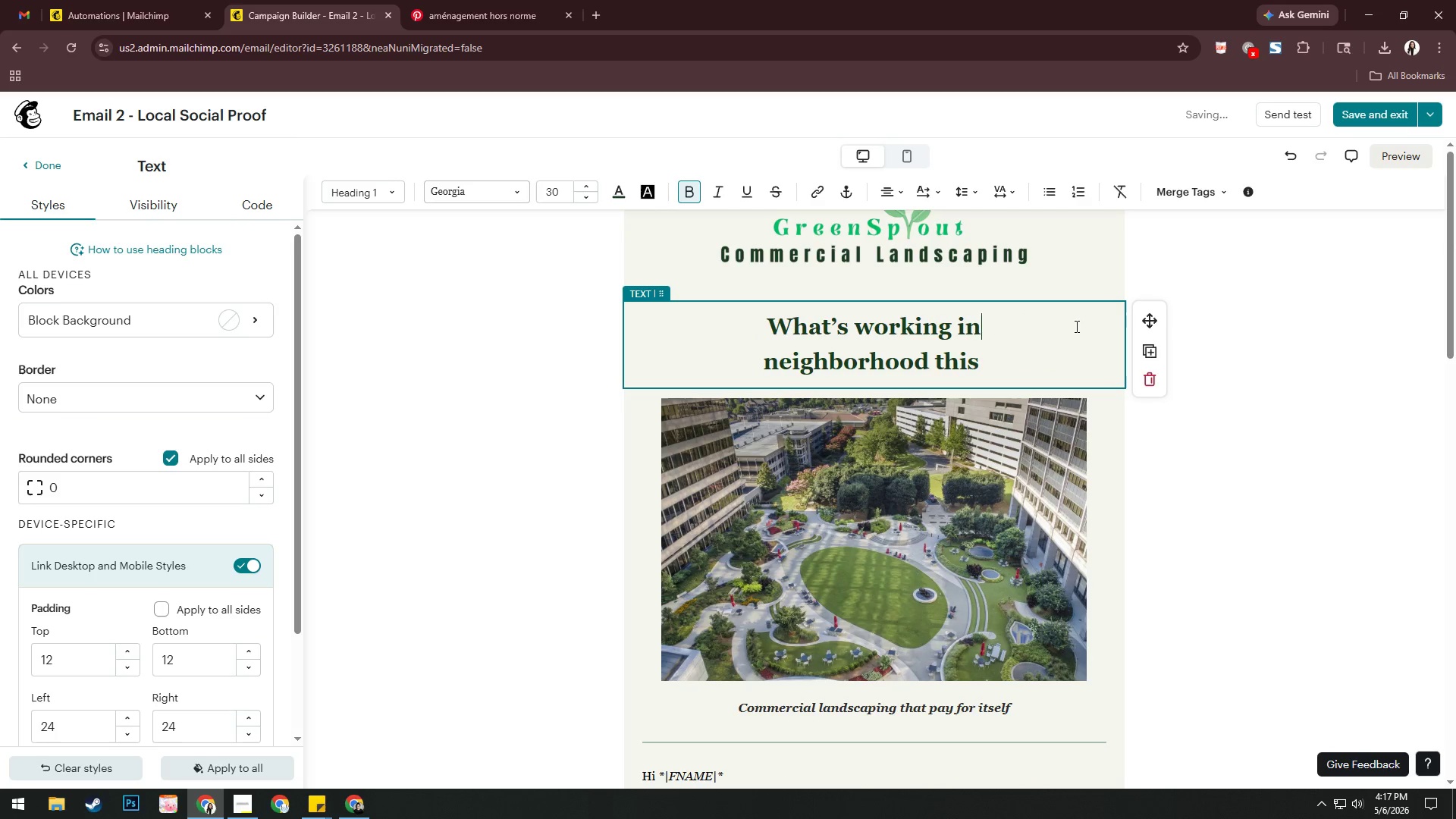 
key(ArrowDown)
 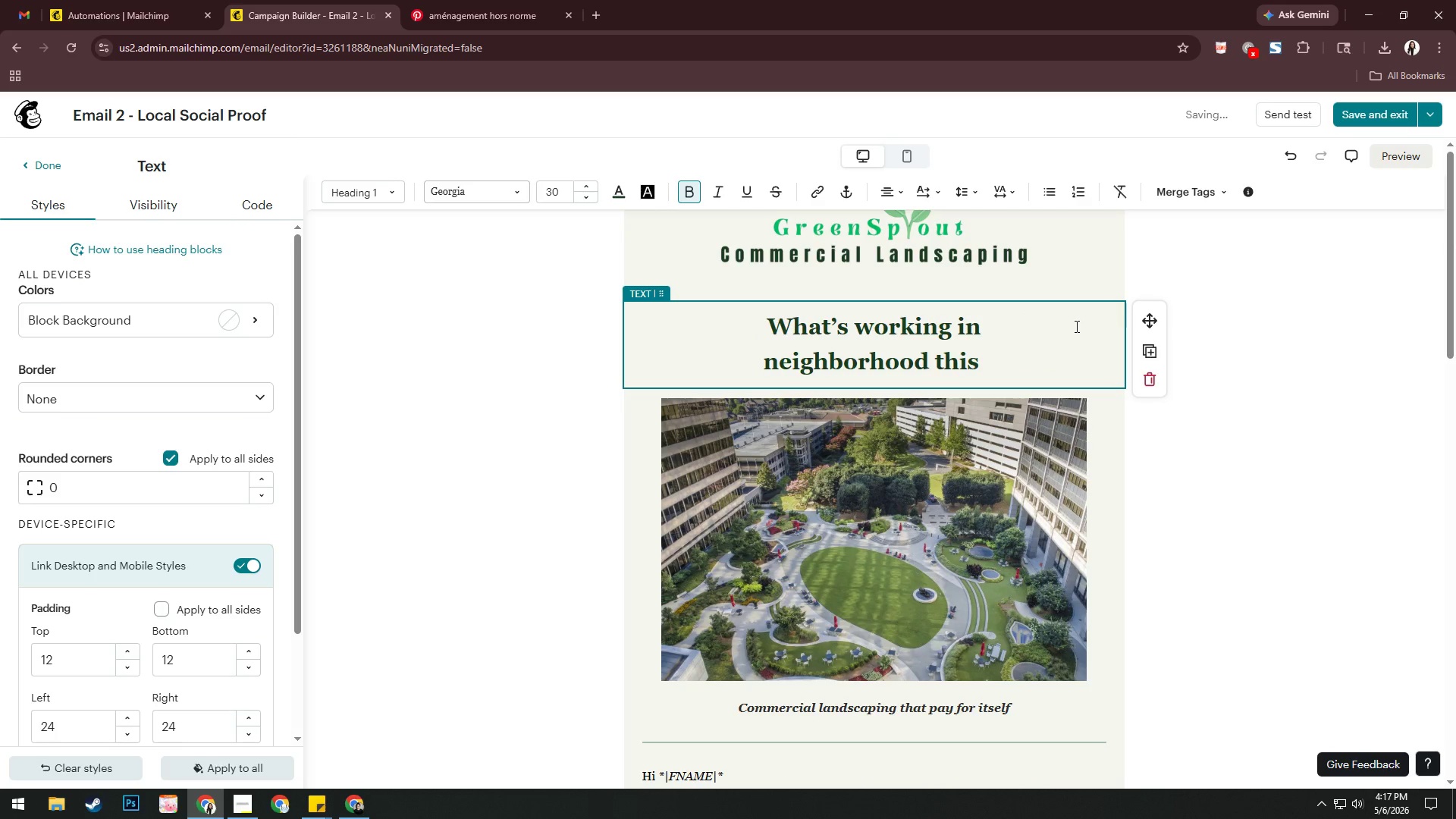 
type( seasin)
key(Backspace)
key(Backspace)
type(on)
 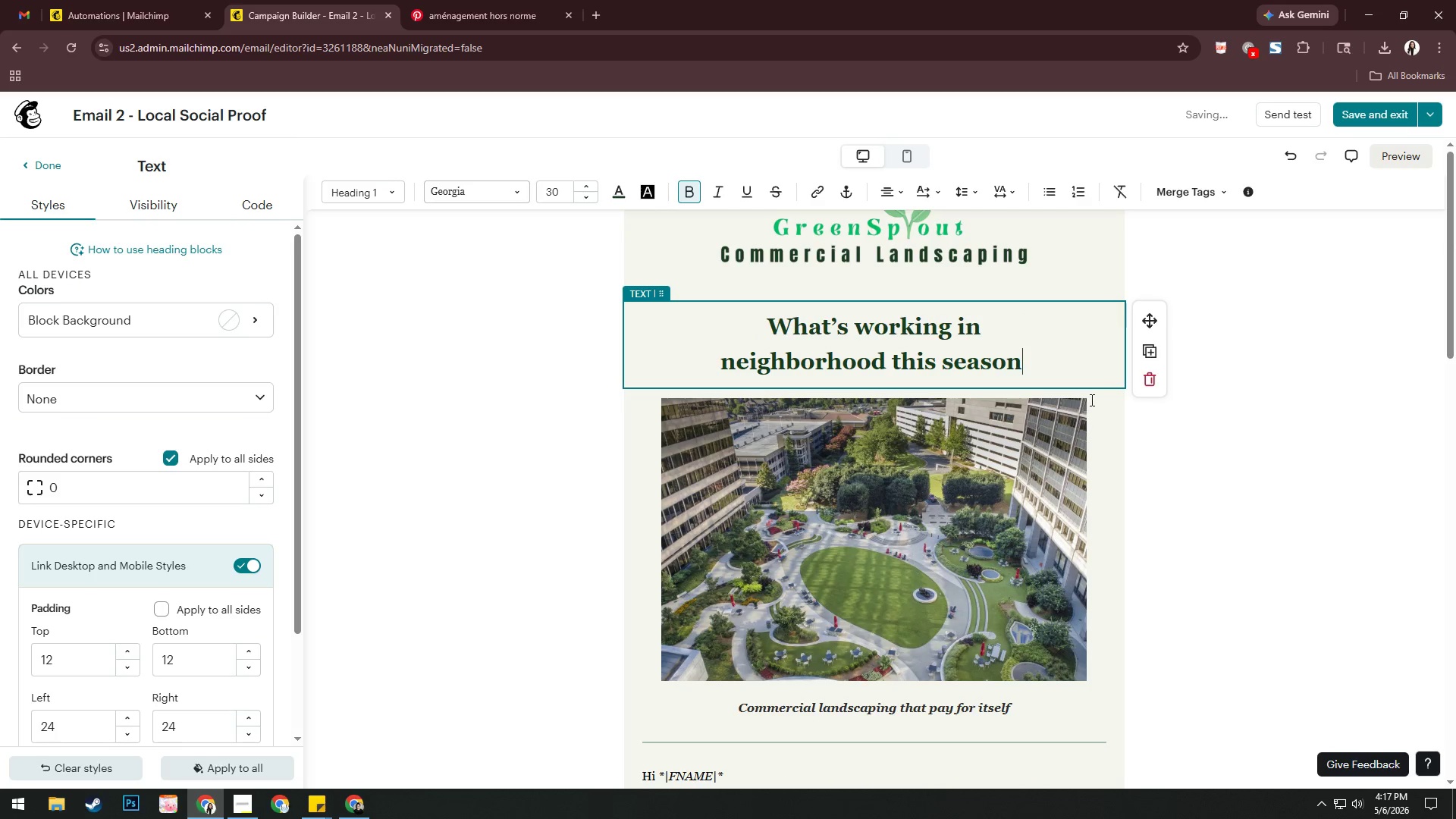 
left_click([1061, 474])
 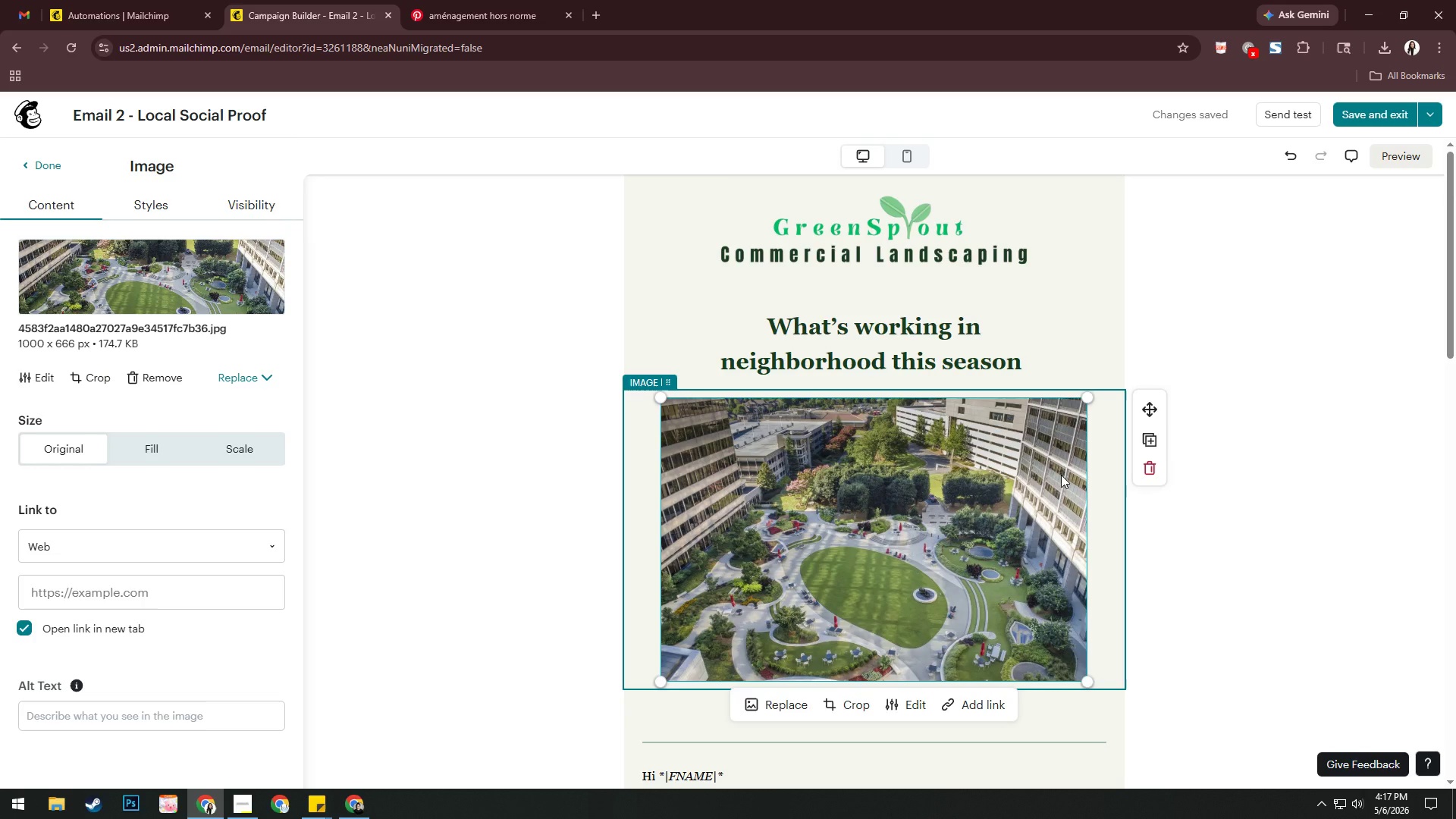 
wait(32.09)
 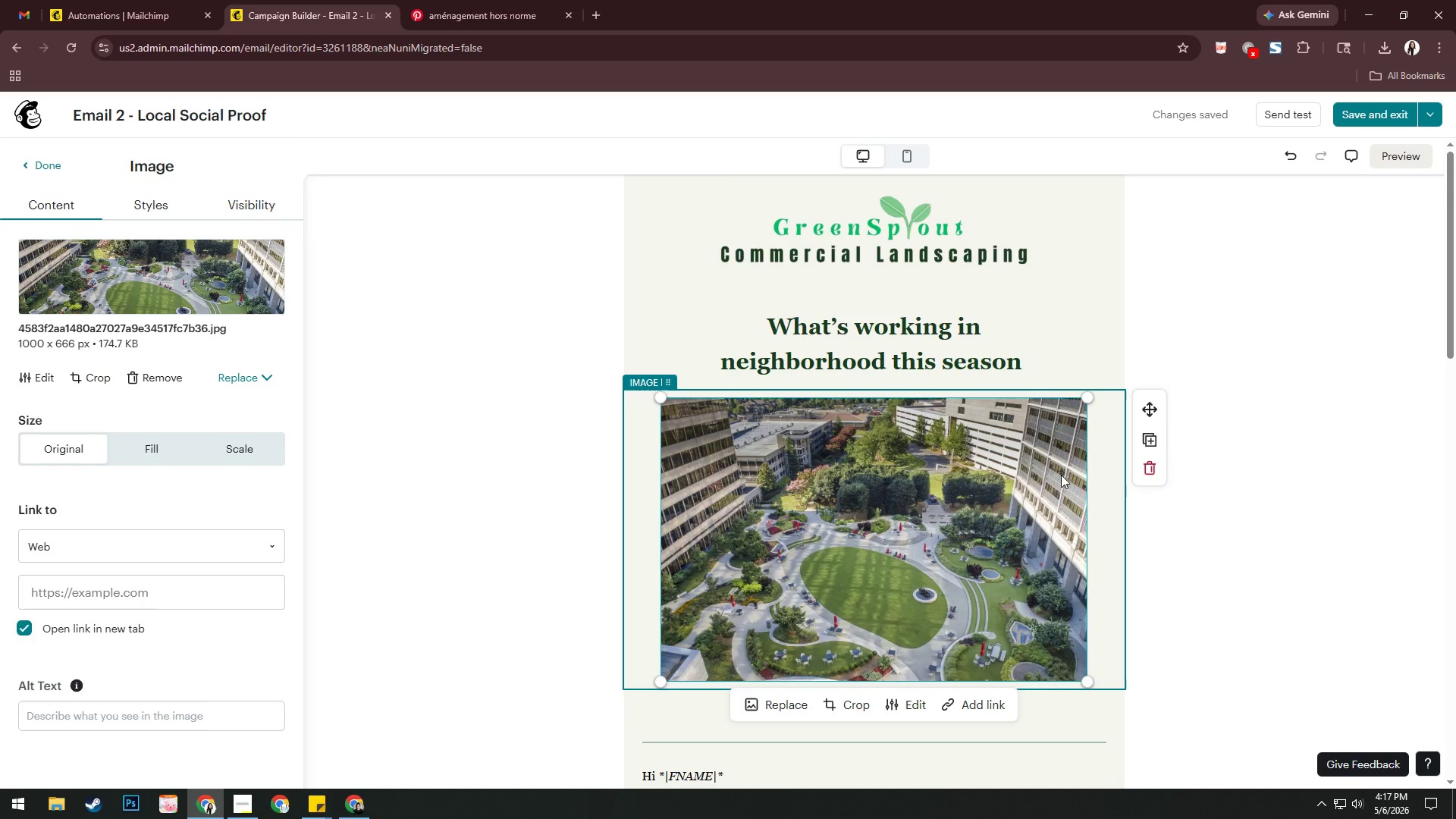 
left_click([774, 704])
 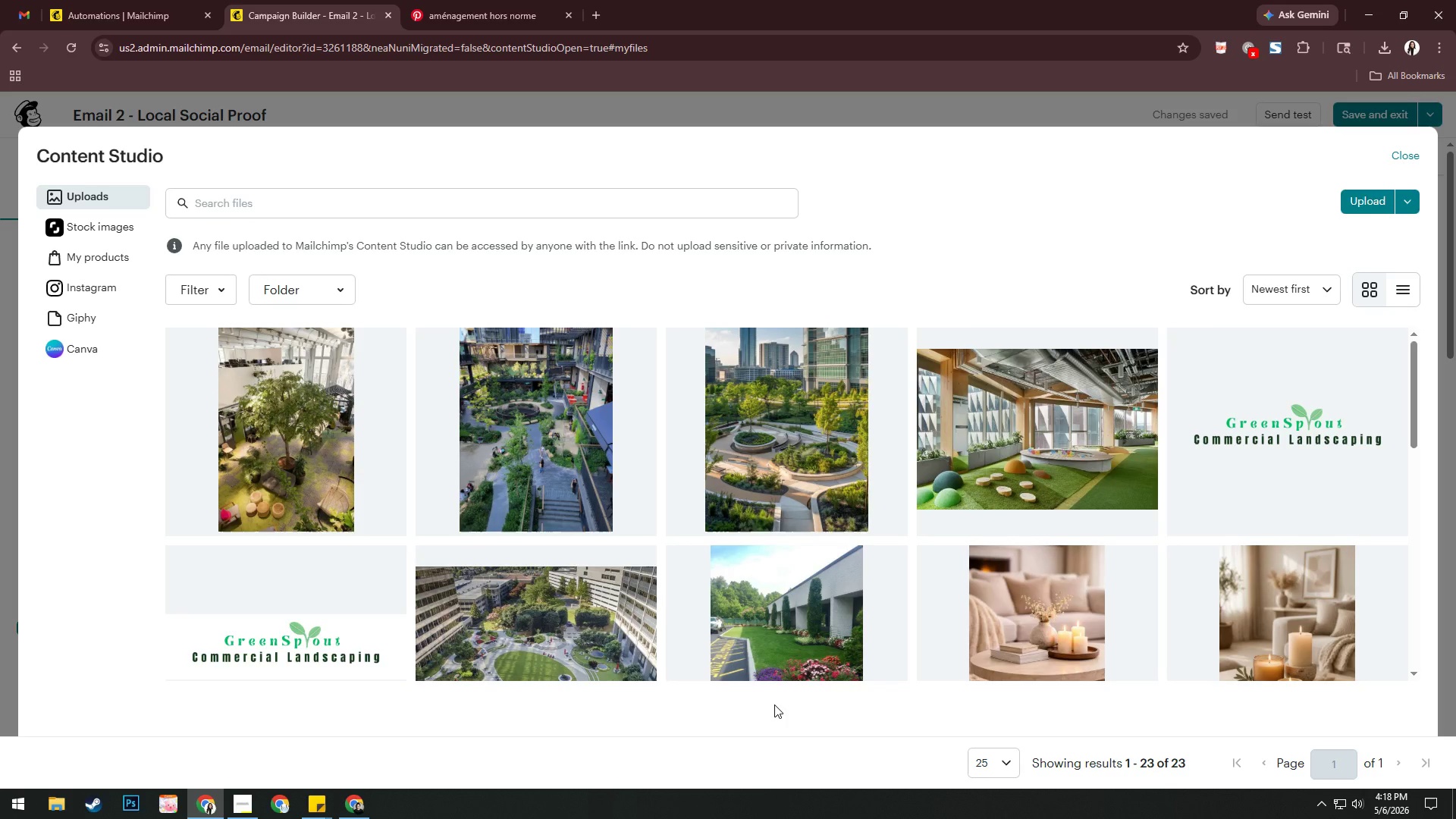 
scroll: coordinate [777, 700], scroll_direction: down, amount: 2.0
 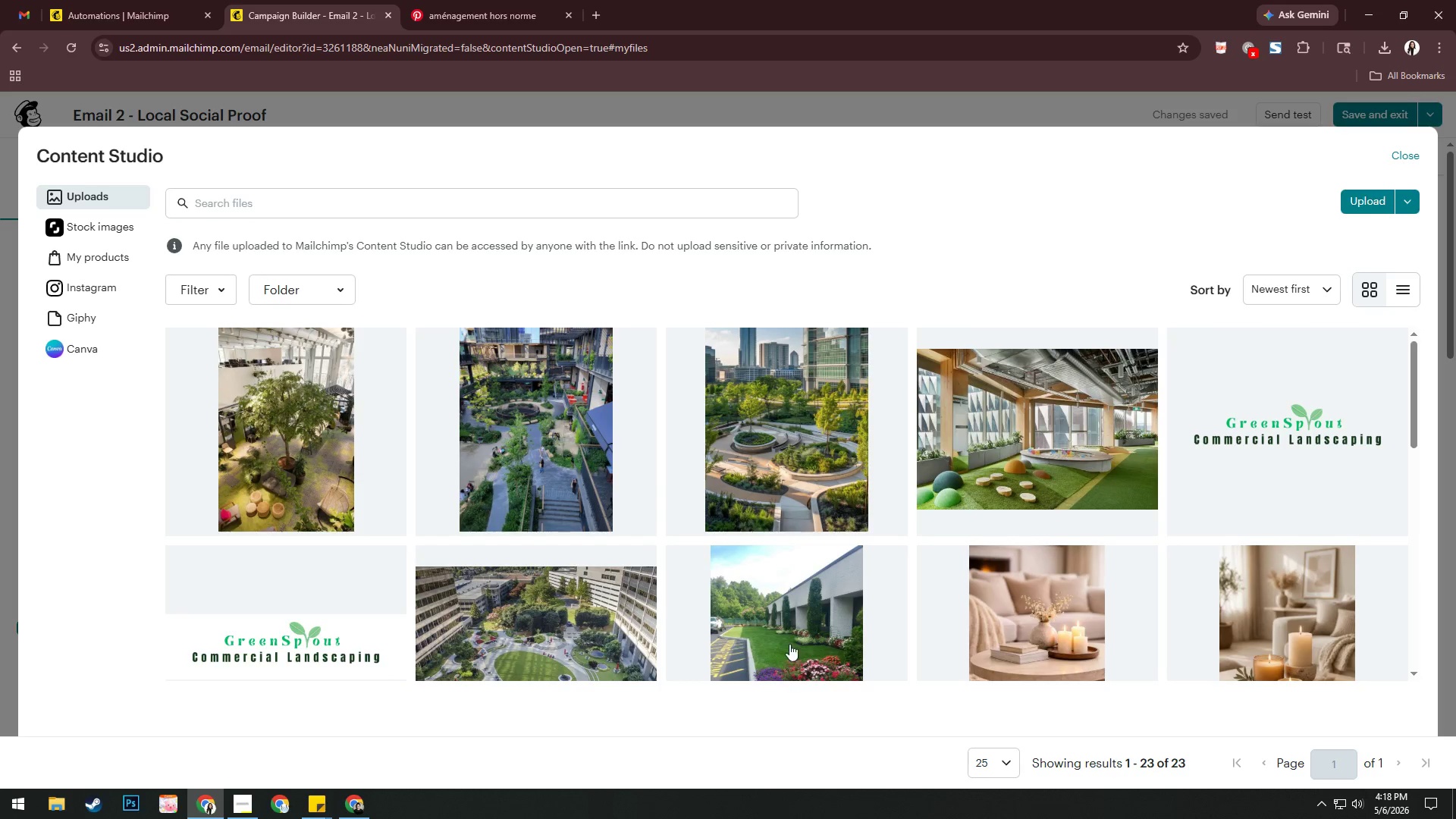 
left_click([809, 635])
 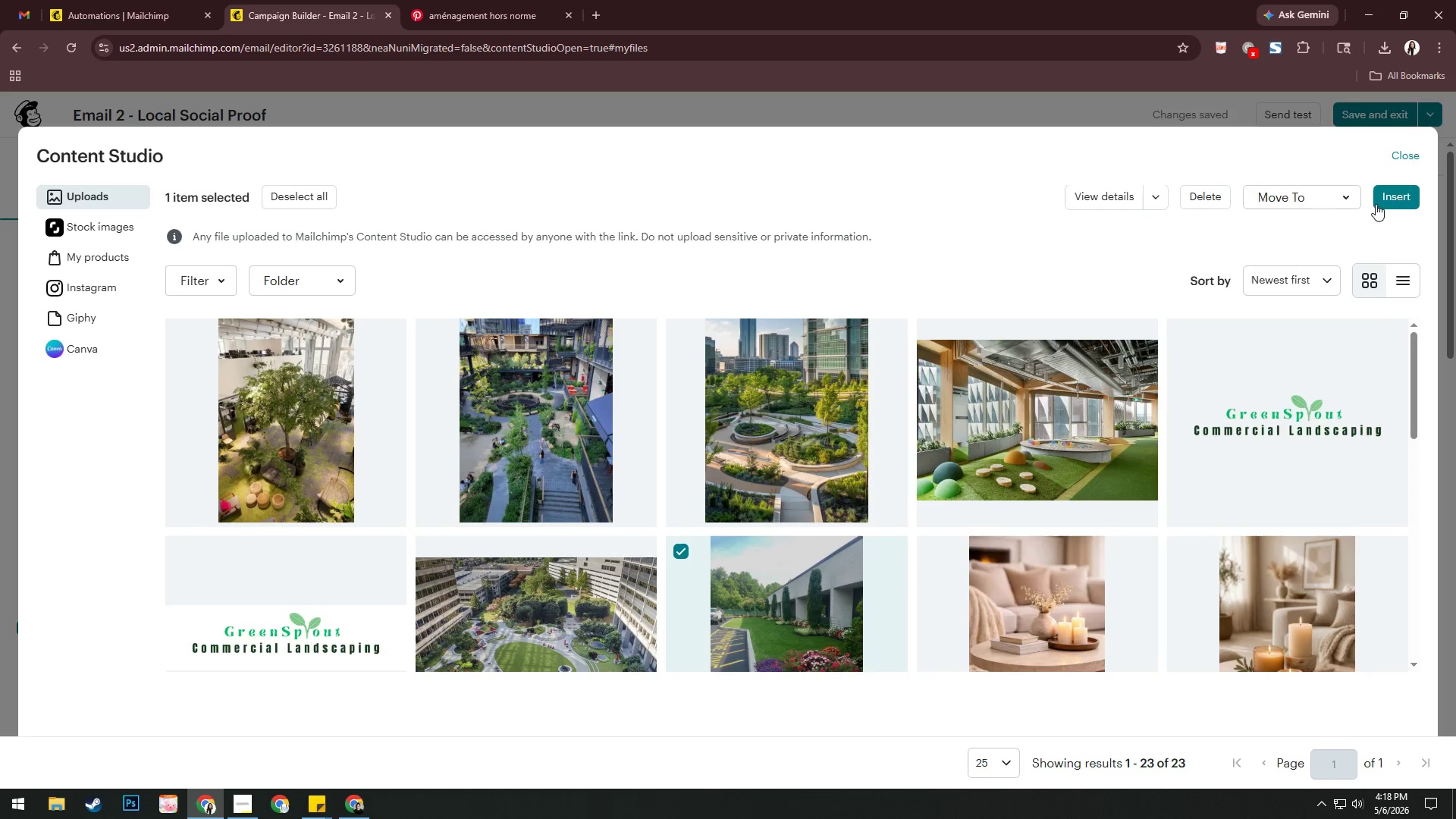 
left_click([1383, 201])
 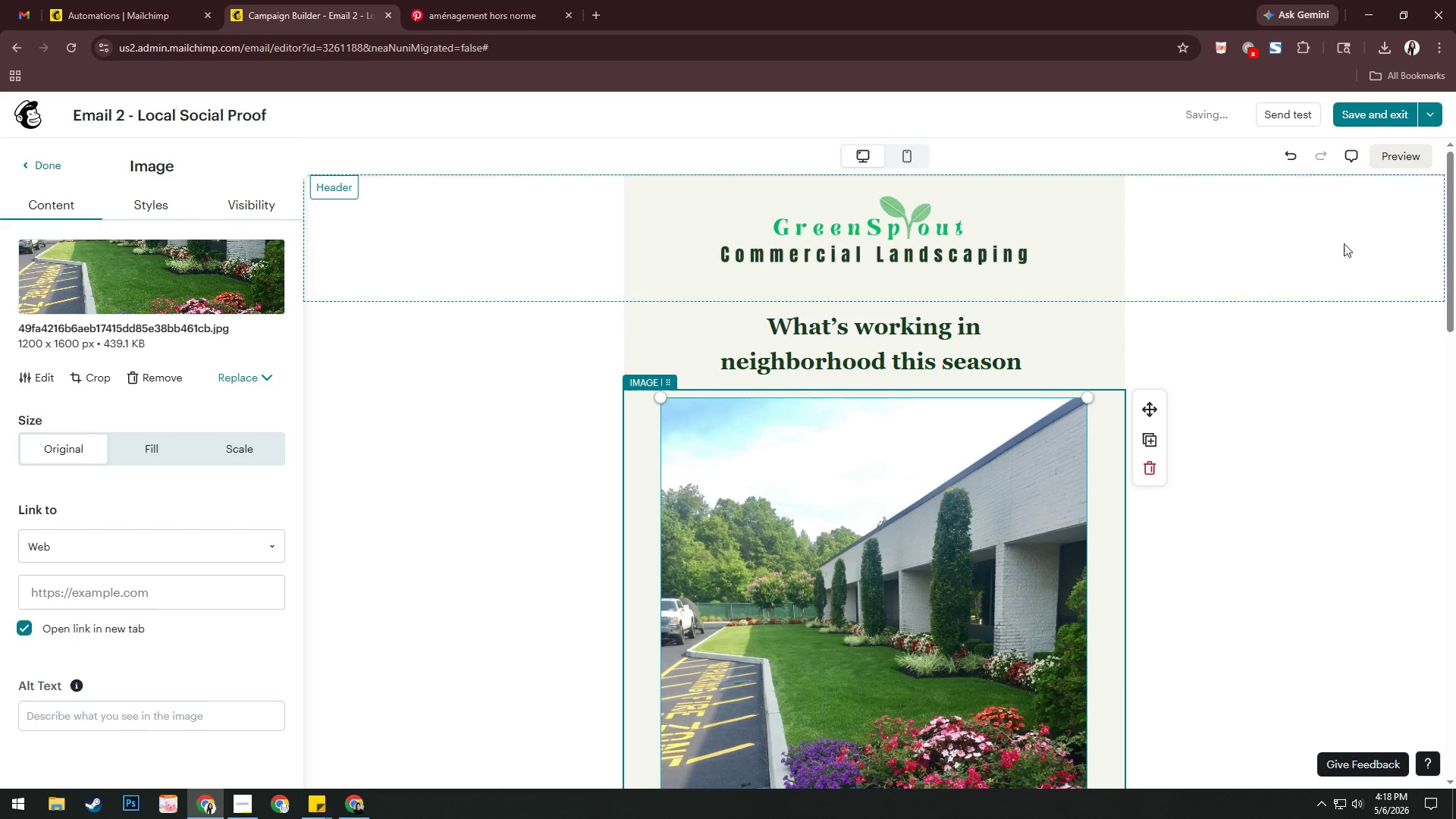 
scroll: coordinate [896, 468], scroll_direction: down, amount: 4.0
 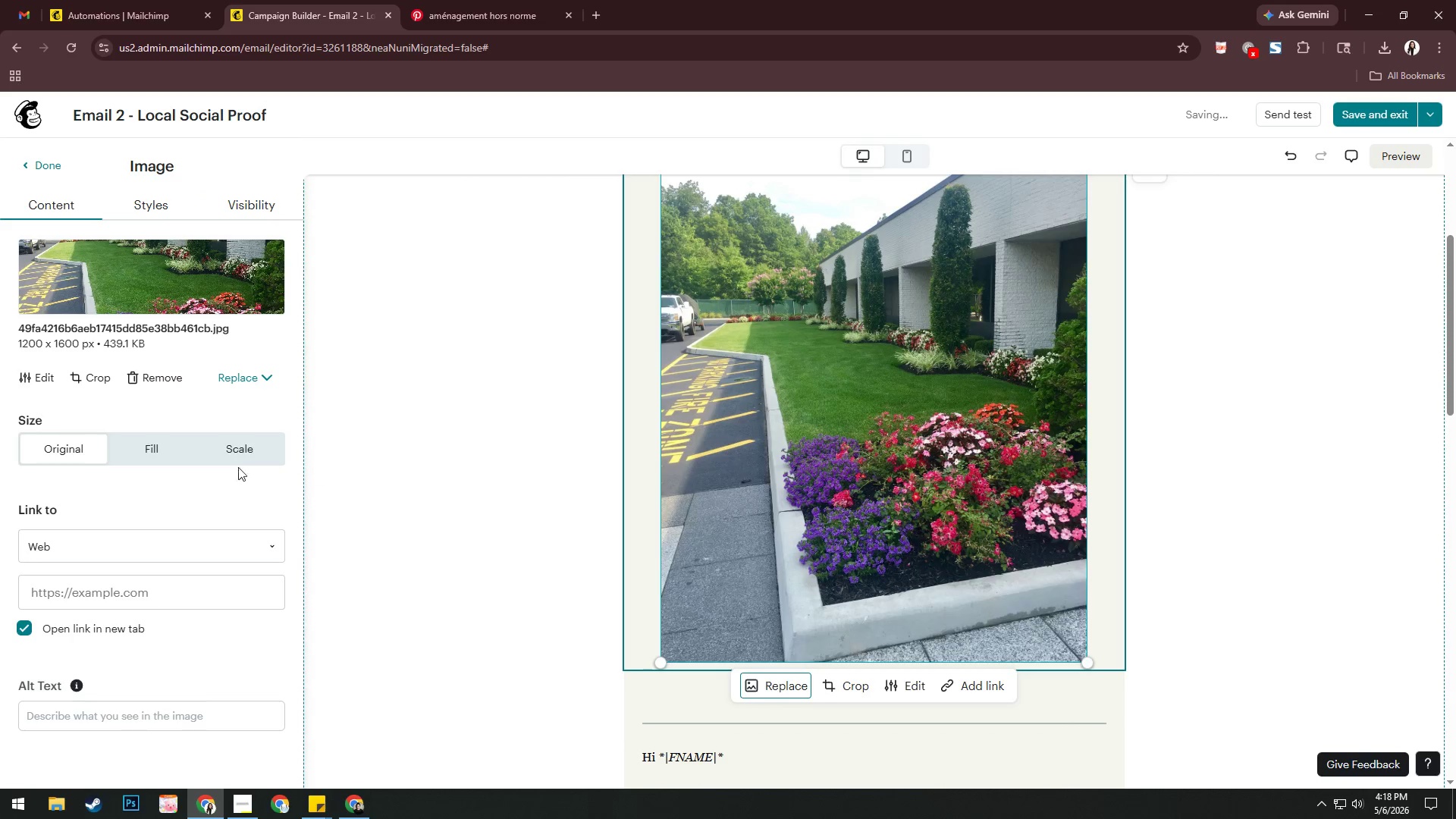 
left_click([231, 460])
 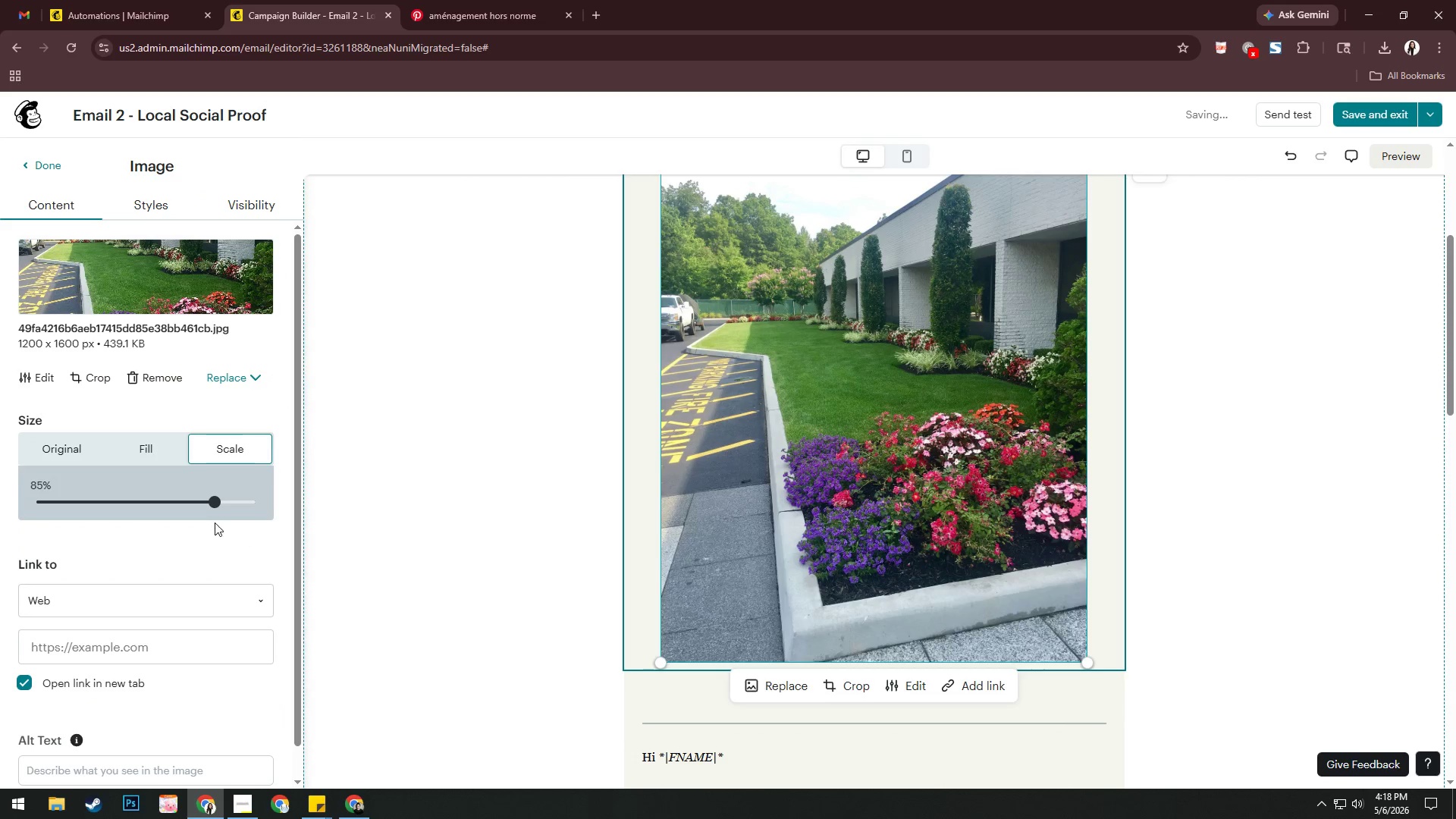 
left_click_drag(start_coordinate=[215, 508], to_coordinate=[169, 499])
 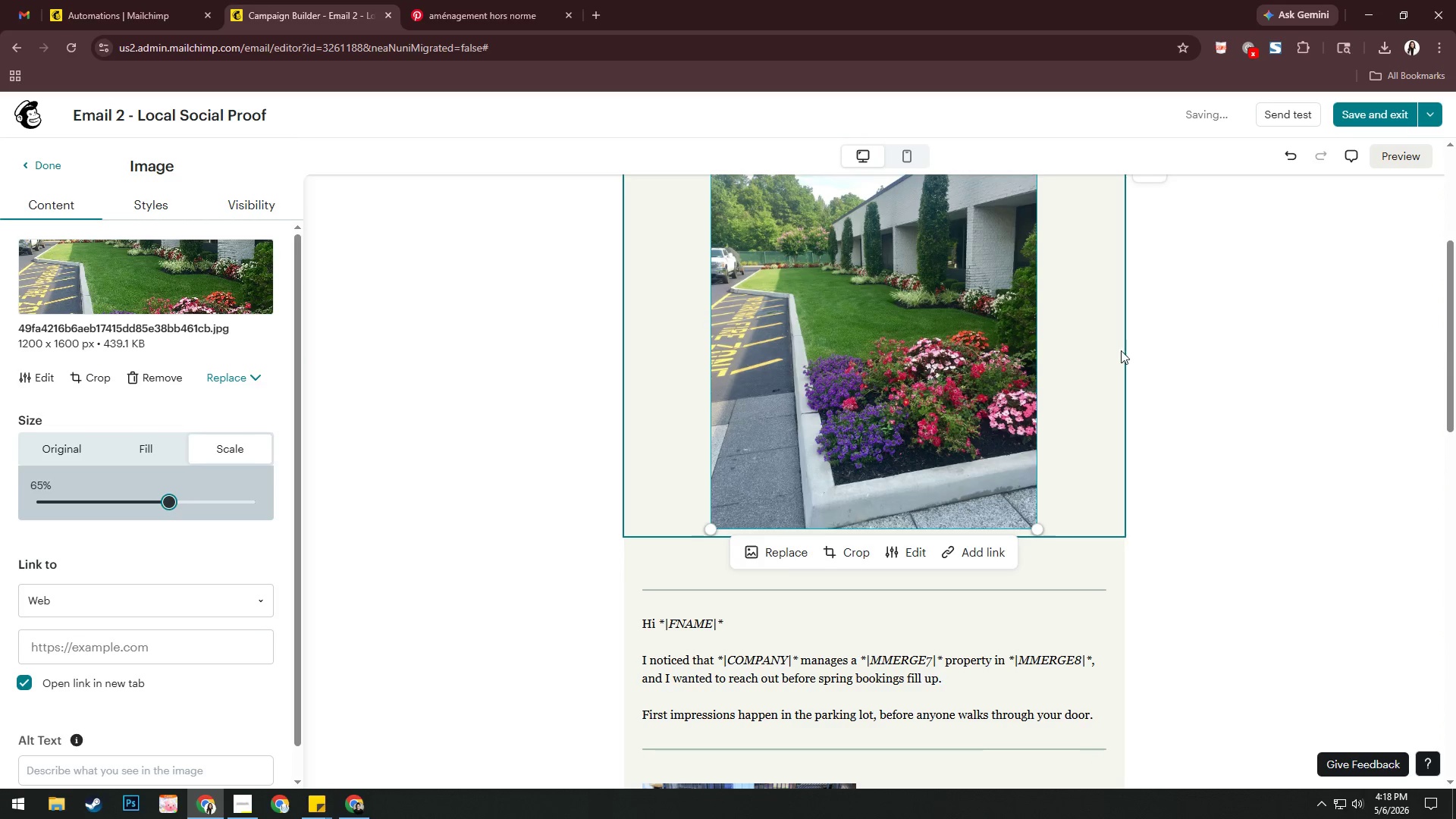 
left_click([1172, 359])
 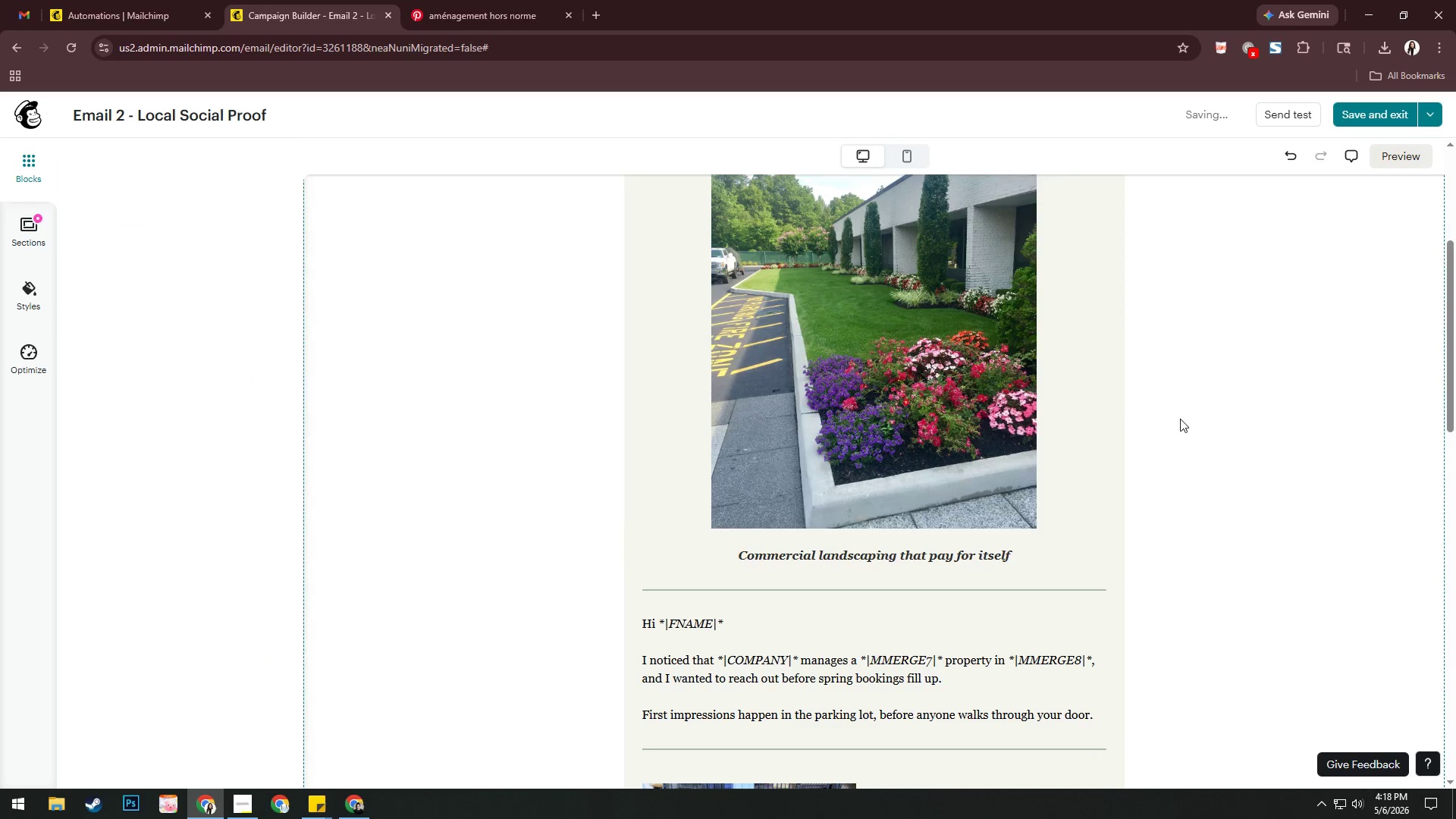 
scroll: coordinate [1180, 419], scroll_direction: up, amount: 3.0
 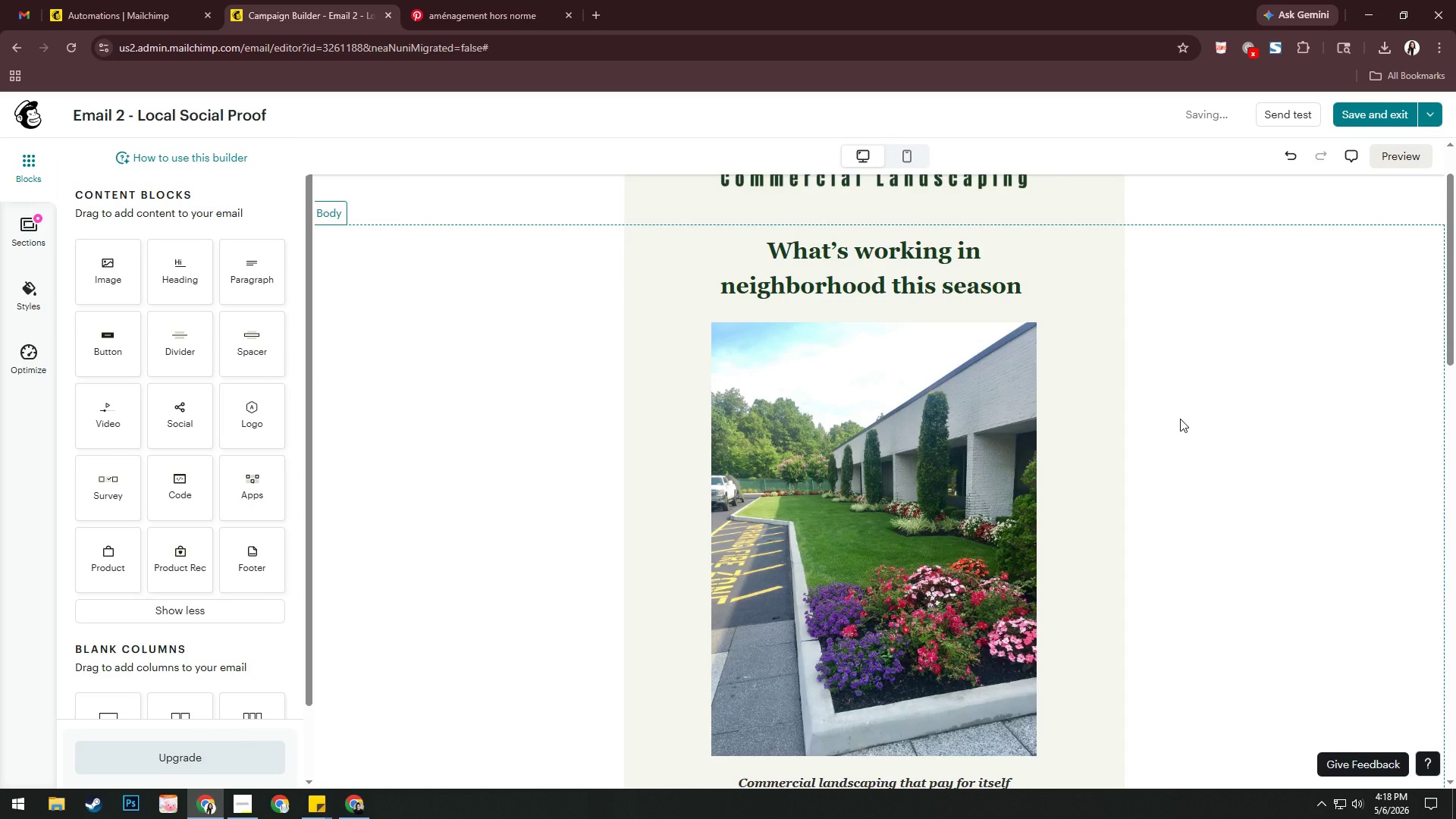 
scroll: coordinate [1180, 419], scroll_direction: down, amount: 6.0
 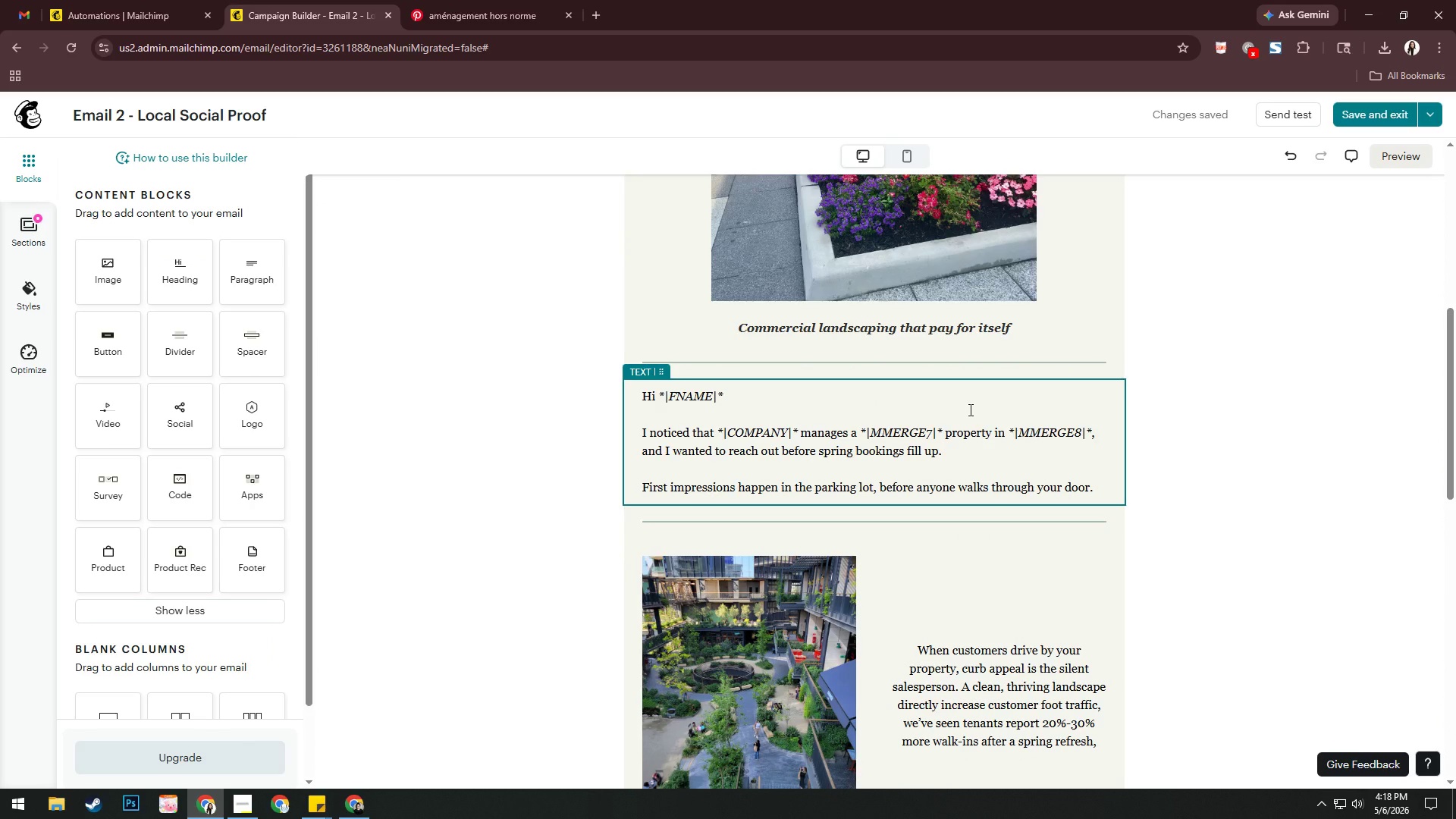 
wait(5.99)
 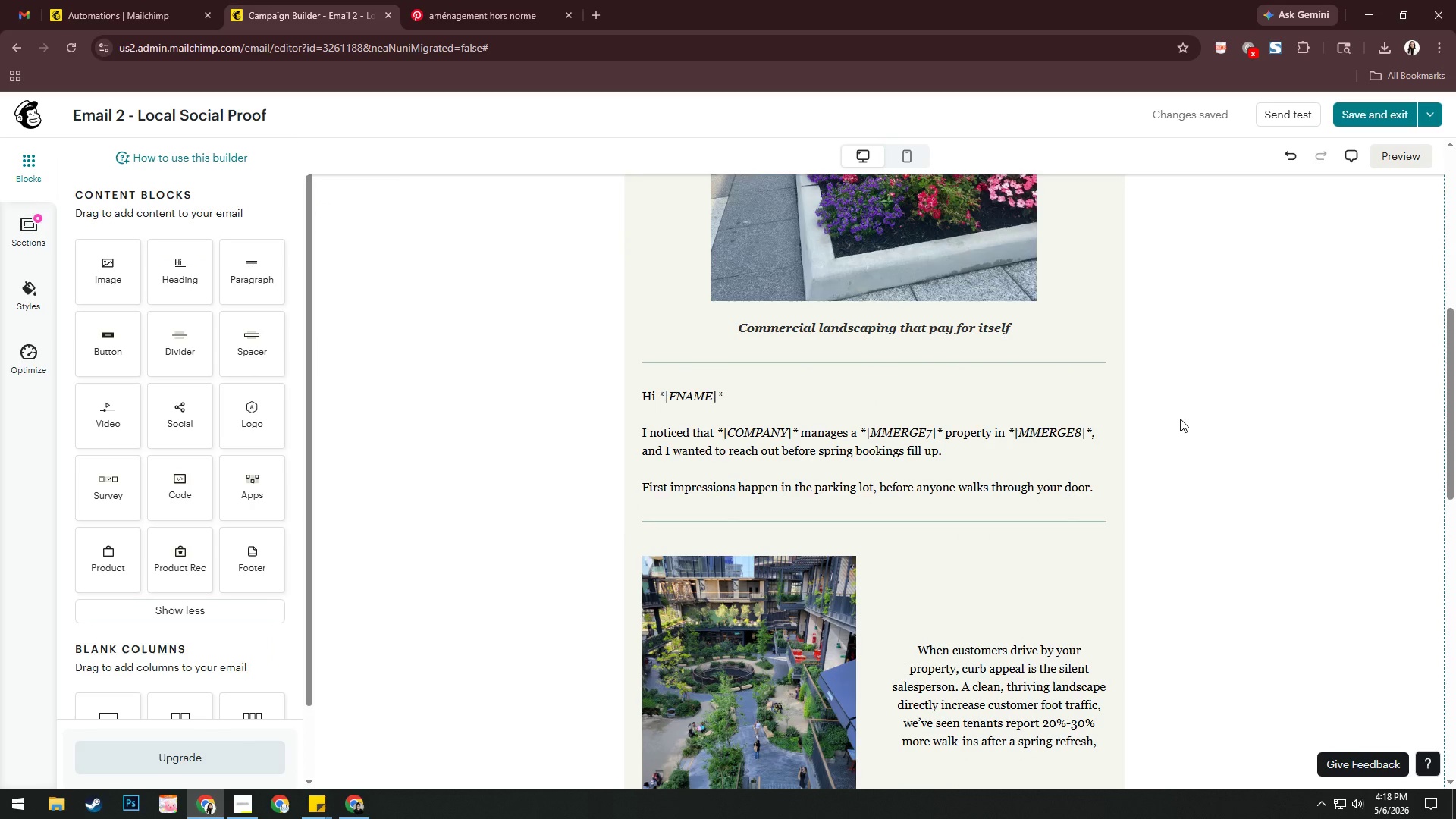 
left_click_drag(start_coordinate=[961, 448], to_coordinate=[654, 437])
 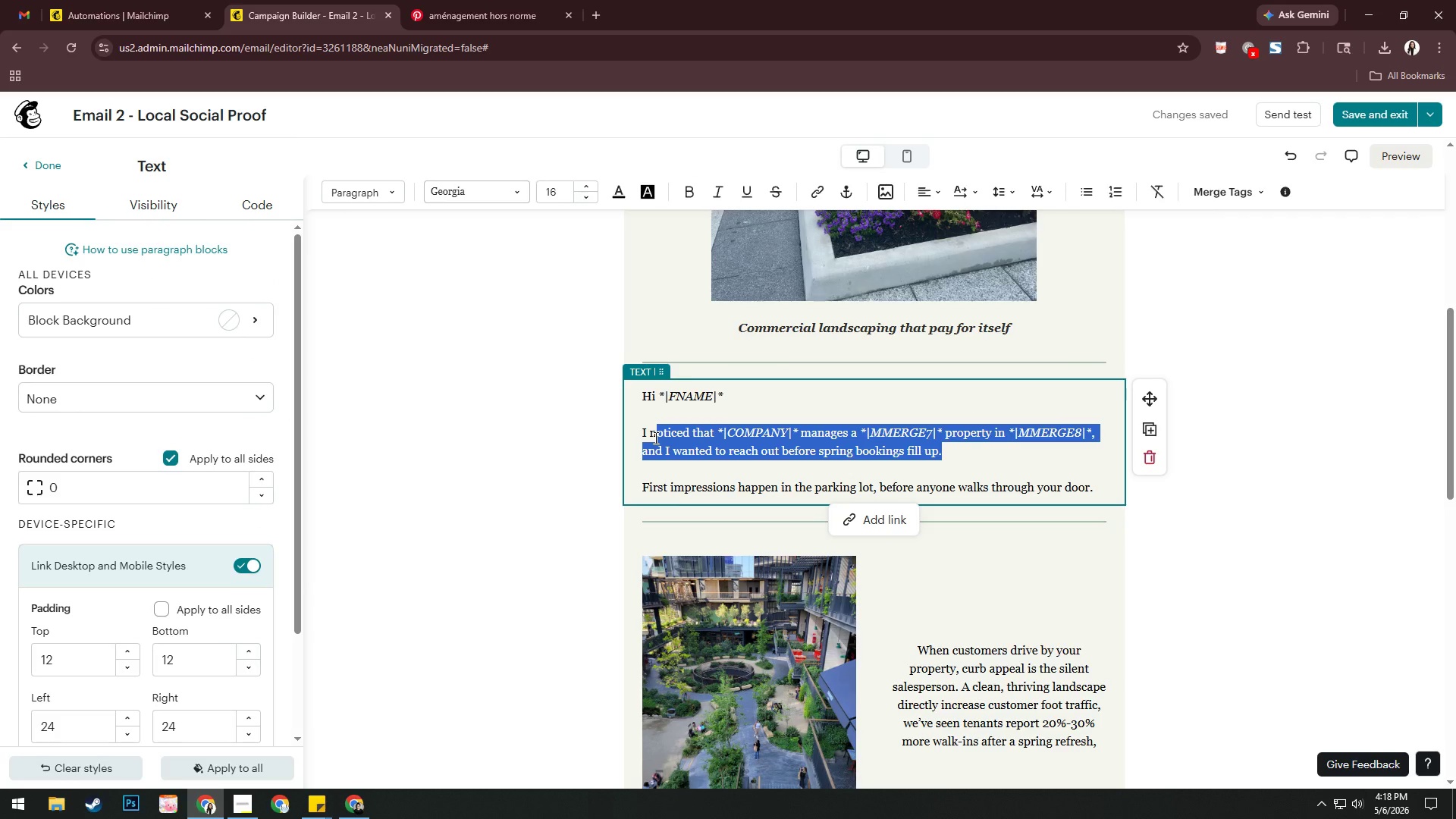 
key(Backspace)
key(Backspace)
type(waned )
key(Backspace)
key(Backspace)
key(Backspace)
type(re)
key(Backspace)
key(Backspace)
type(ted to follow )
key(Backspace)
type(-up)
key(Backspace)
key(Backspace)
key(Backspace)
type( up with something cinc)
key(Backspace)
key(Backspace)
key(Backspace)
type(oncrete)
 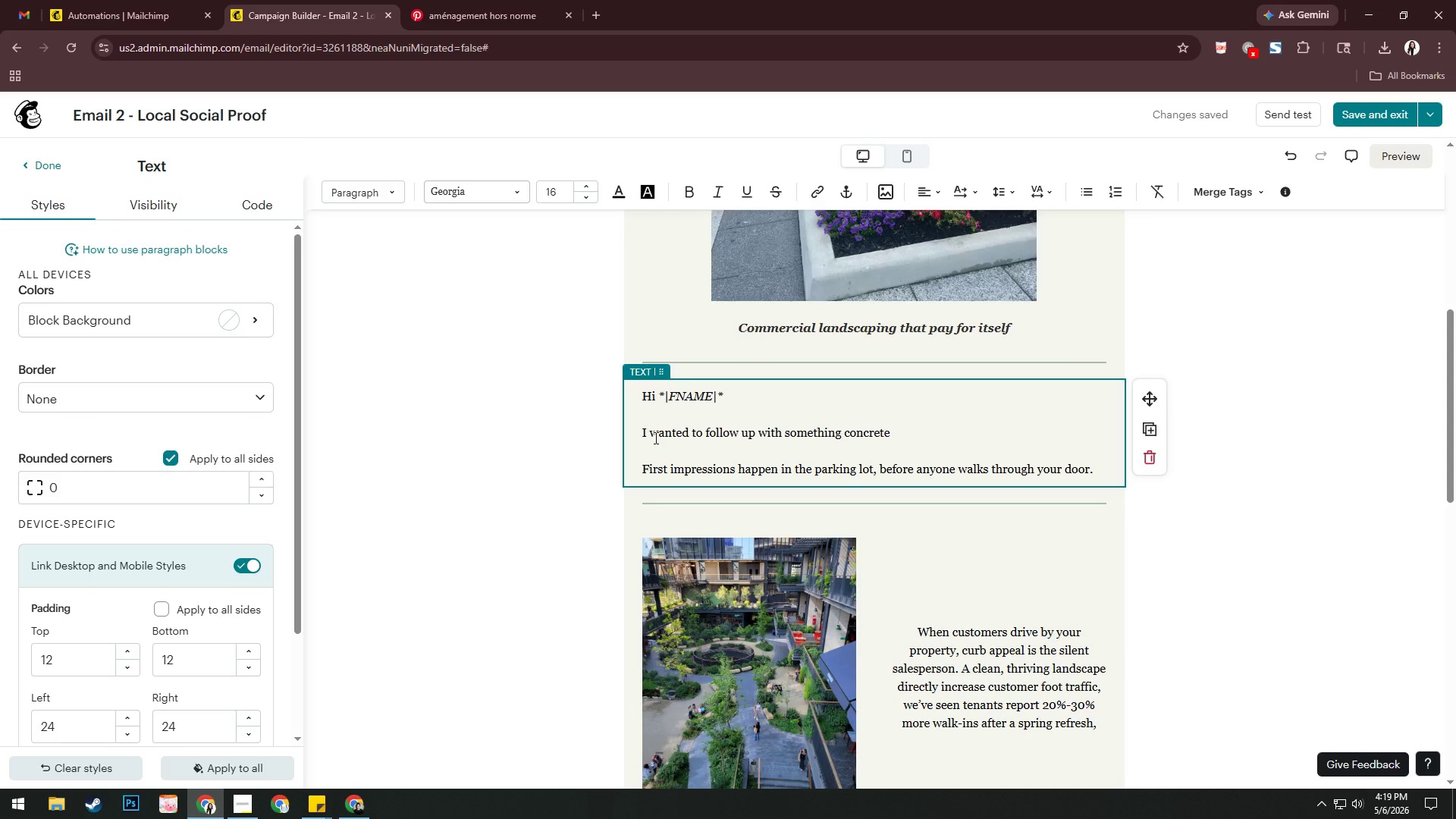 
wait(25.86)
 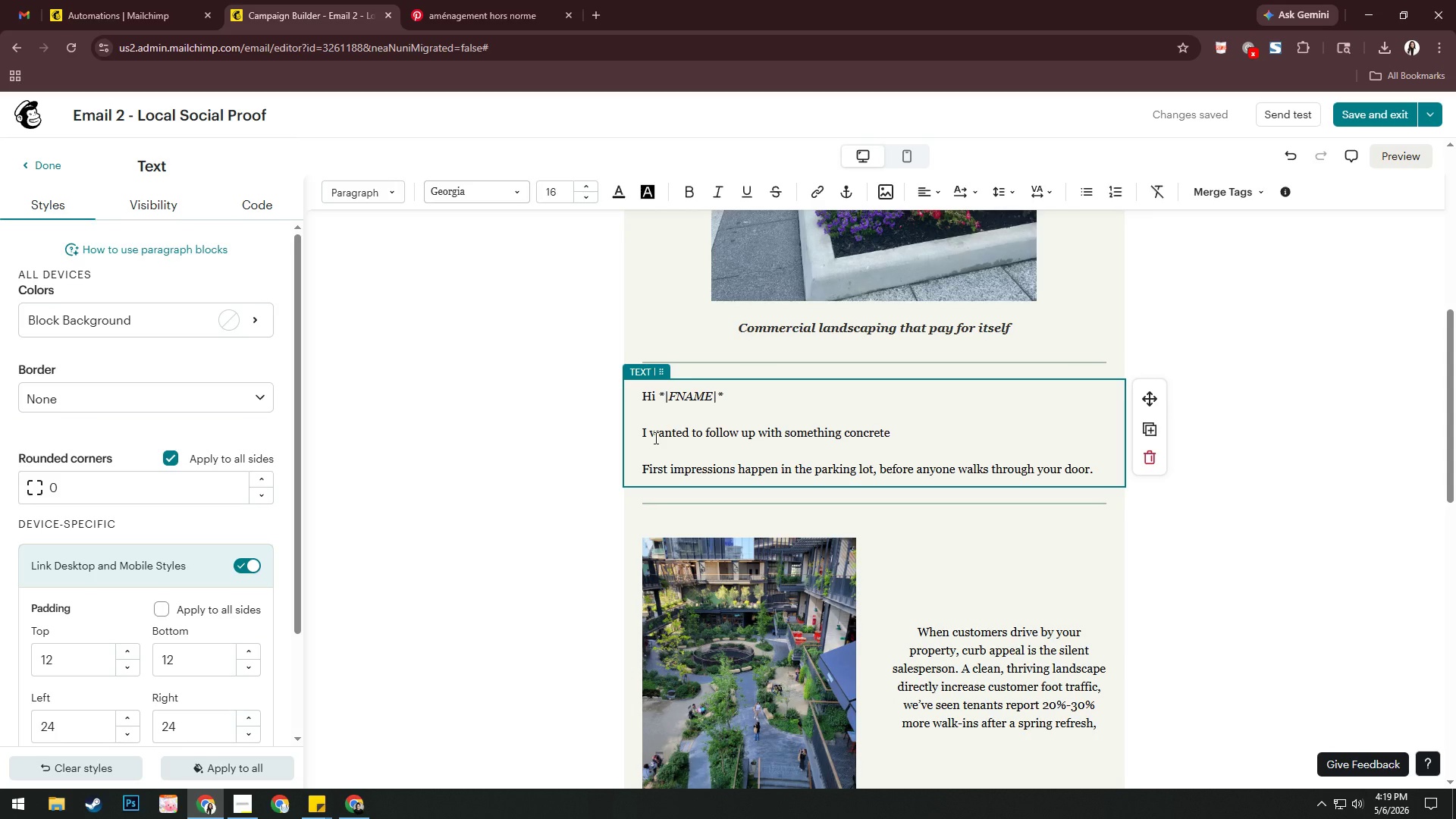 
type(, what's actually working )
 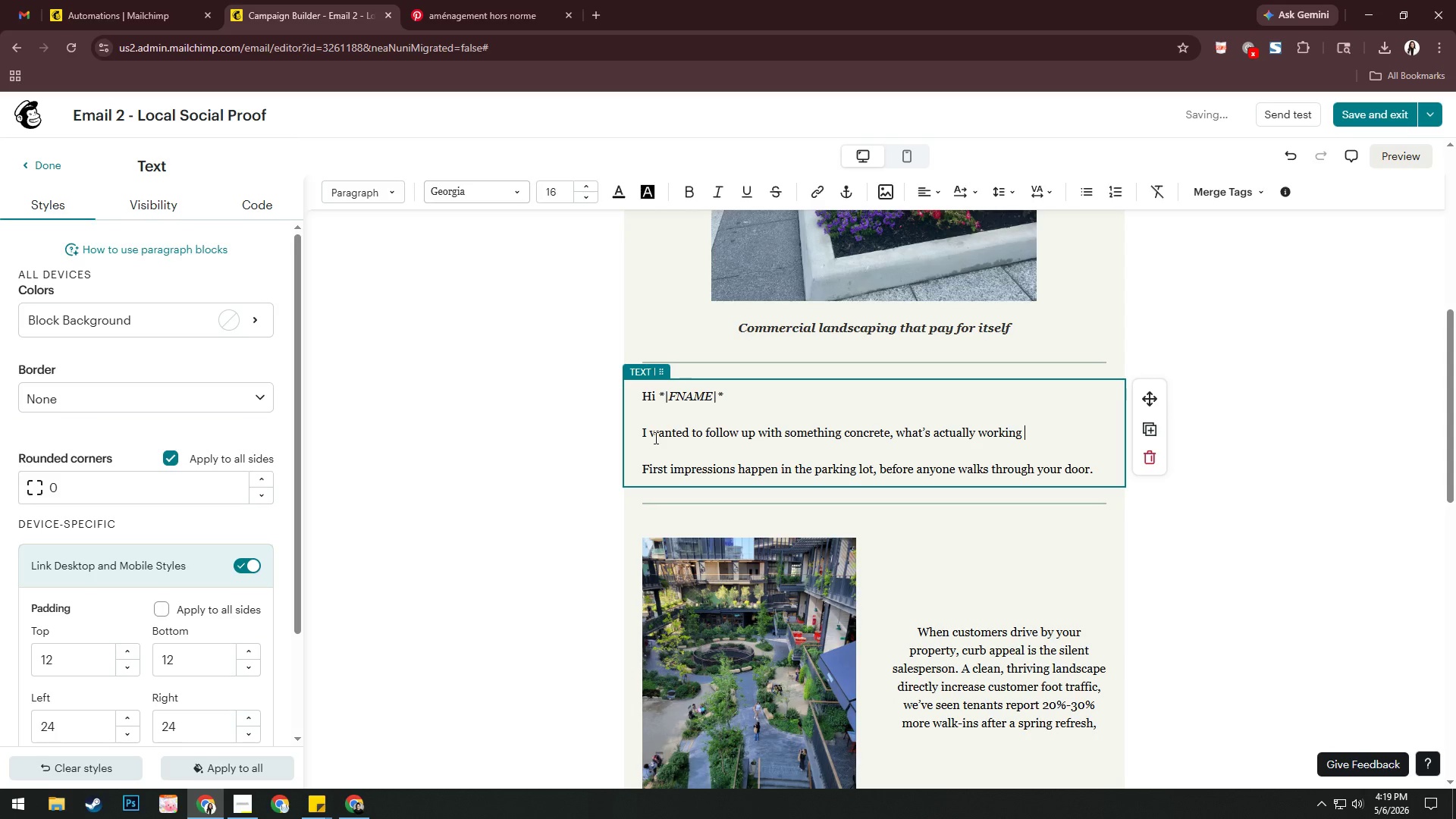 
type(for )
 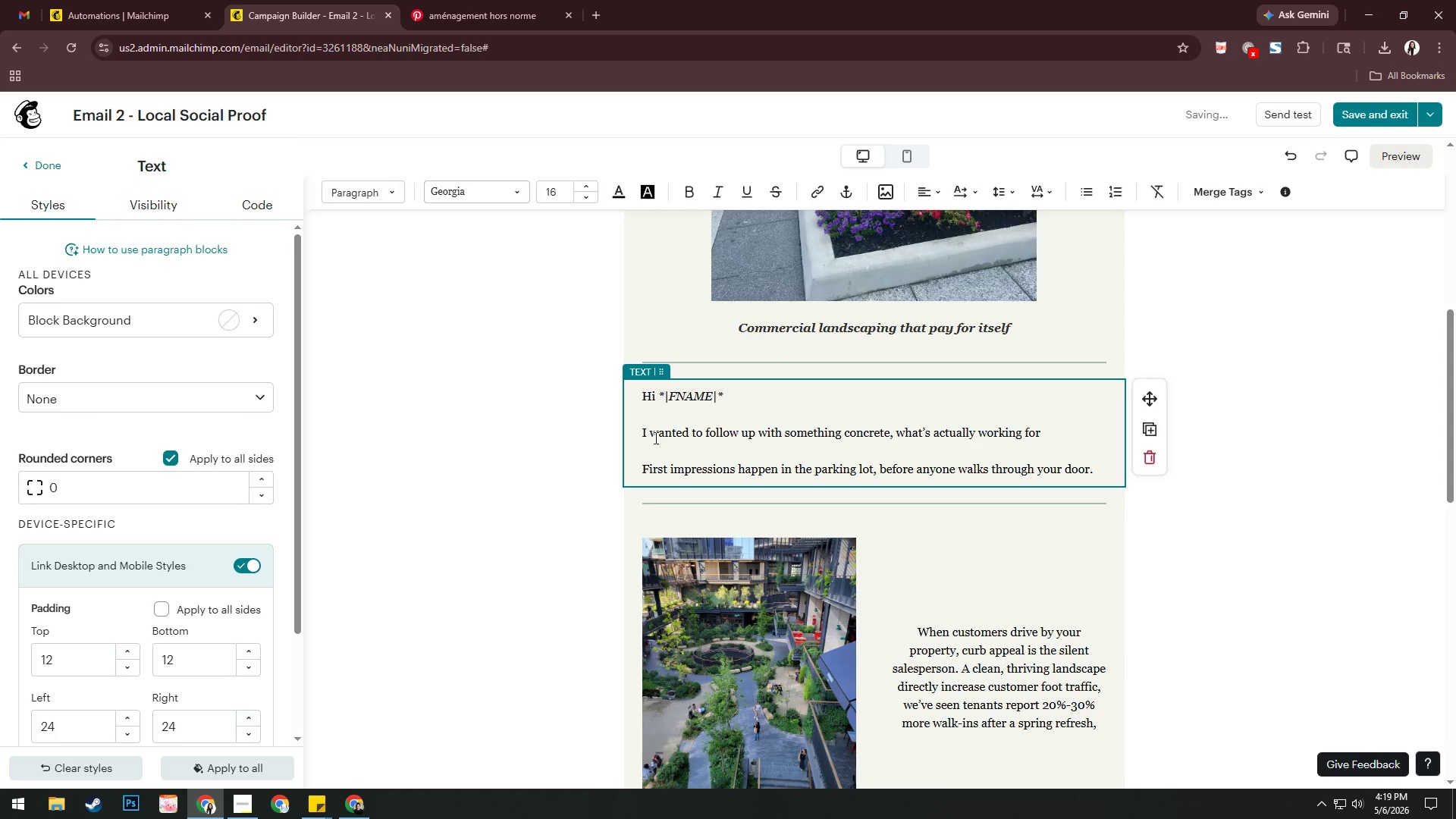 
scroll: coordinate [657, 437], scroll_direction: up, amount: 1.0
 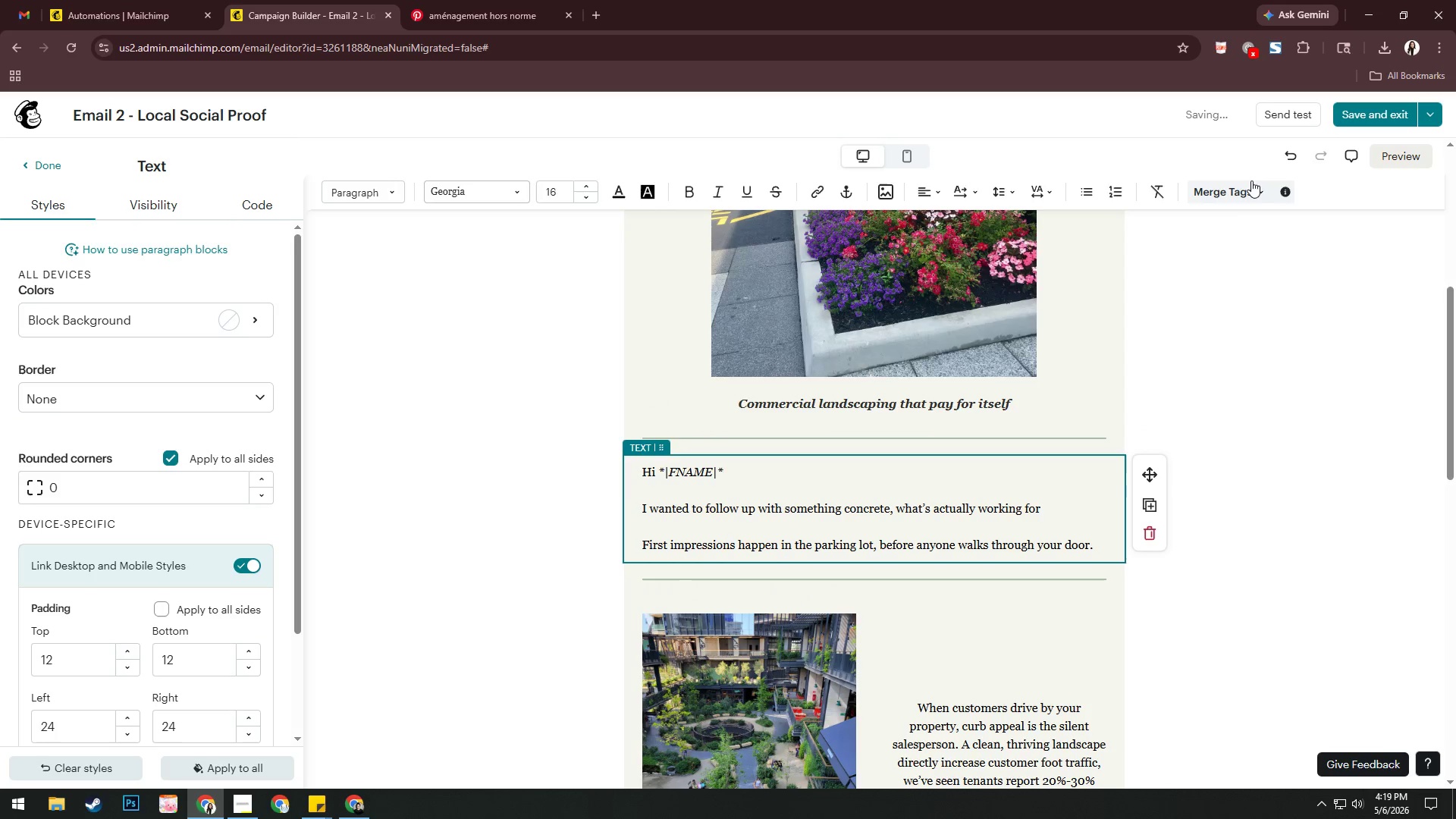 
left_click([1219, 198])
 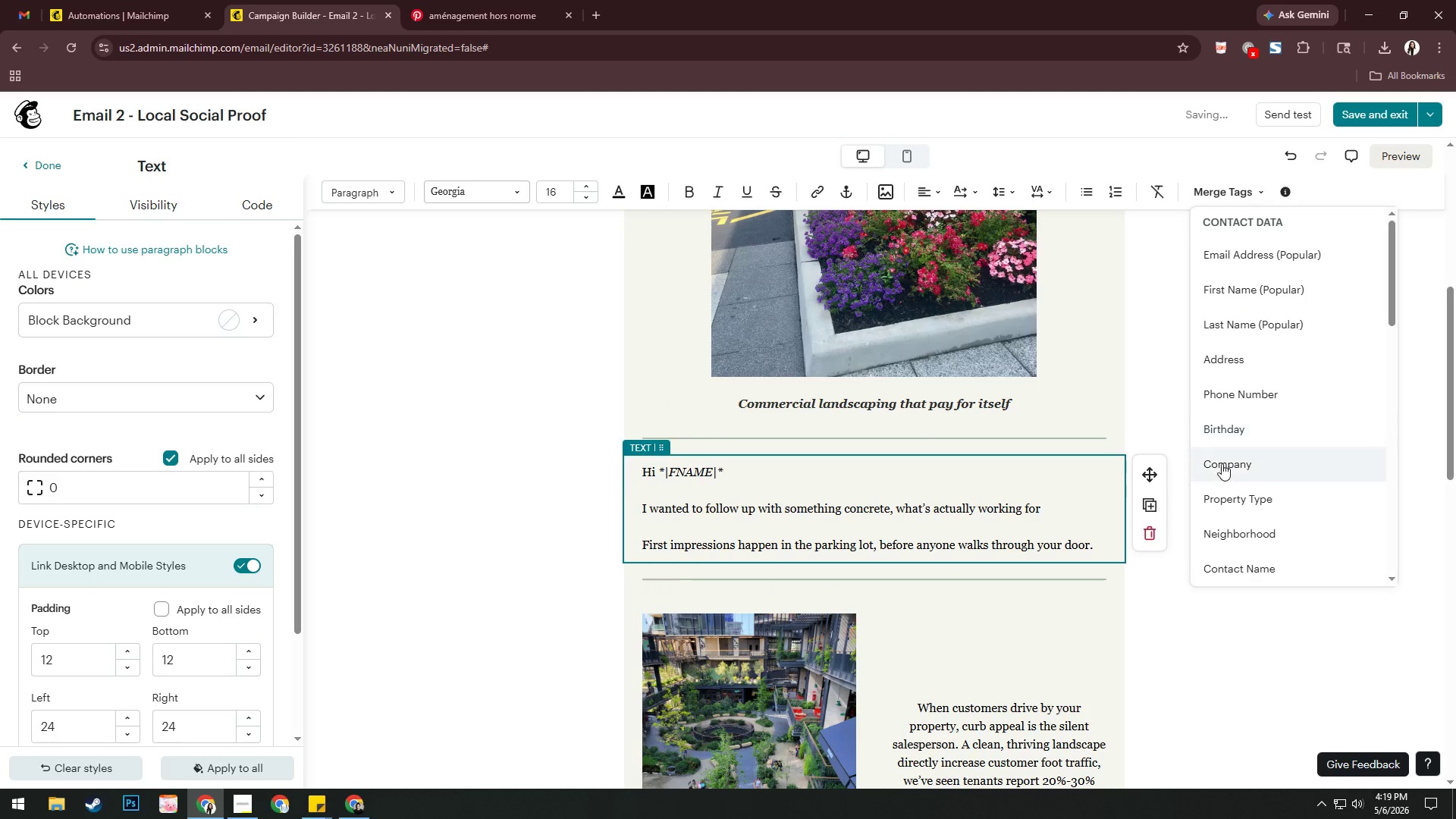 
left_click([1224, 493])
 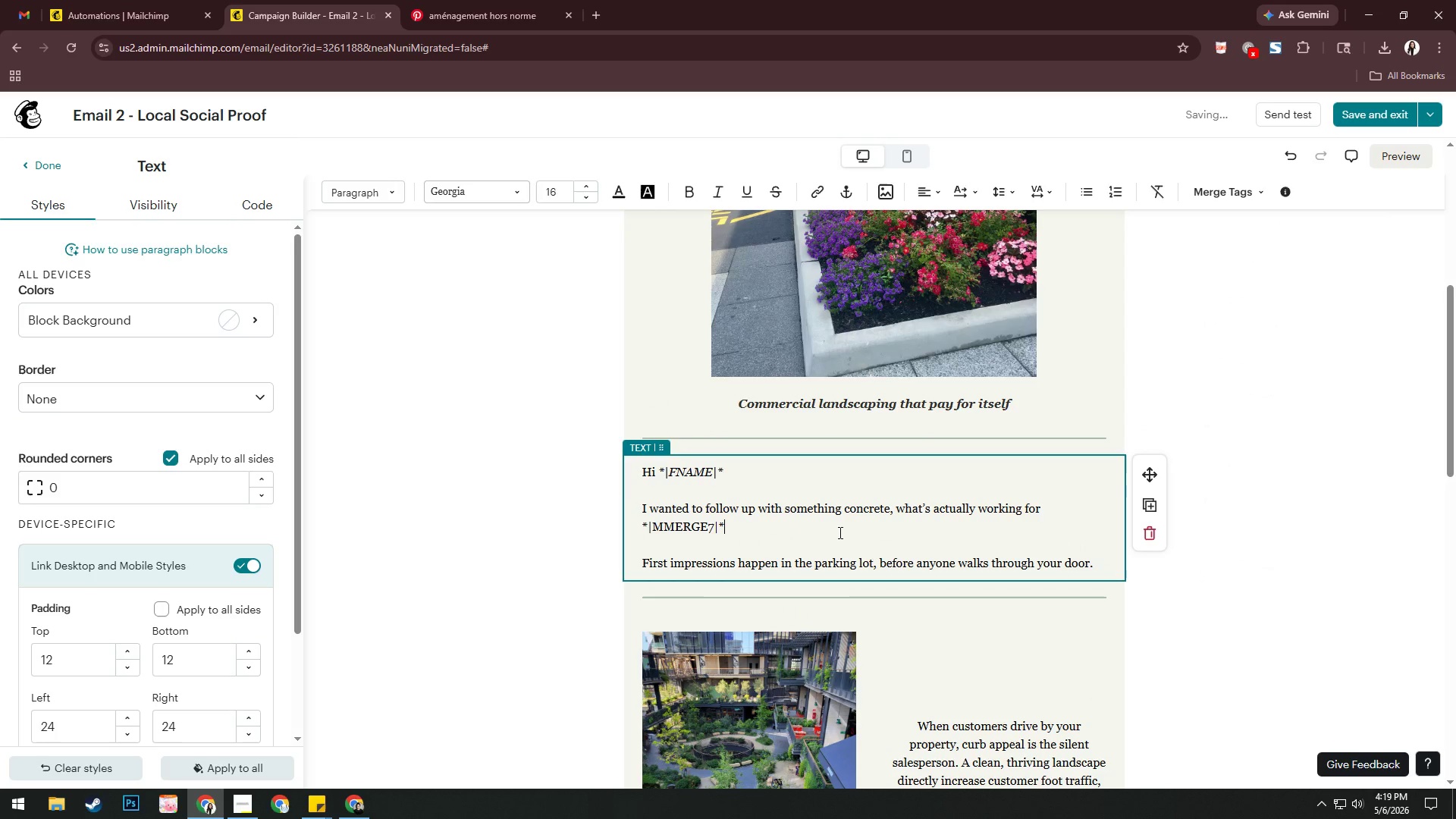 
key(Space)
 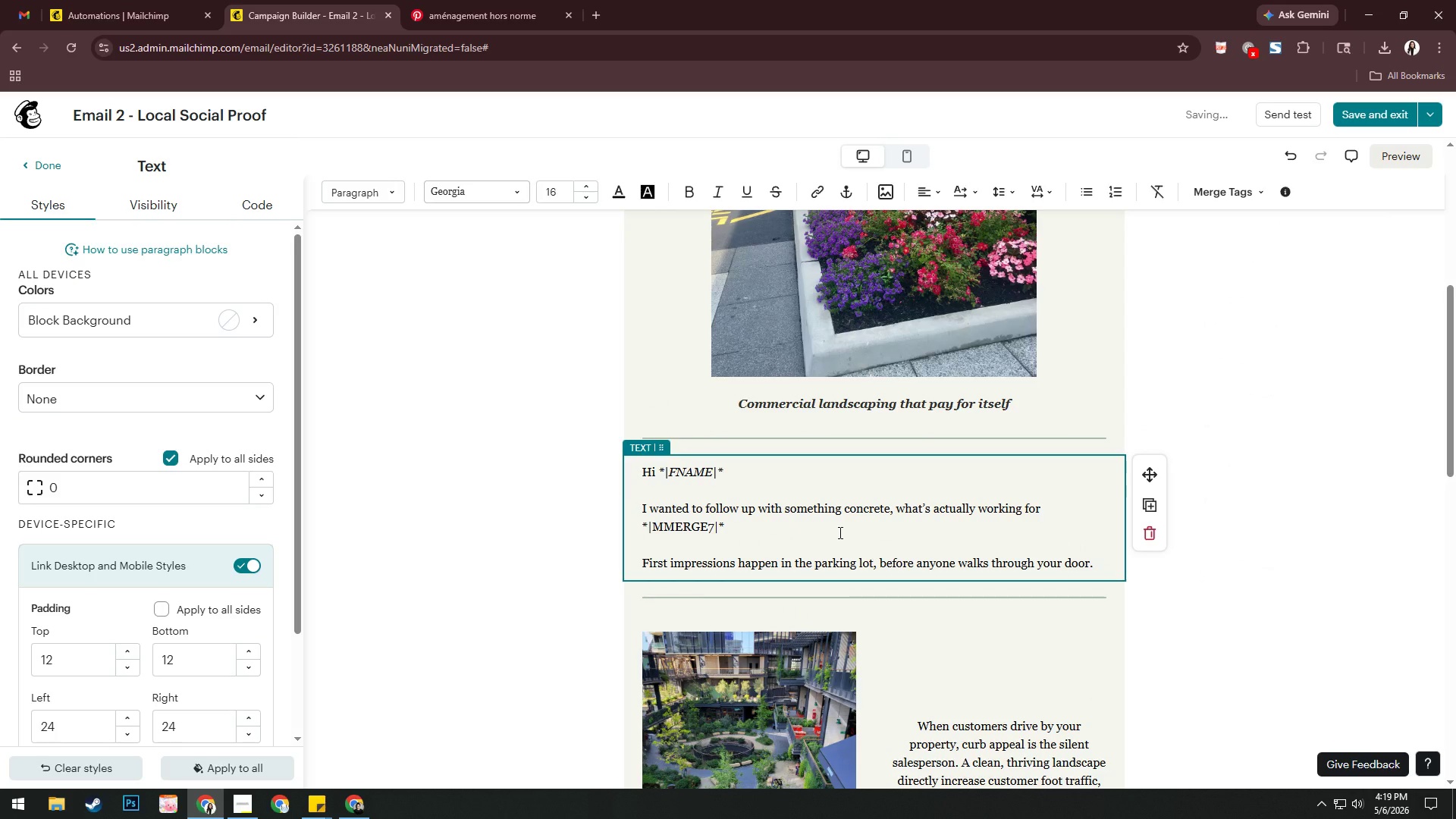 
type(, propt)
key(Backspace)
key(Backspace)
type(pre)
key(Backspace)
key(Backspace)
type(erties in the )
 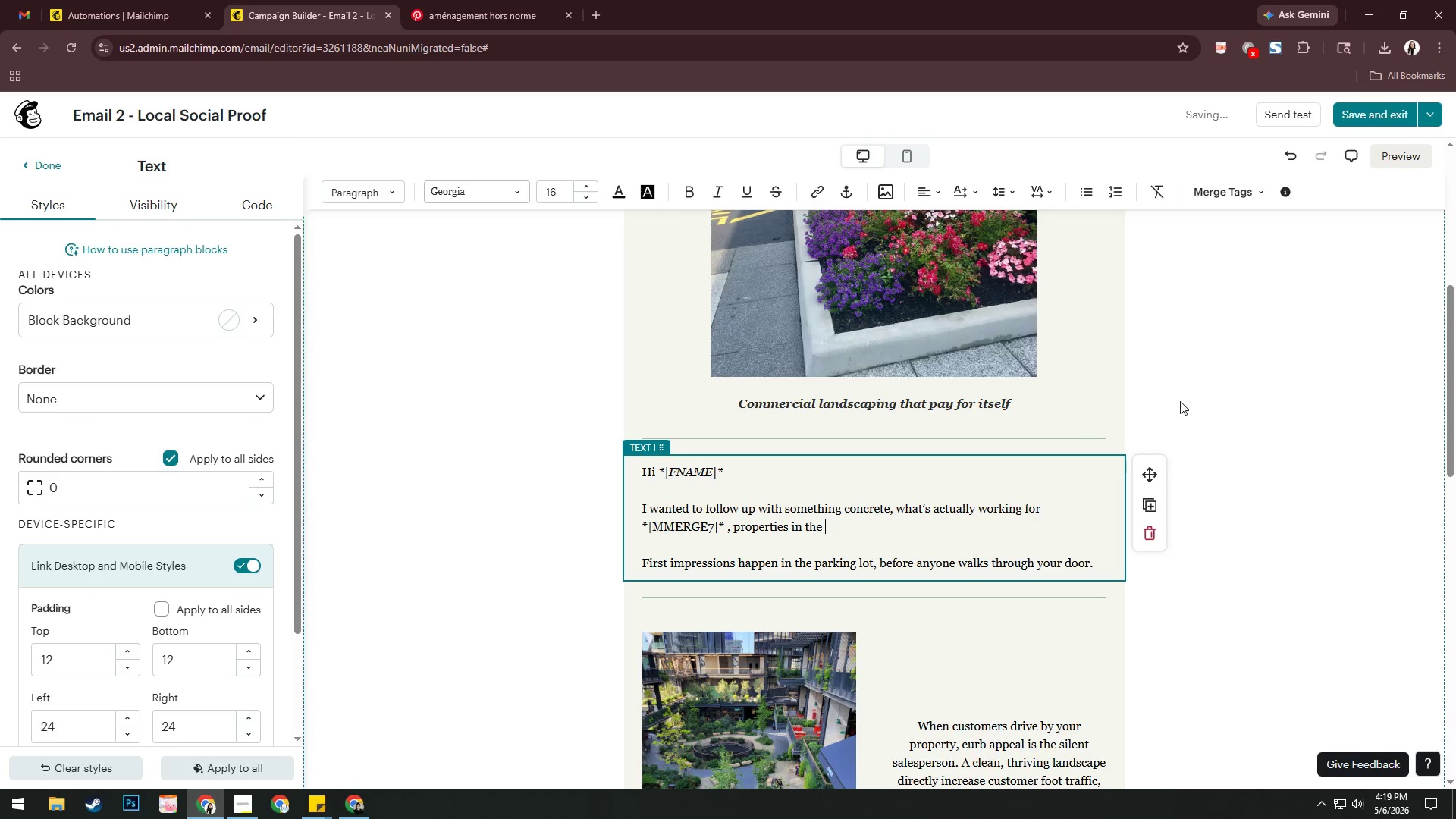 
left_click([1209, 192])
 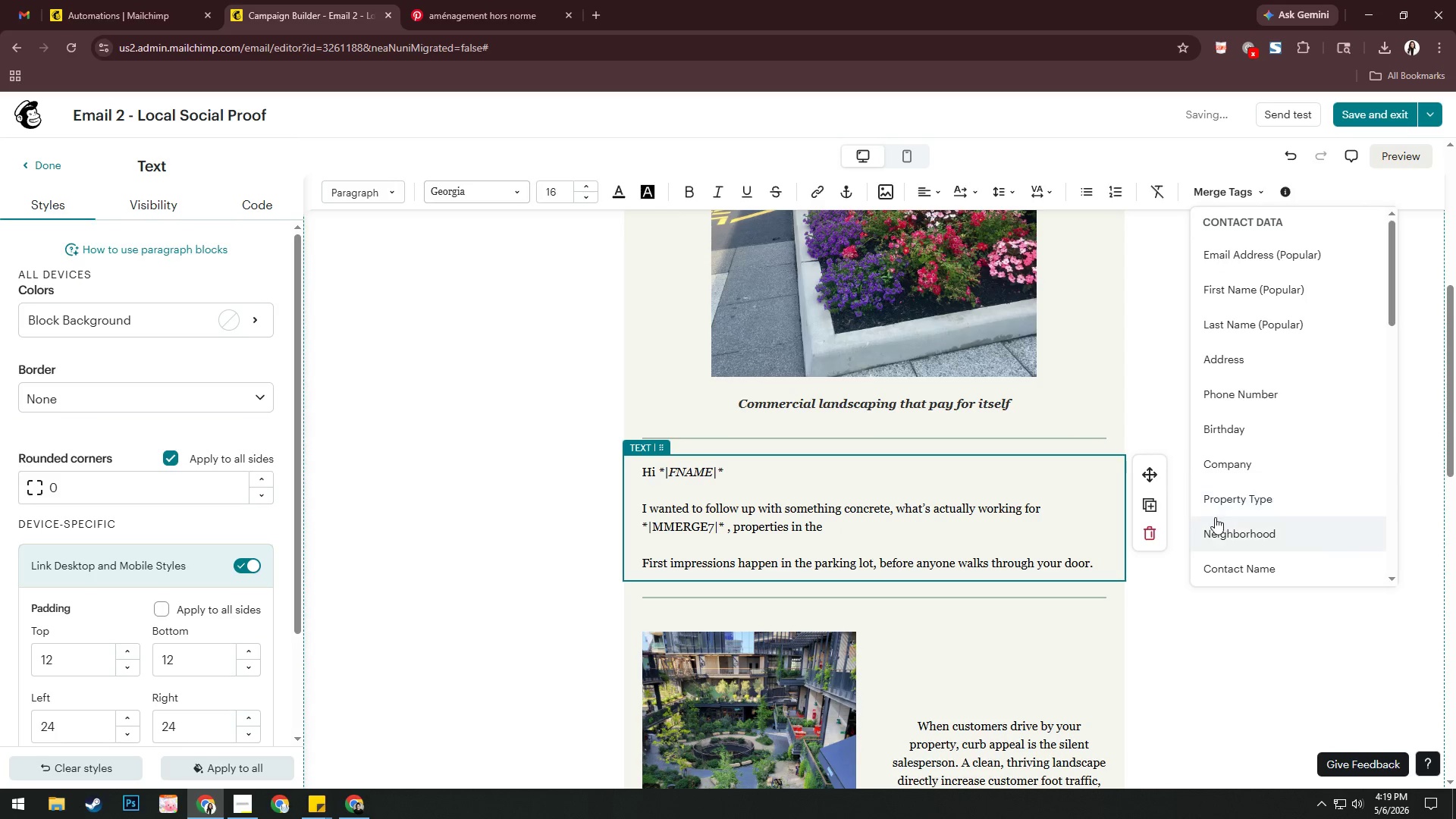 
left_click([1212, 530])
 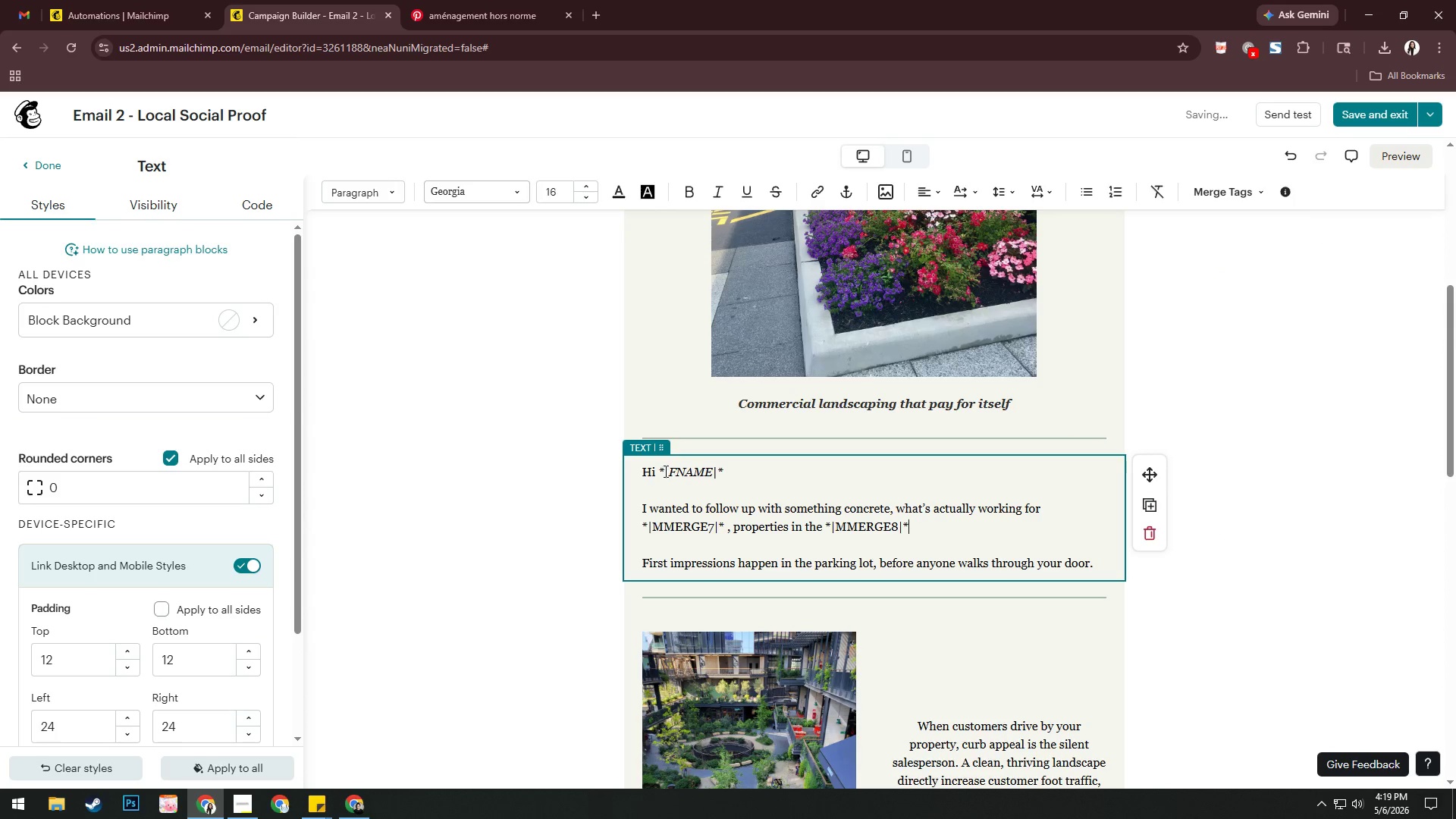 
left_click_drag(start_coordinate=[660, 469], to_coordinate=[727, 472])
 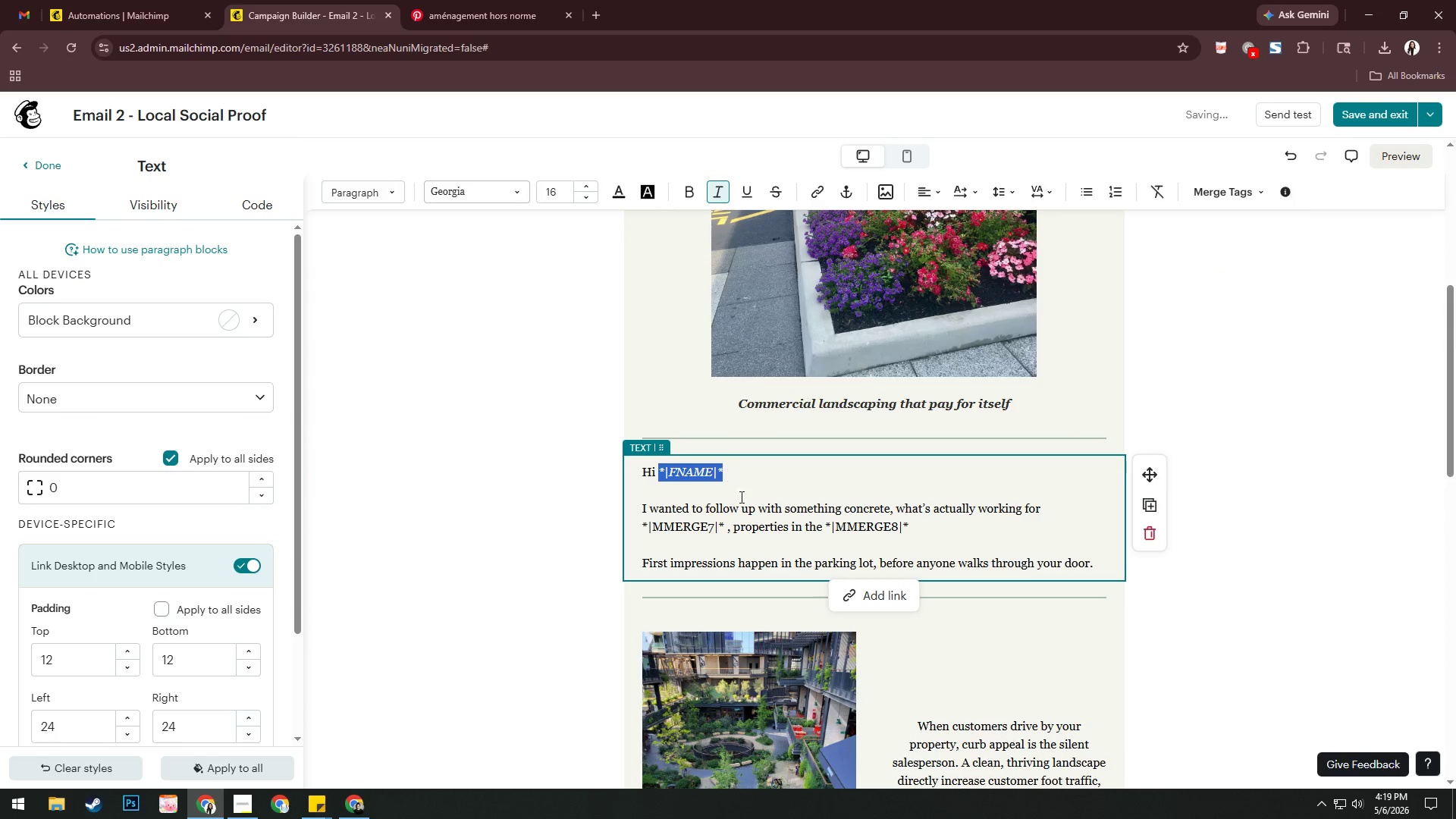 
left_click([742, 512])
 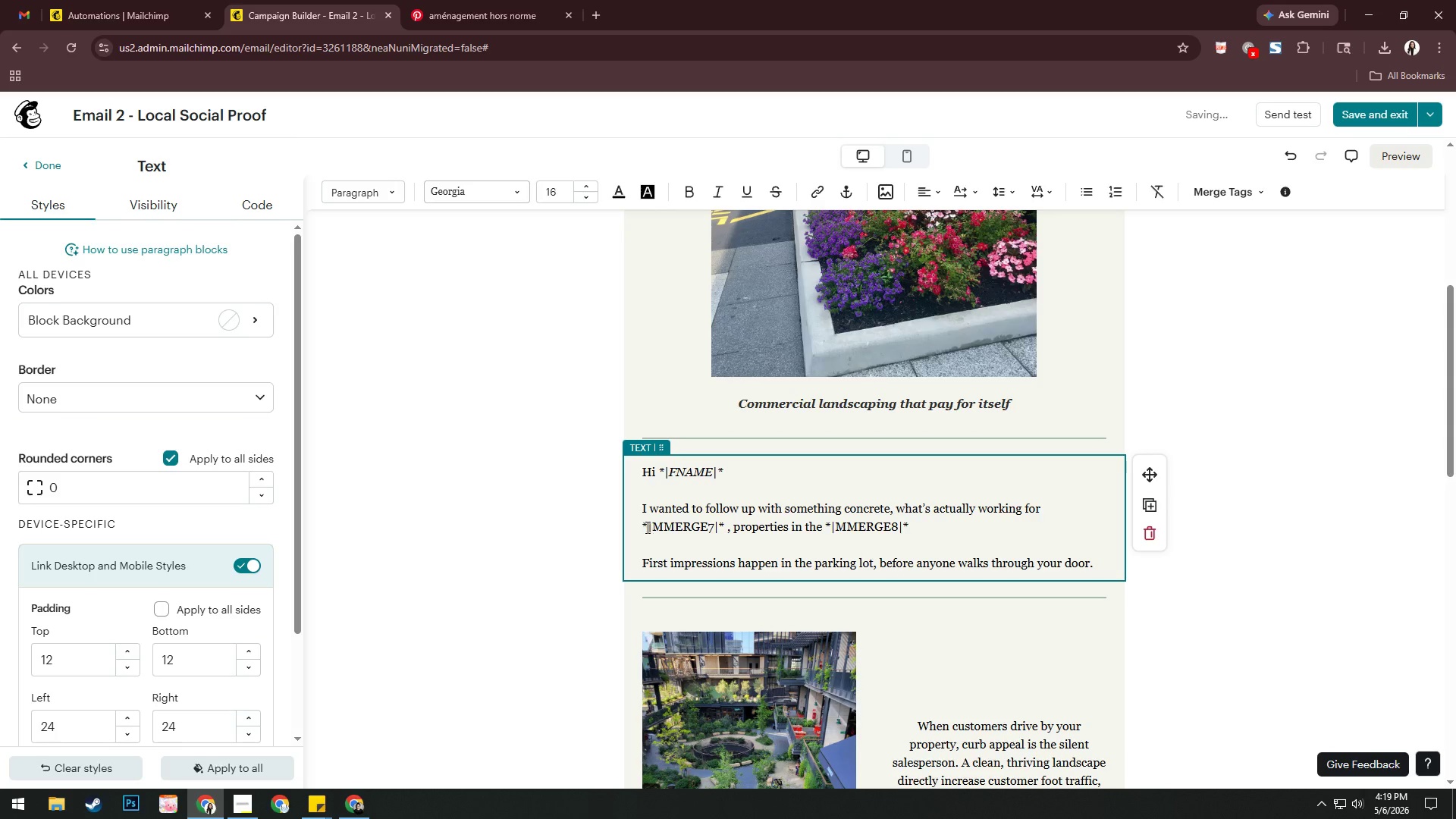 
left_click_drag(start_coordinate=[642, 526], to_coordinate=[723, 530])
 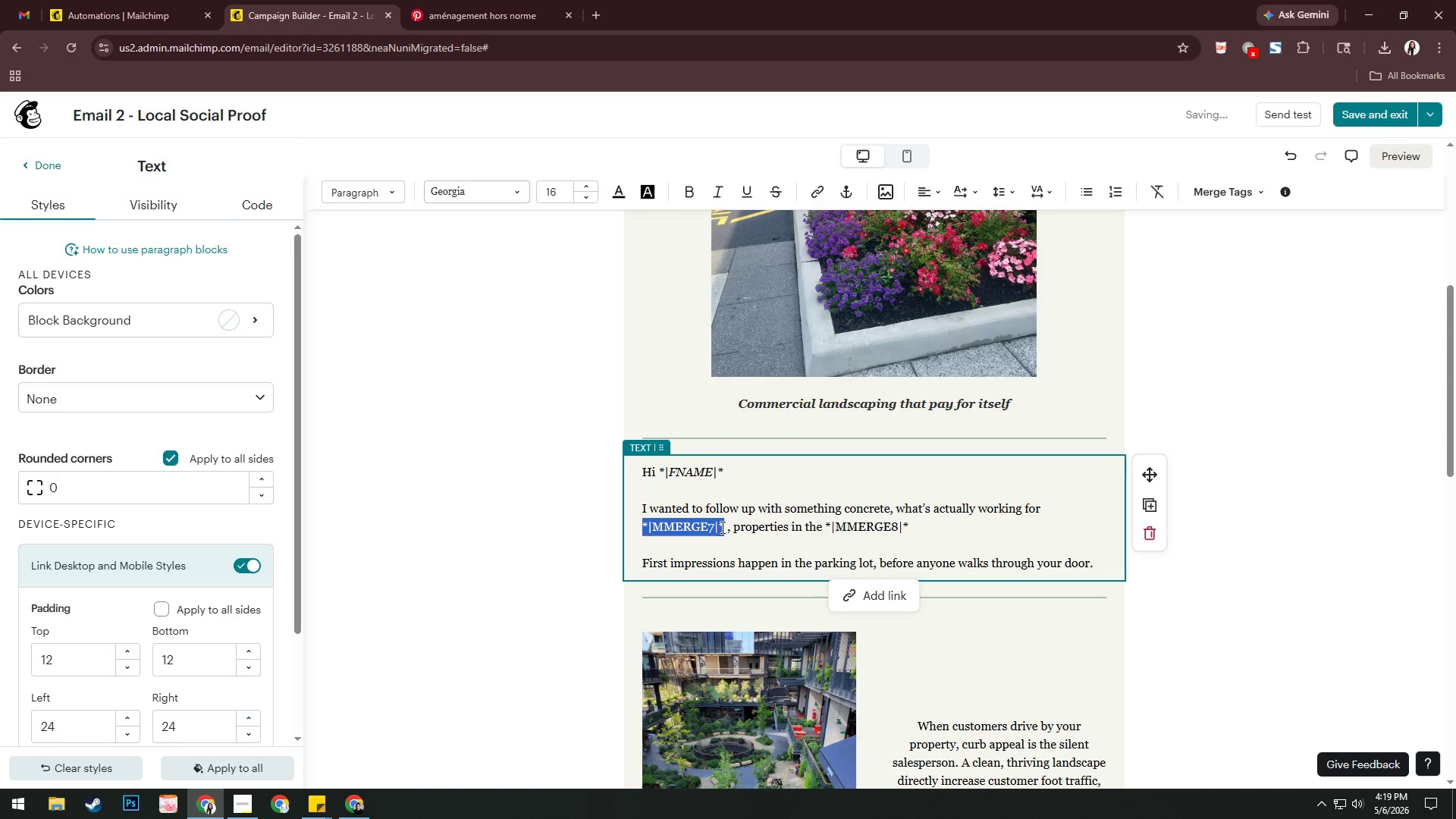 
key(Control+I)
 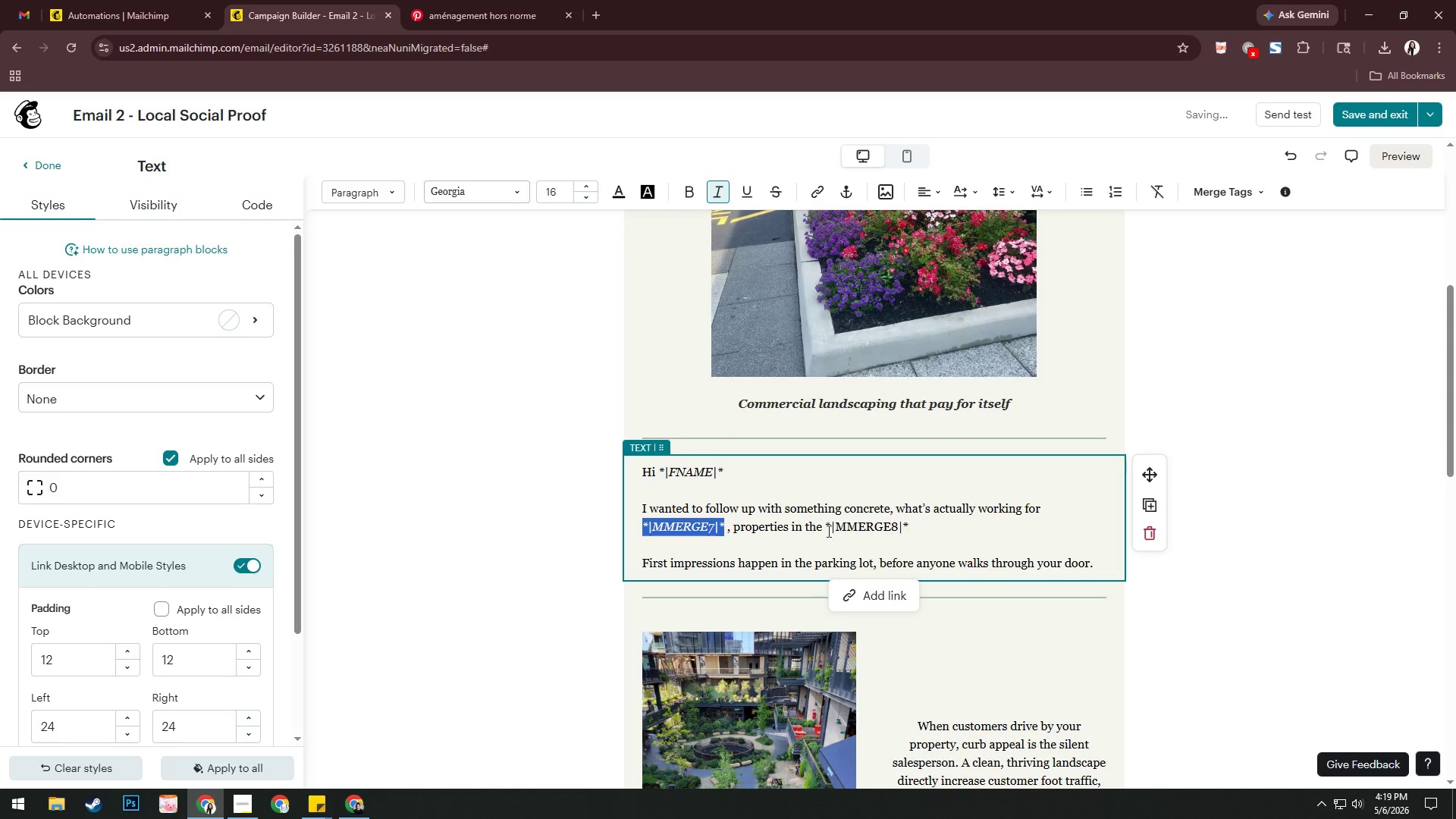 
left_click_drag(start_coordinate=[825, 526], to_coordinate=[912, 524])
 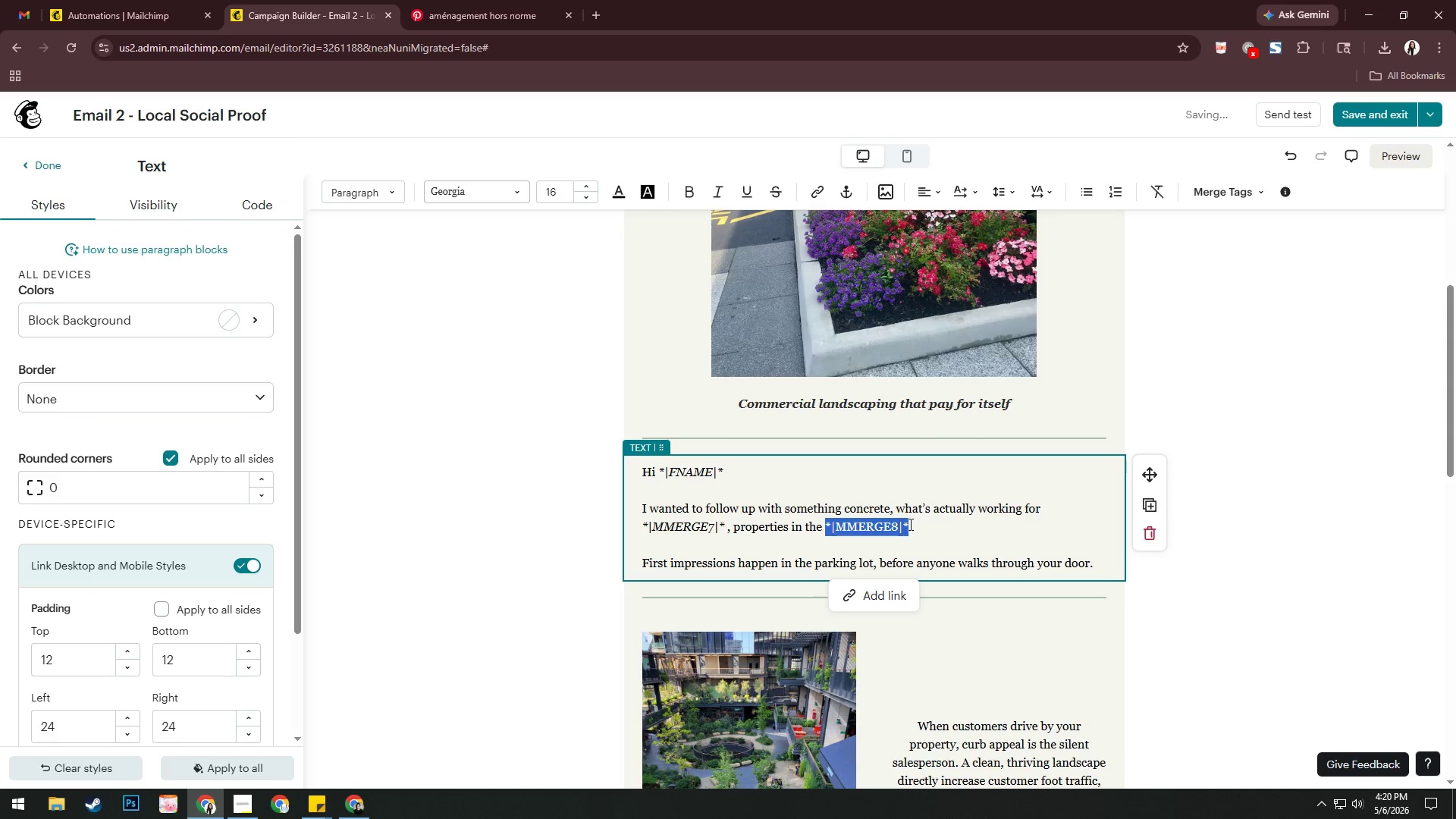 
key(Control+I)
 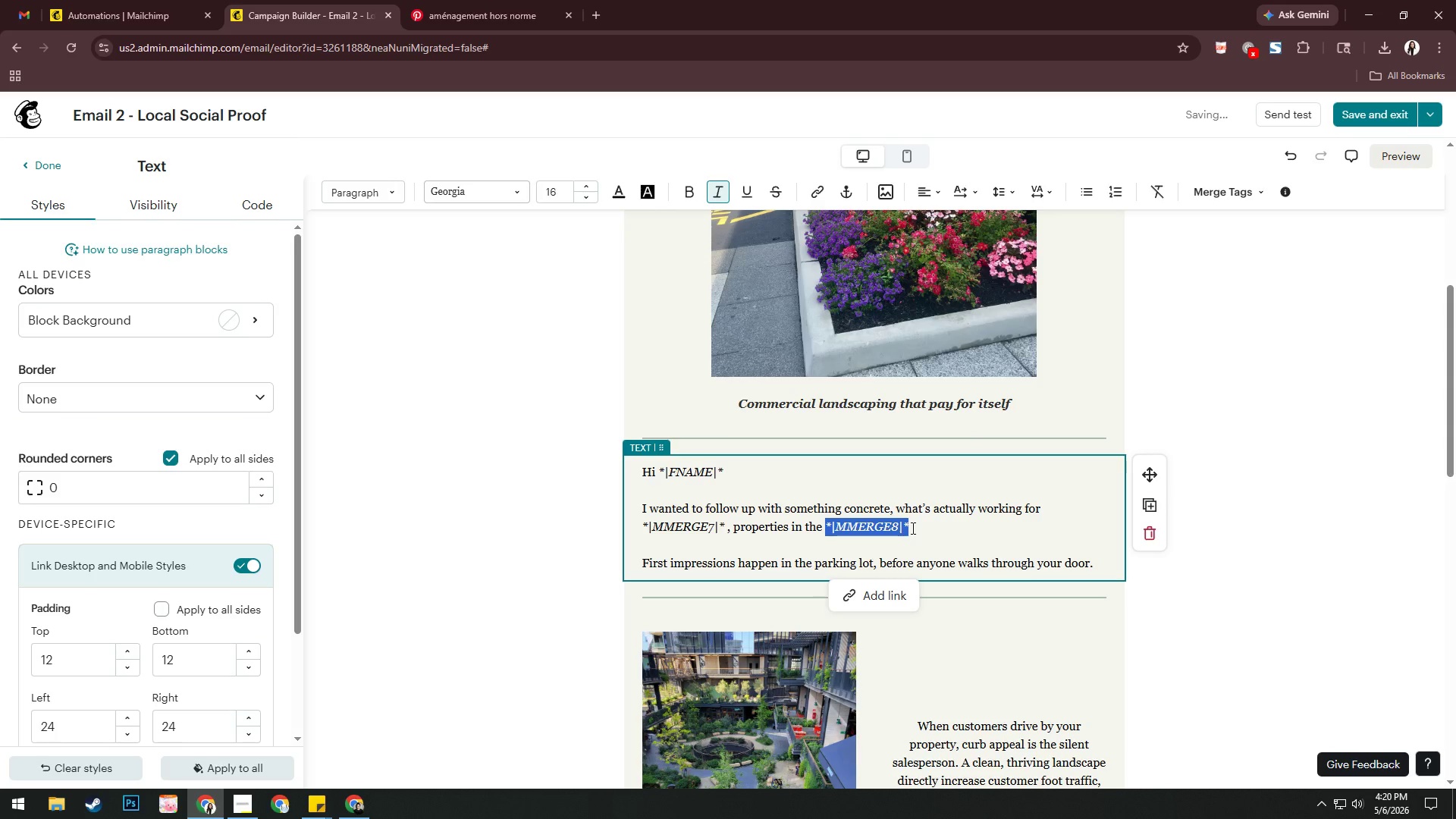 
left_click([971, 566])
 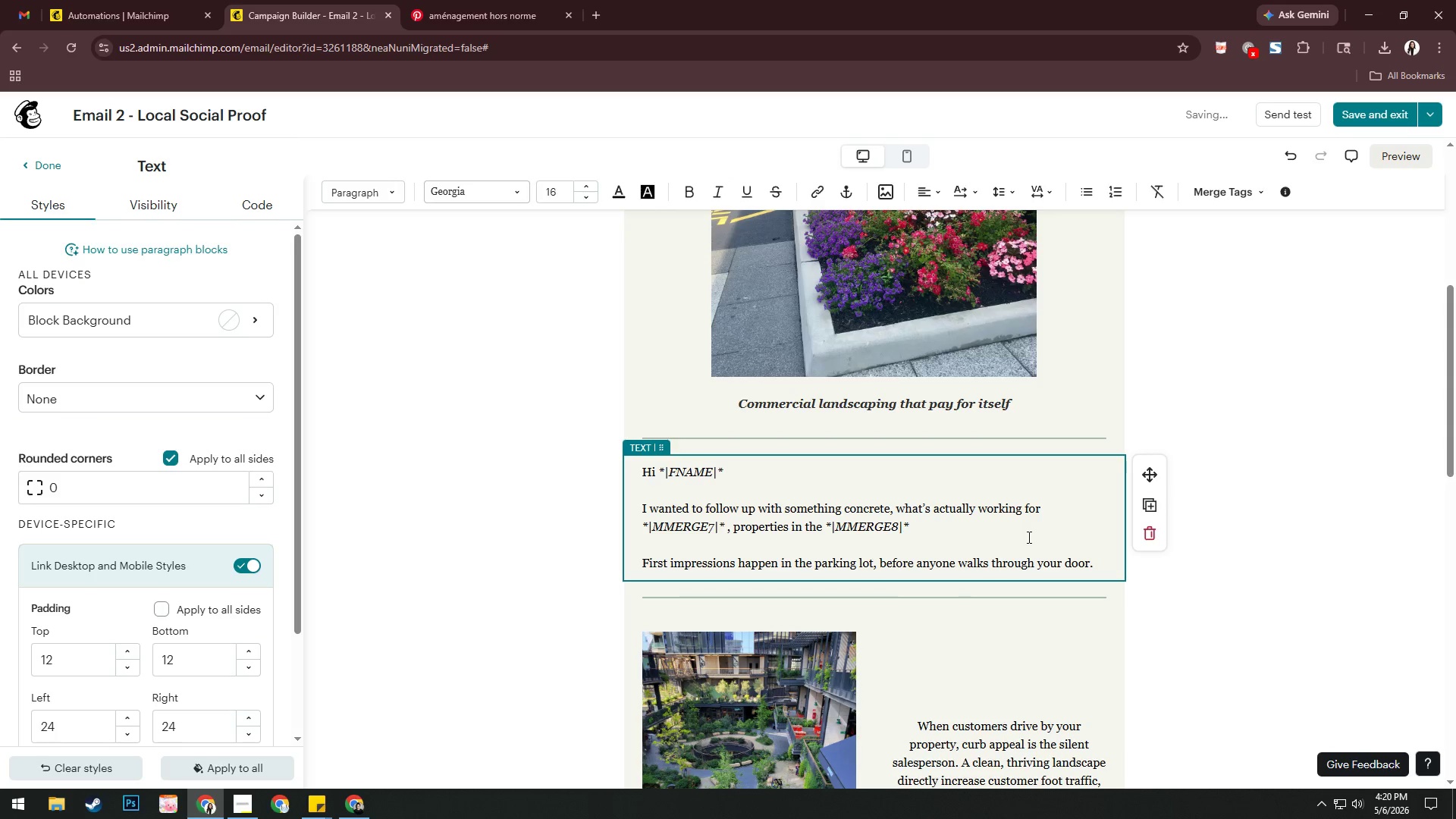 
scroll: coordinate [1028, 537], scroll_direction: down, amount: 1.0
 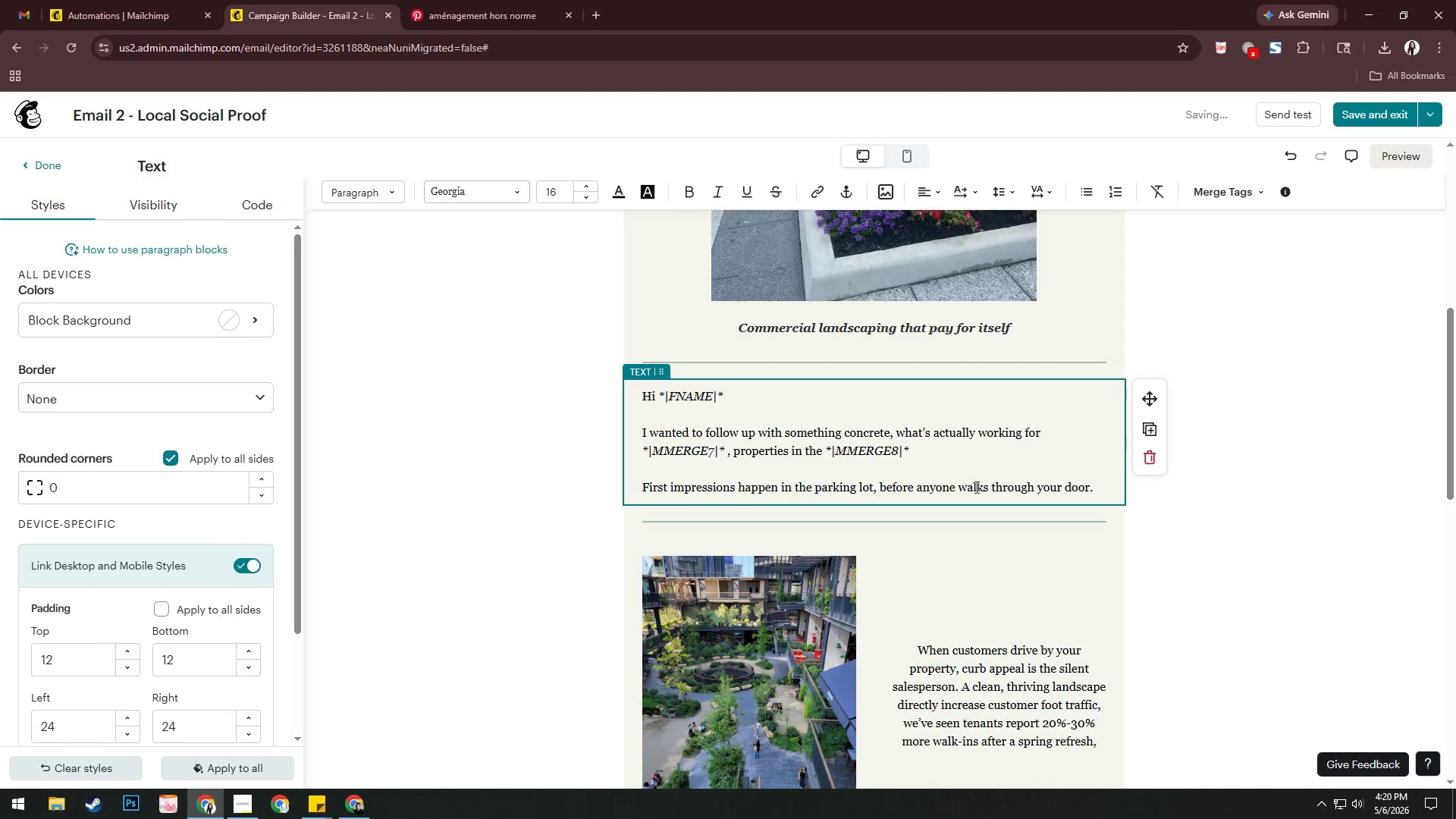 
left_click([975, 466])
 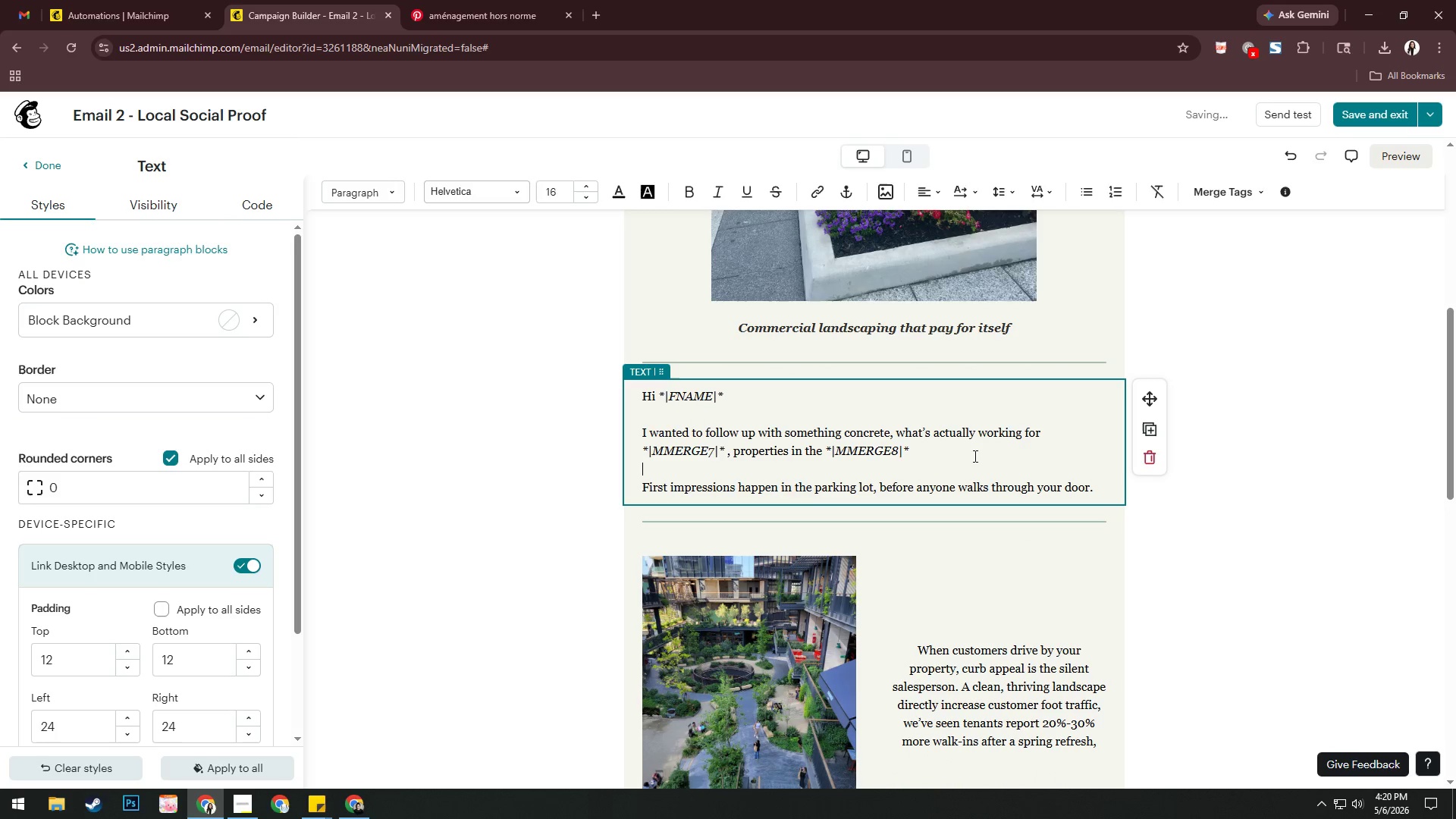 
left_click([974, 455])
 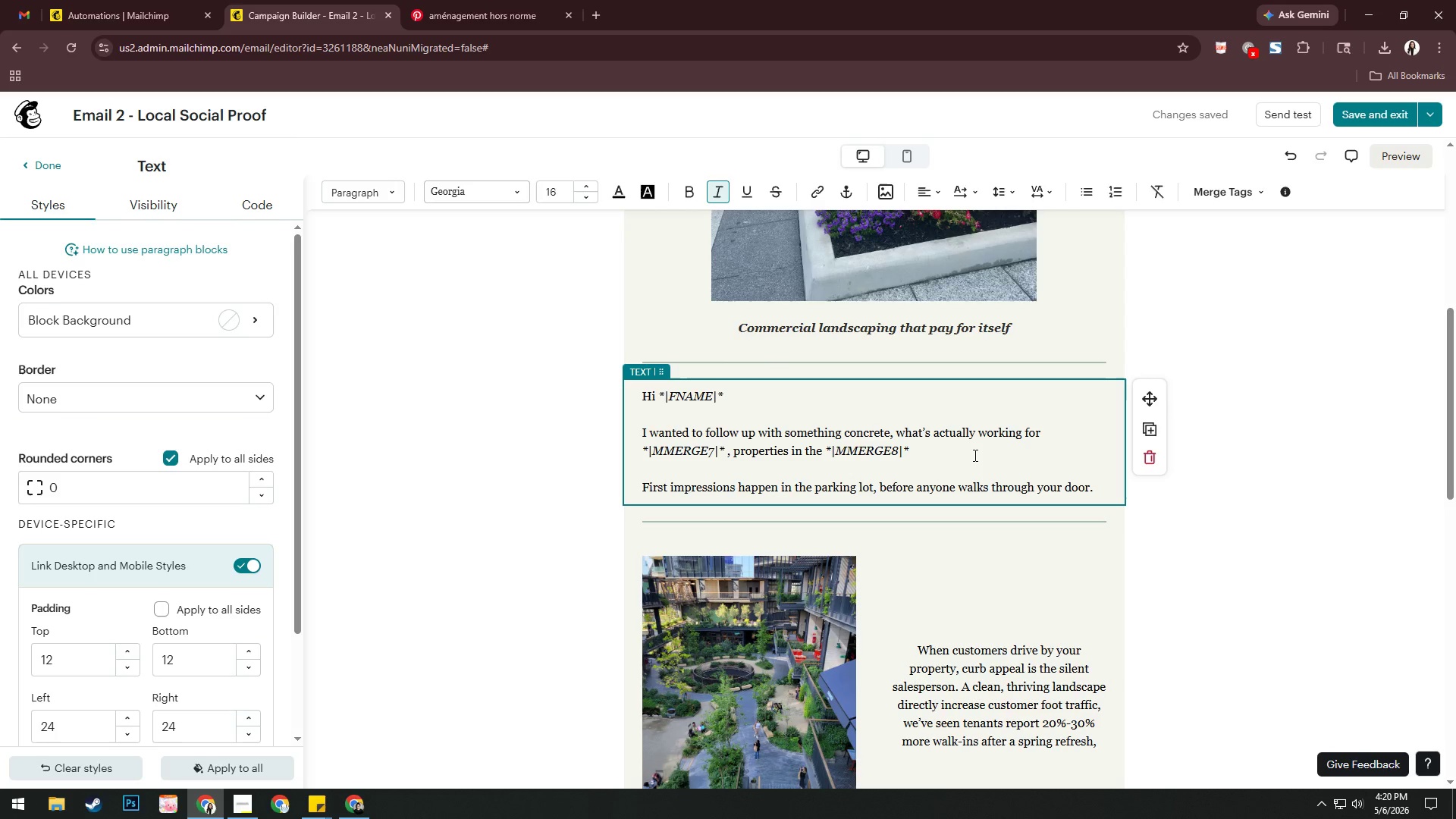 
wait(31.01)
 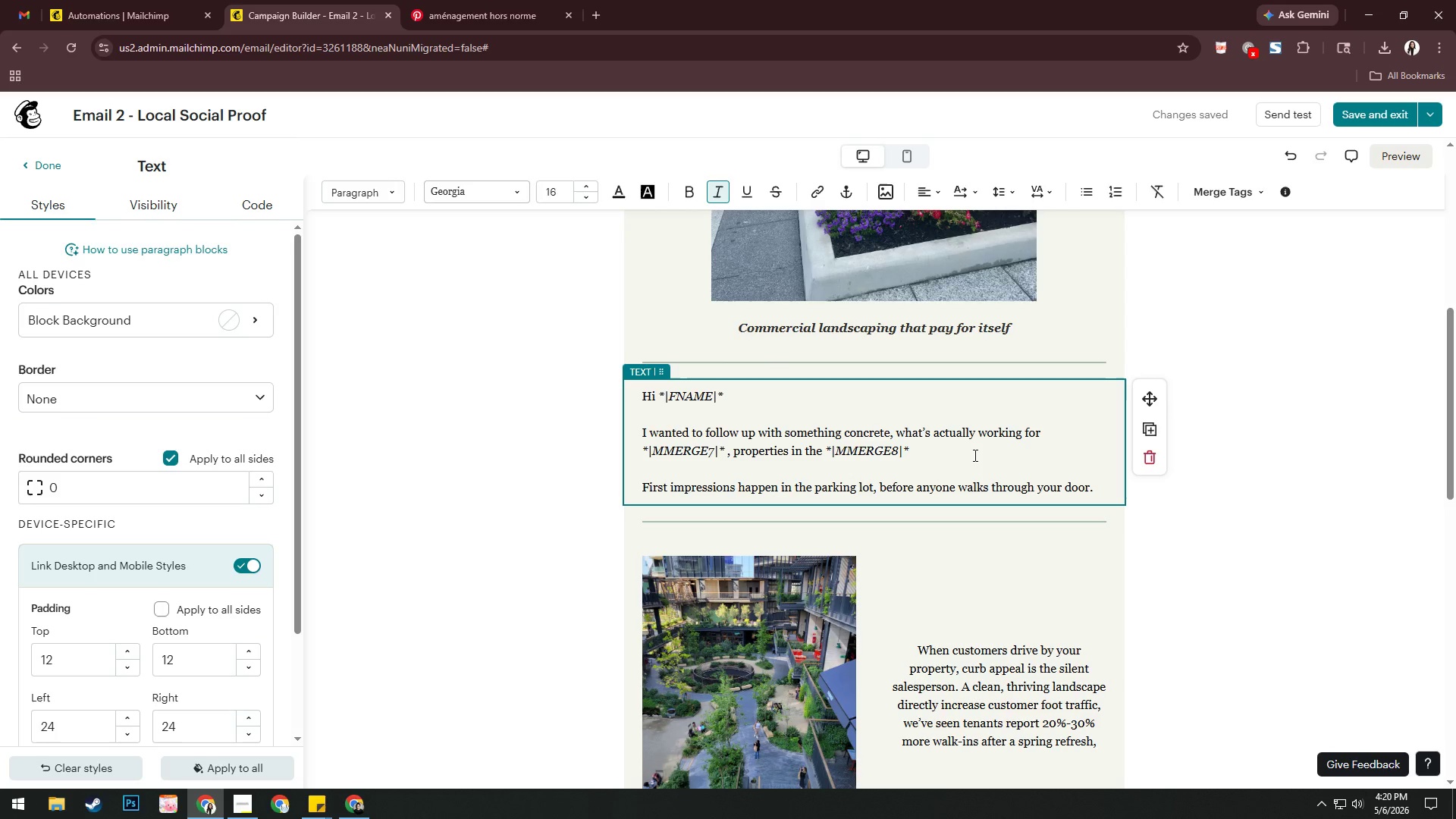 
type( area right now)
key(Backspace)
key(Backspace)
key(Backspace)
key(Backspace)
key(Backspace)
key(Backspace)
key(Backspace)
key(Backspace)
 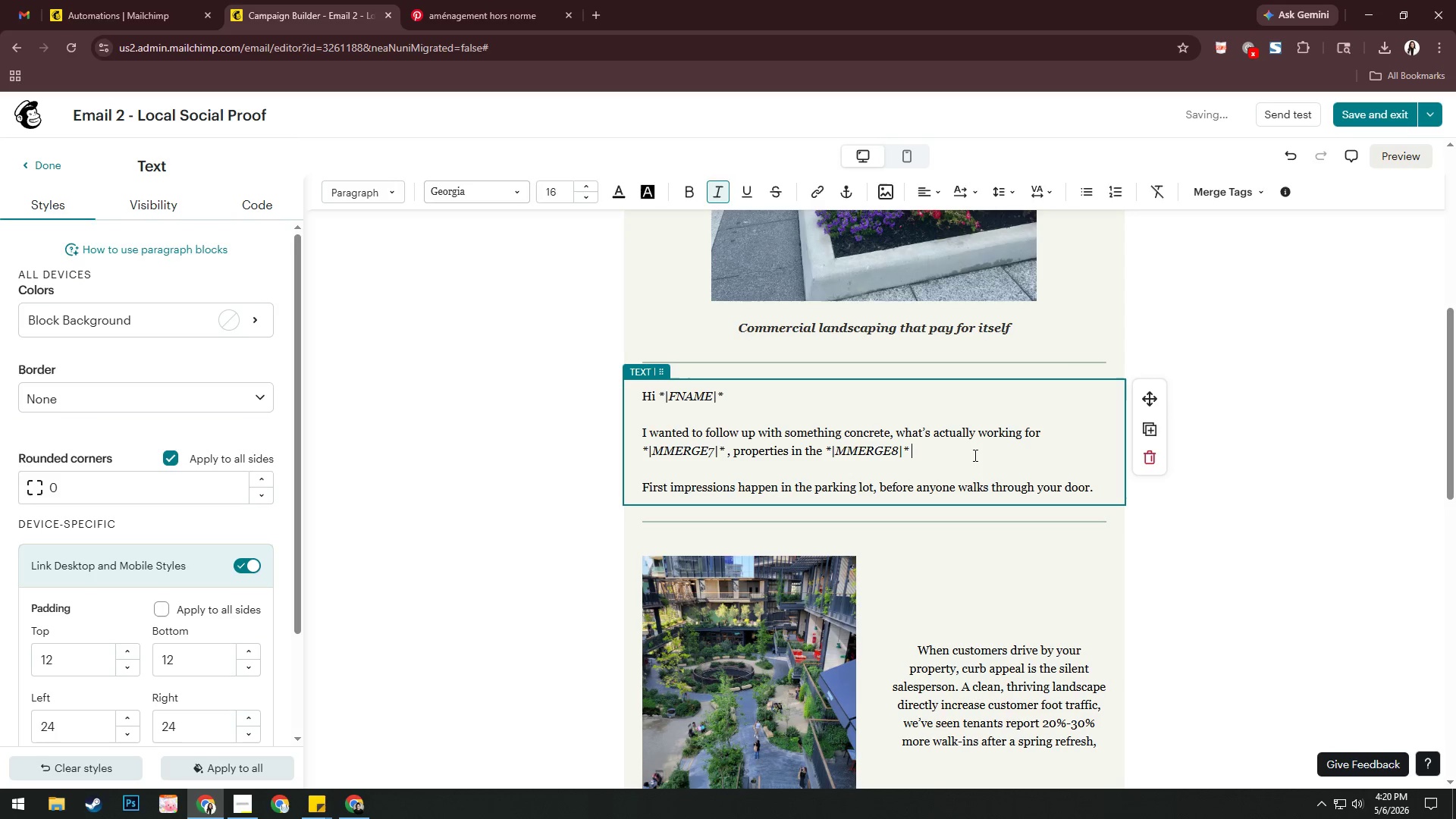 
key(Control+ControlLeft)
 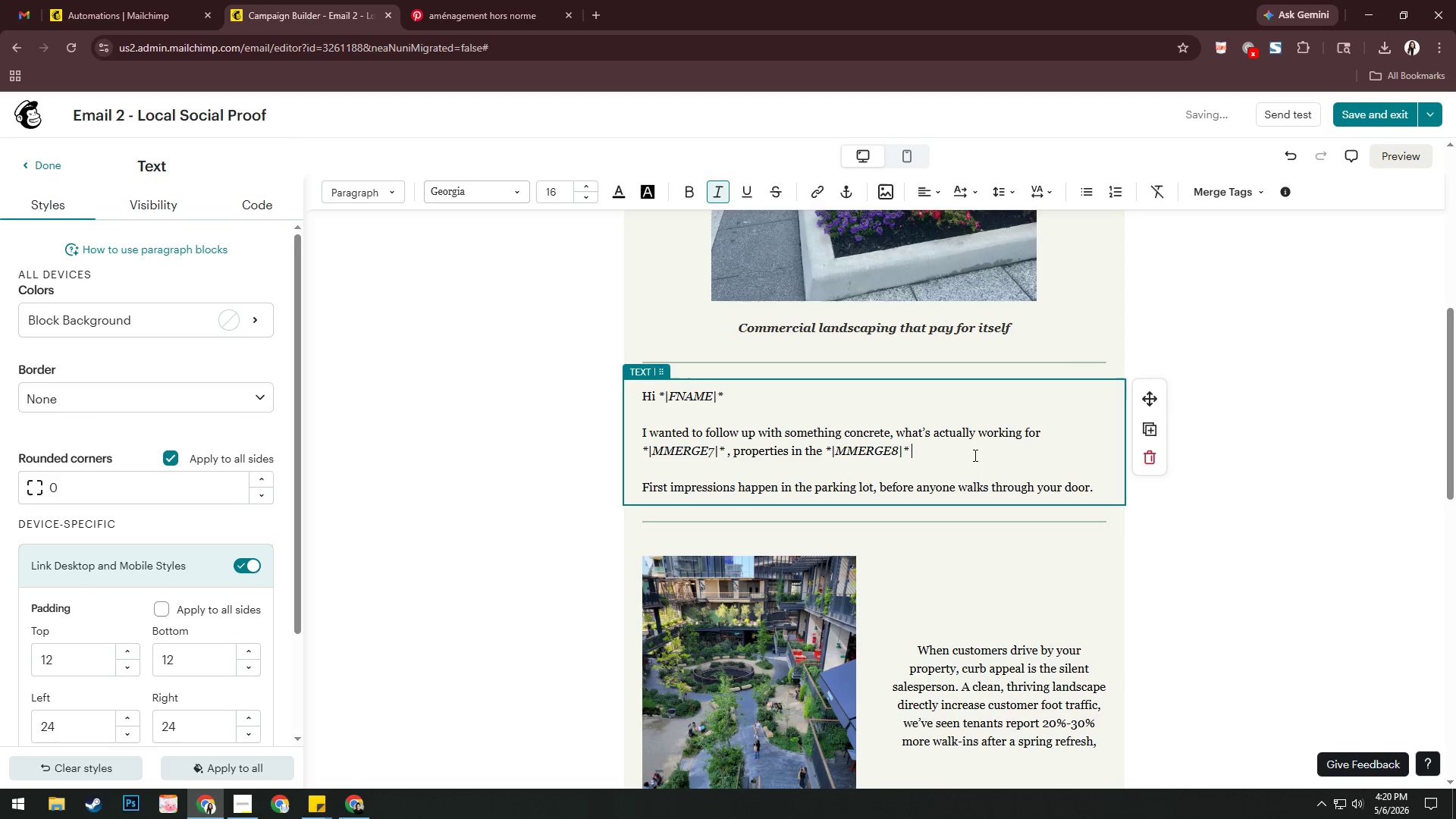 
key(Control+I)
 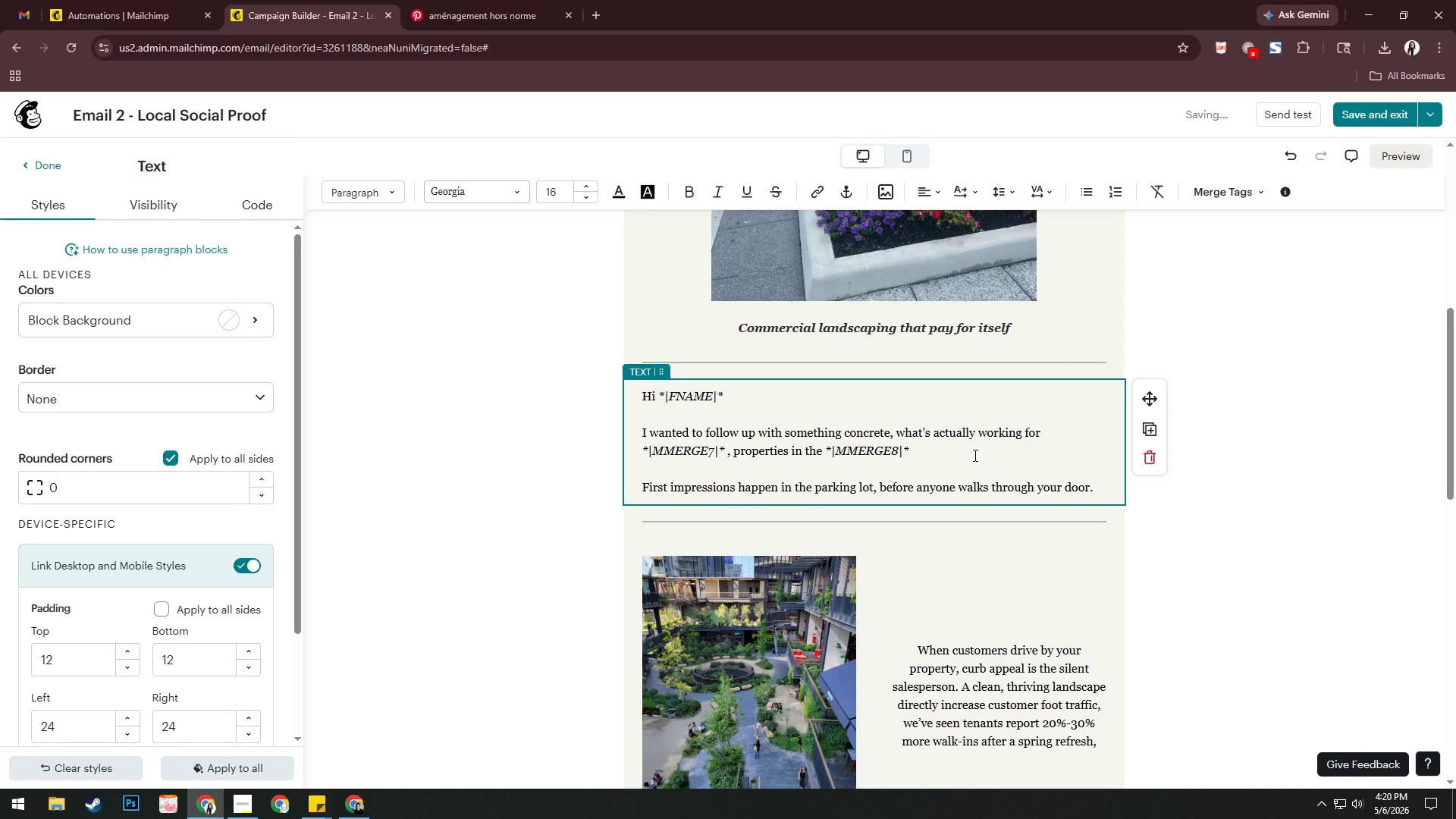 
type(area right now.)
 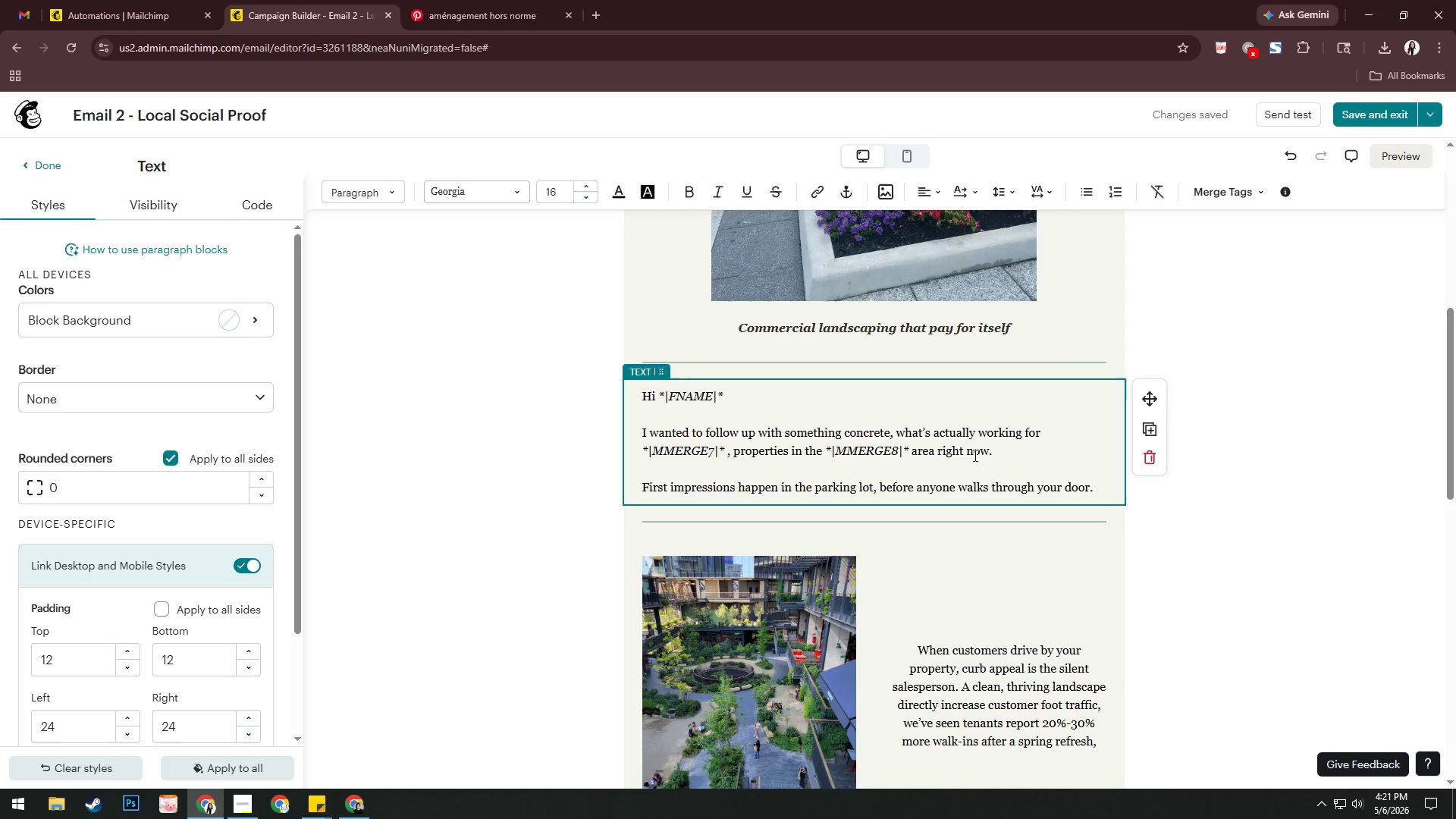 
wait(60.88)
 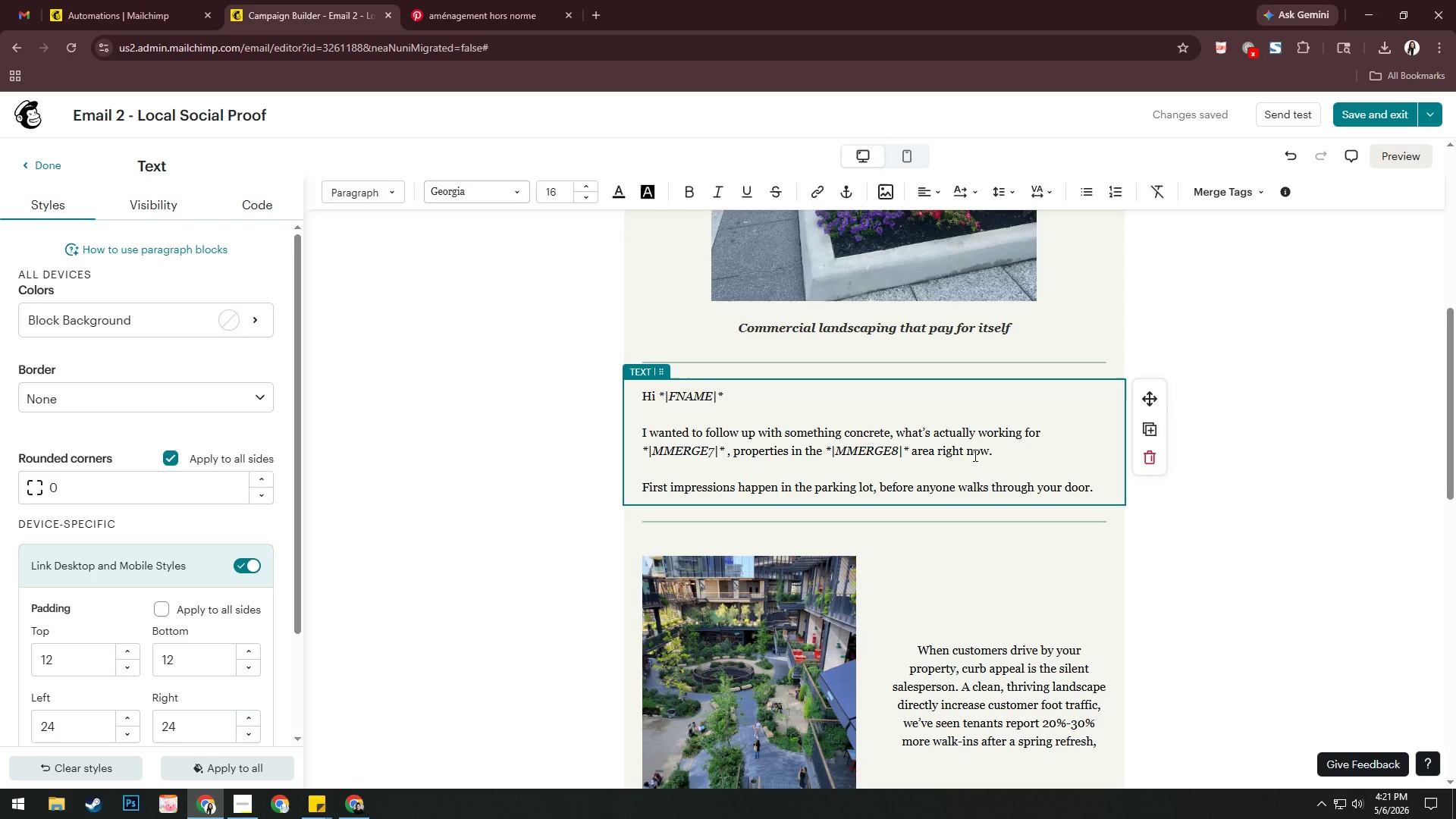 
scroll: coordinate [974, 455], scroll_direction: down, amount: 2.0
 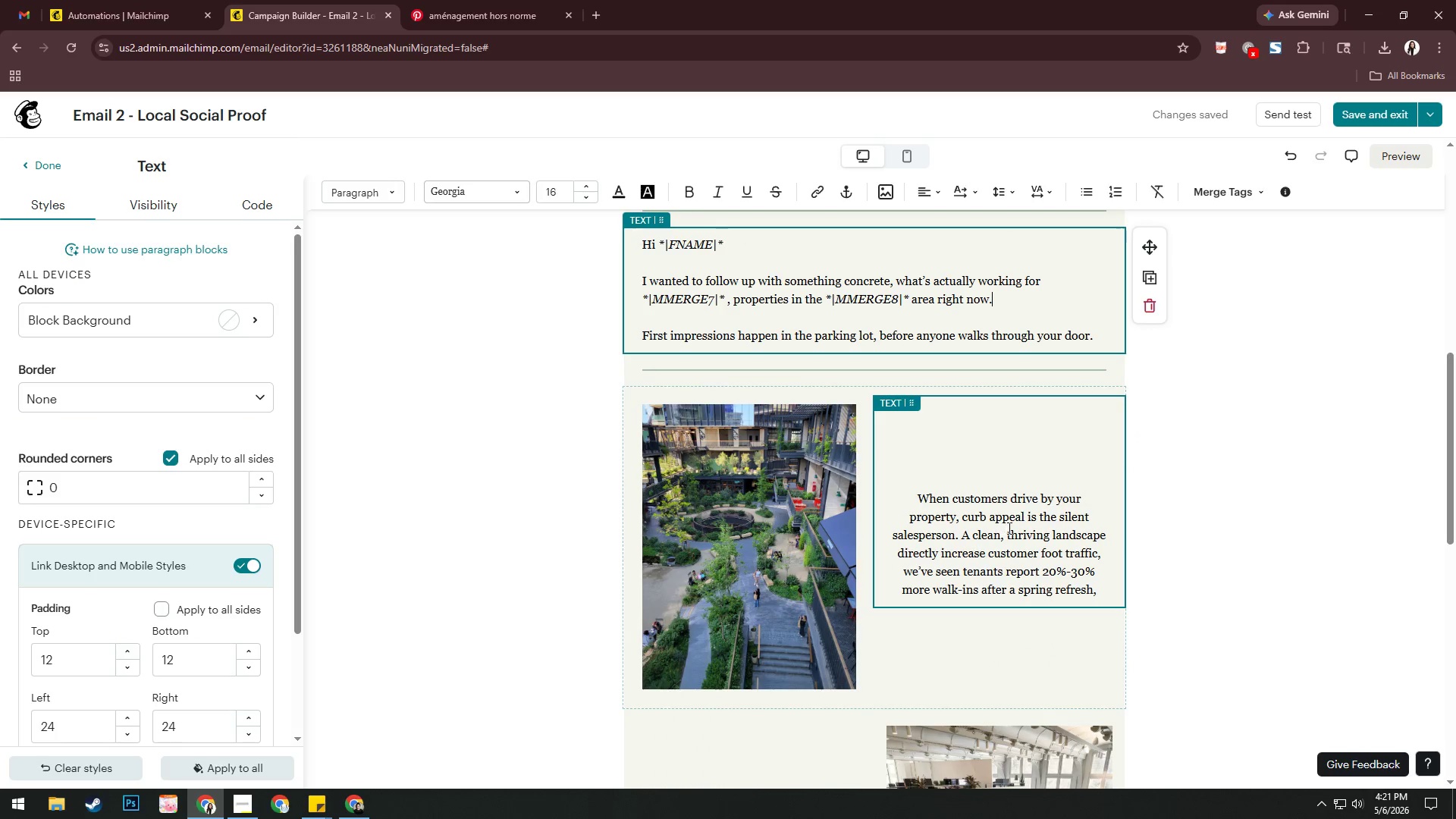 
left_click([1021, 556])
 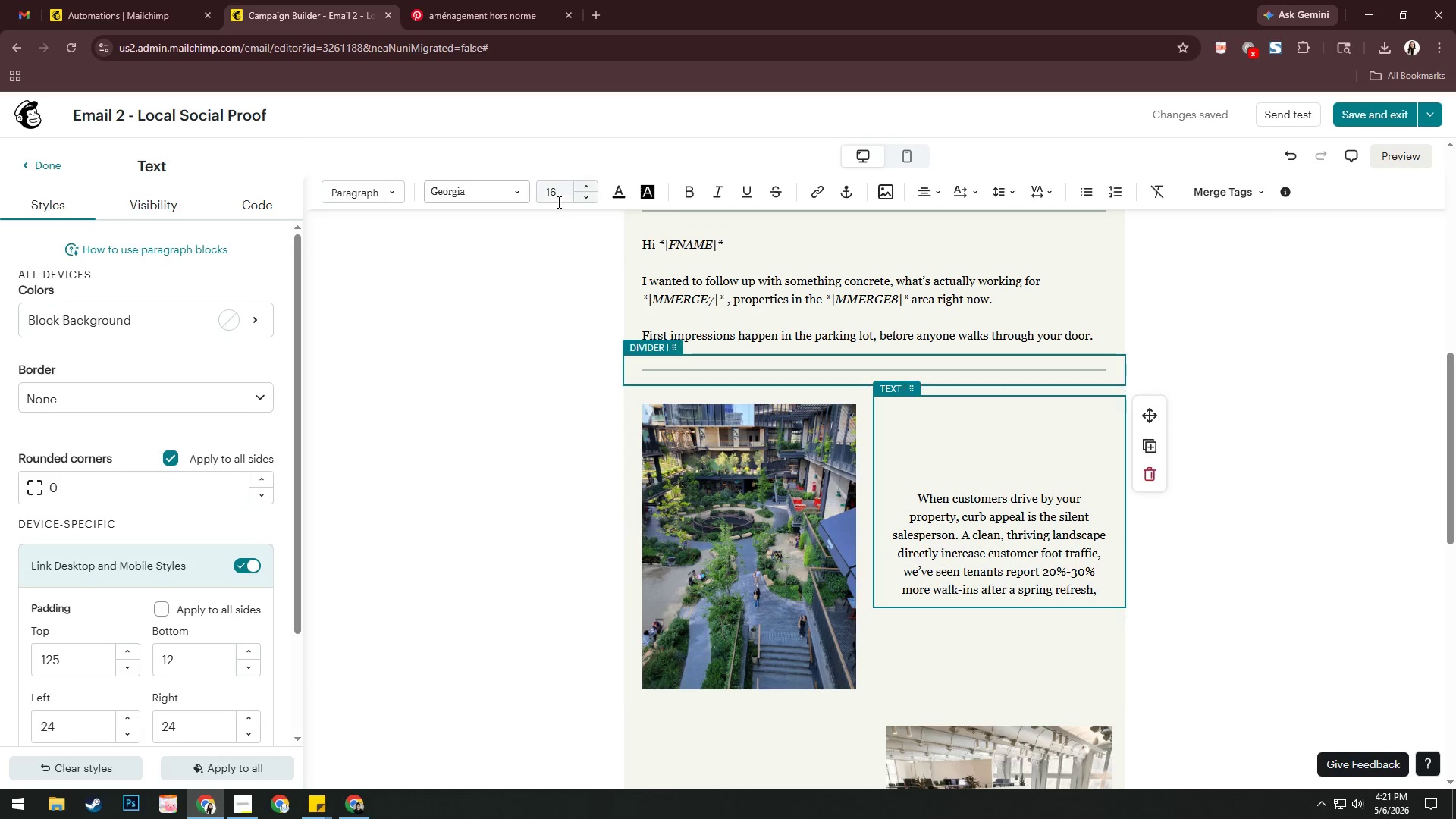 
left_click([491, 6])
 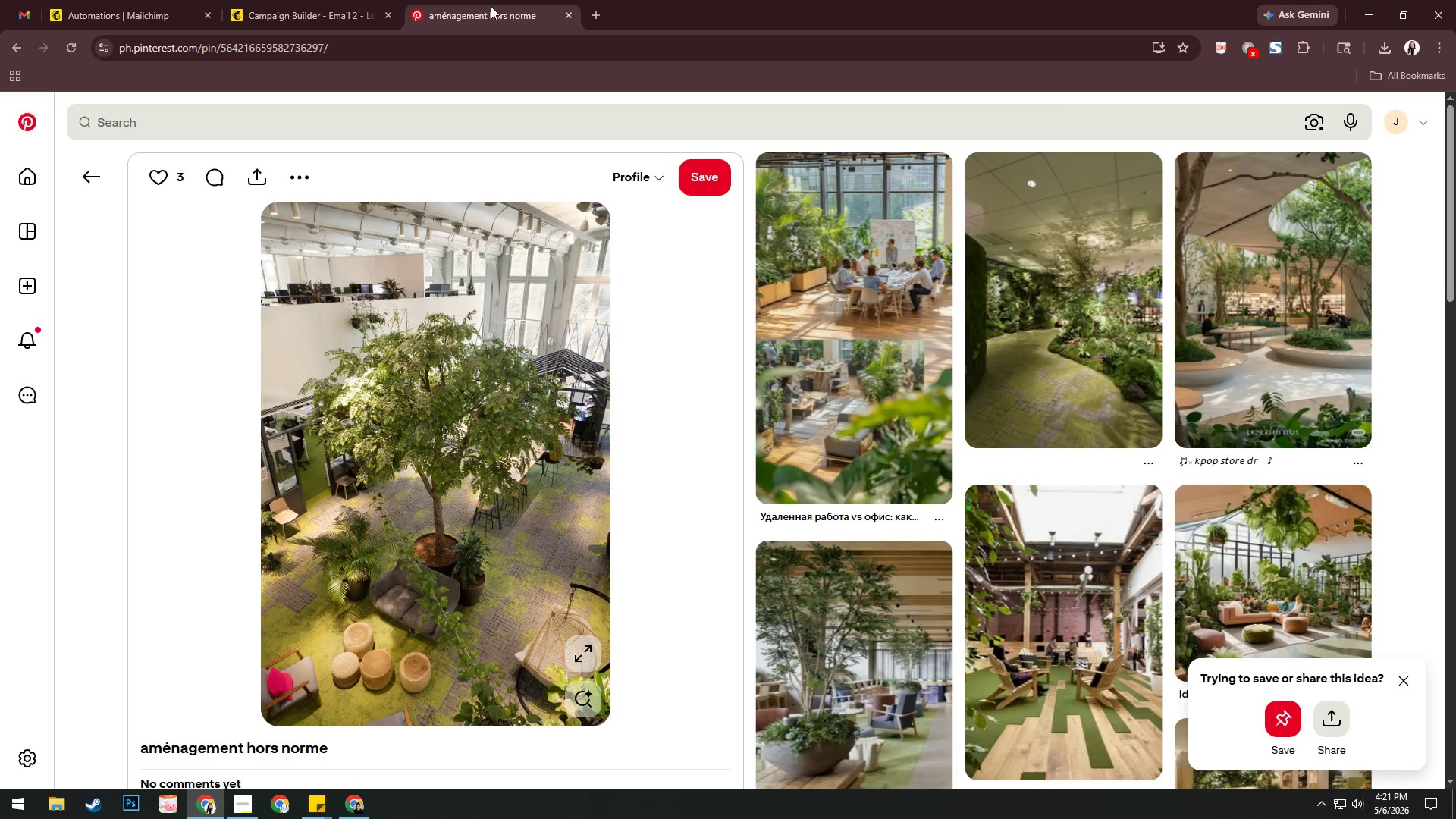 
left_click([861, 290])
 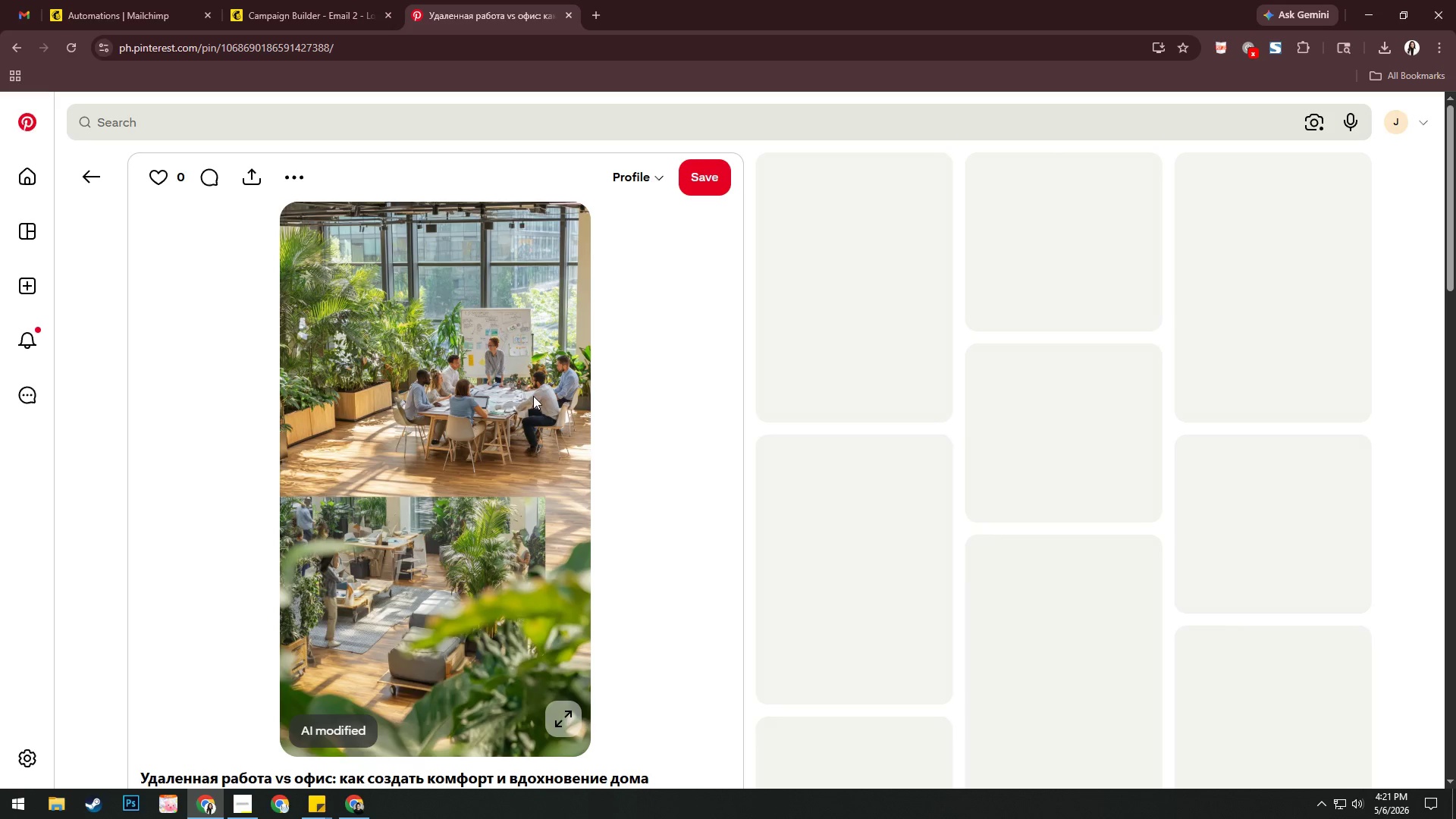 
right_click([488, 390])
 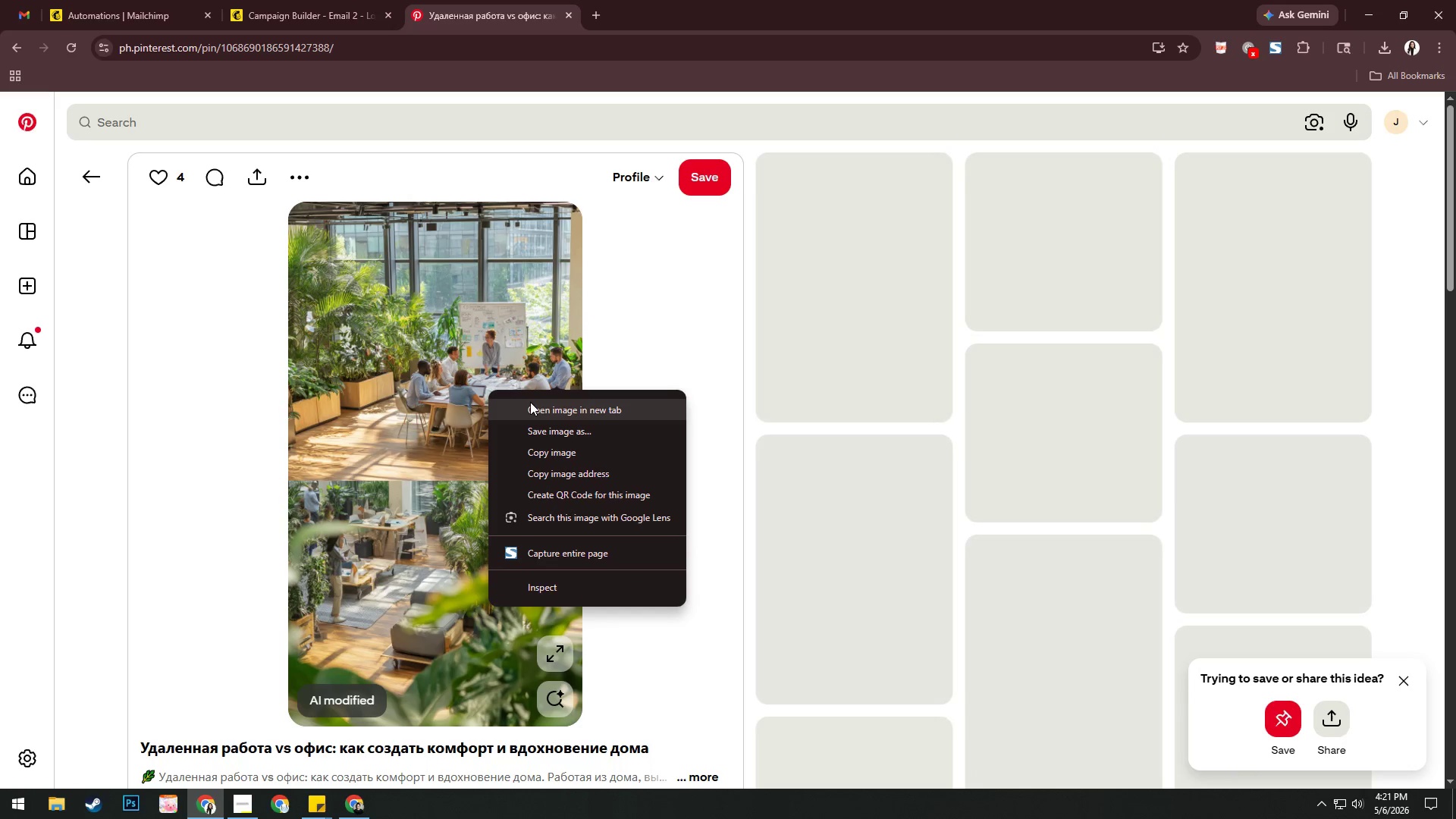 
left_click([530, 404])
 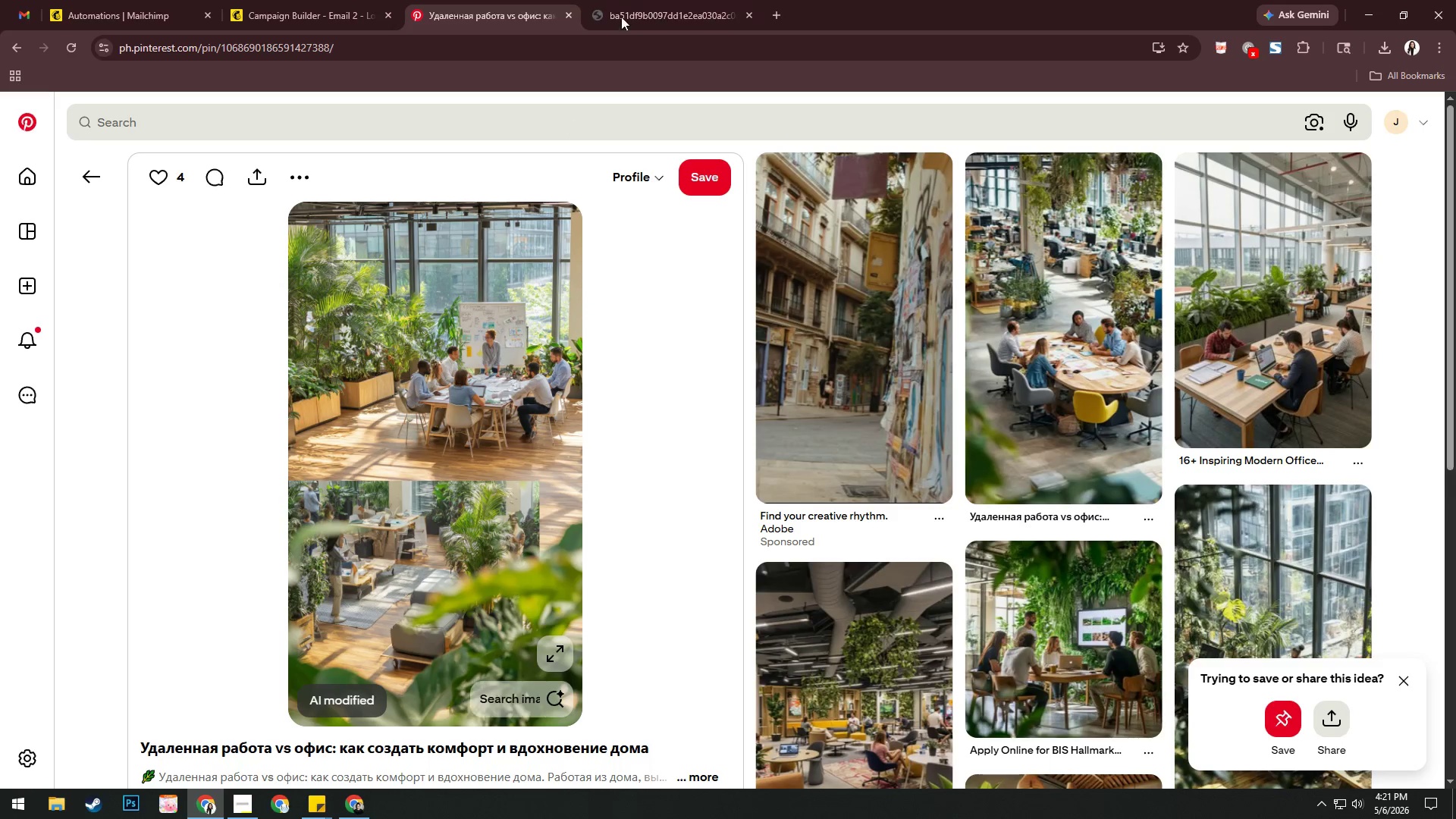 
left_click([637, 3])
 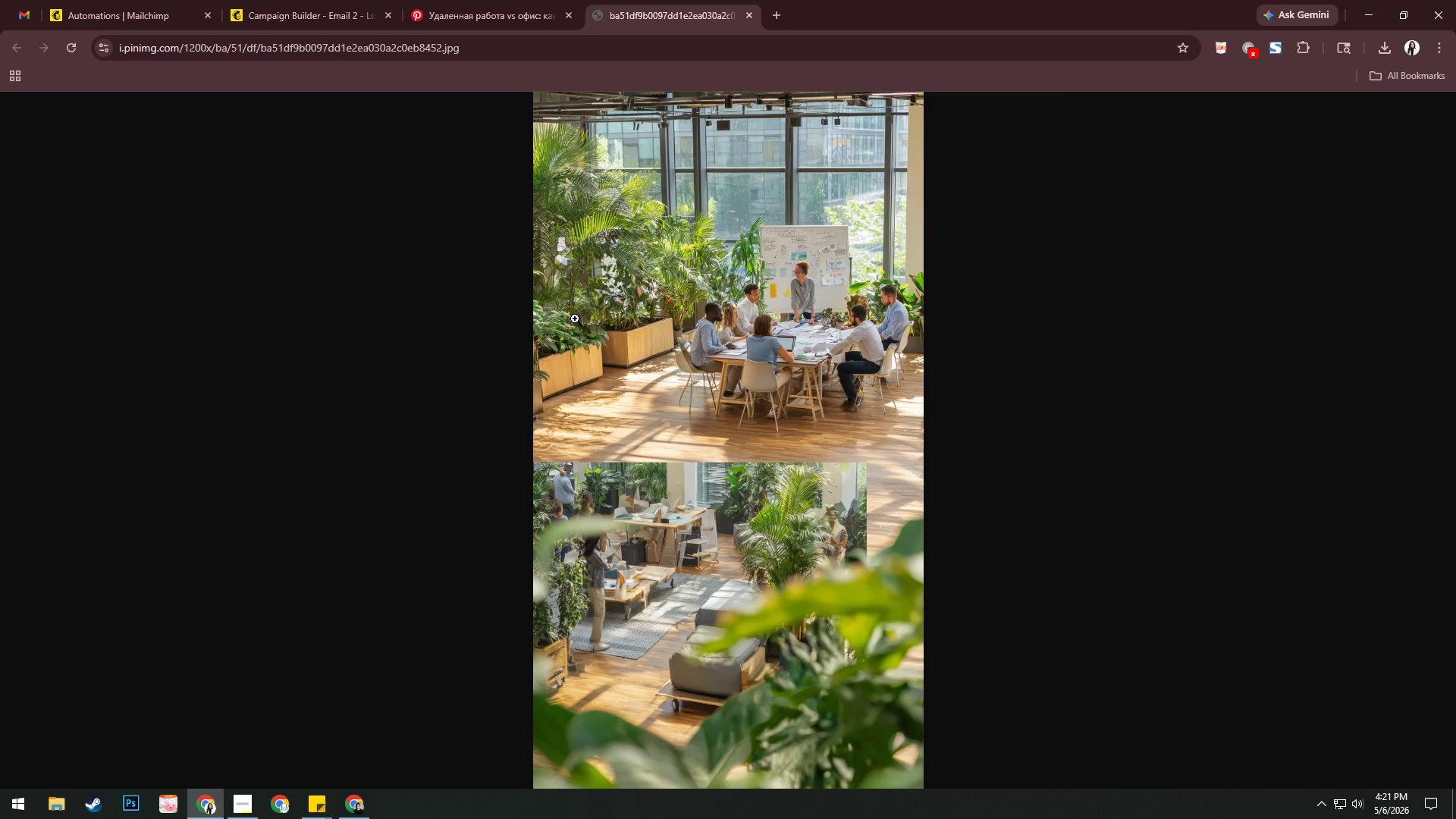 
right_click([573, 340])
 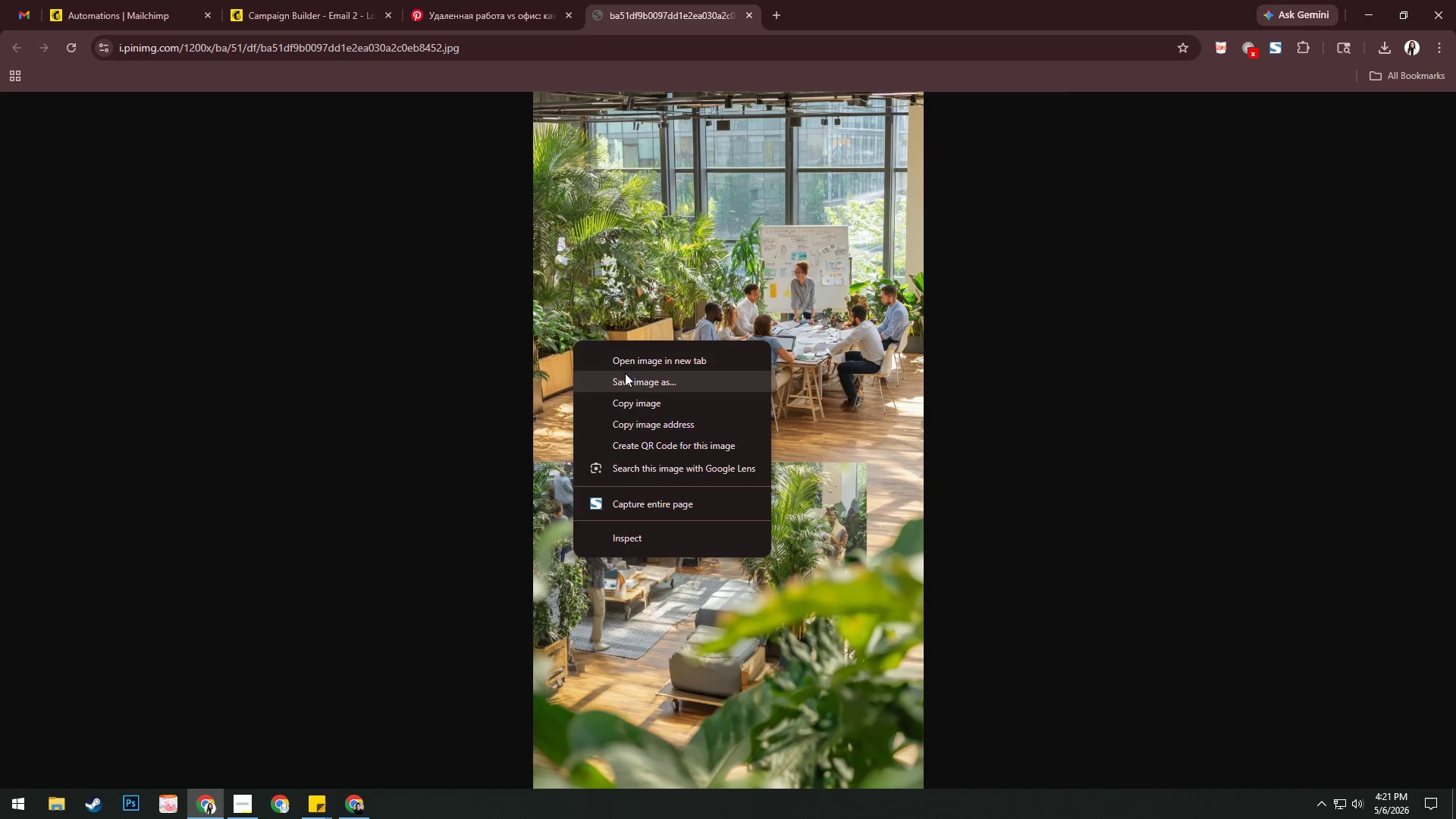 
left_click([626, 378])
 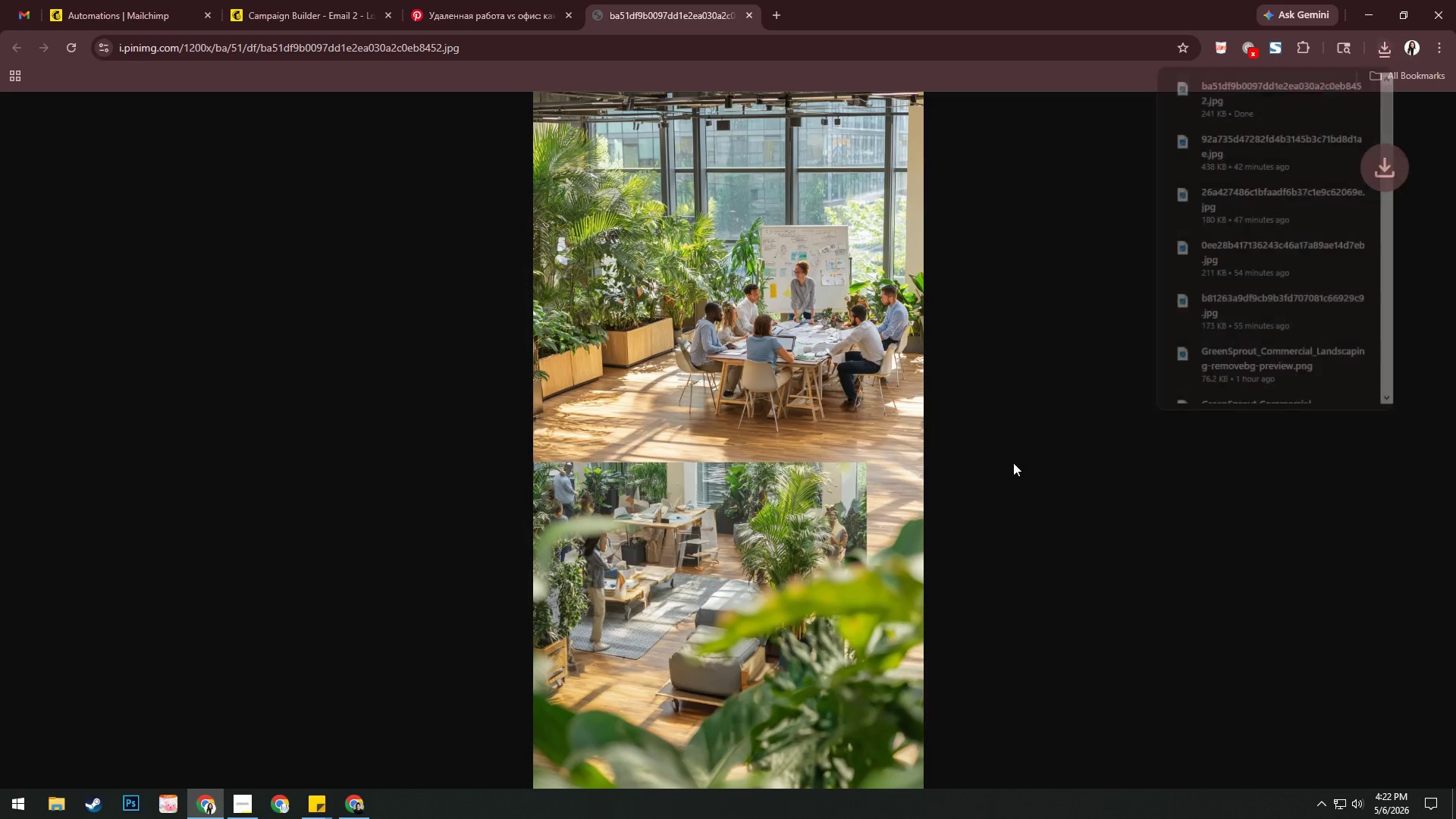 
left_click([745, 11])
 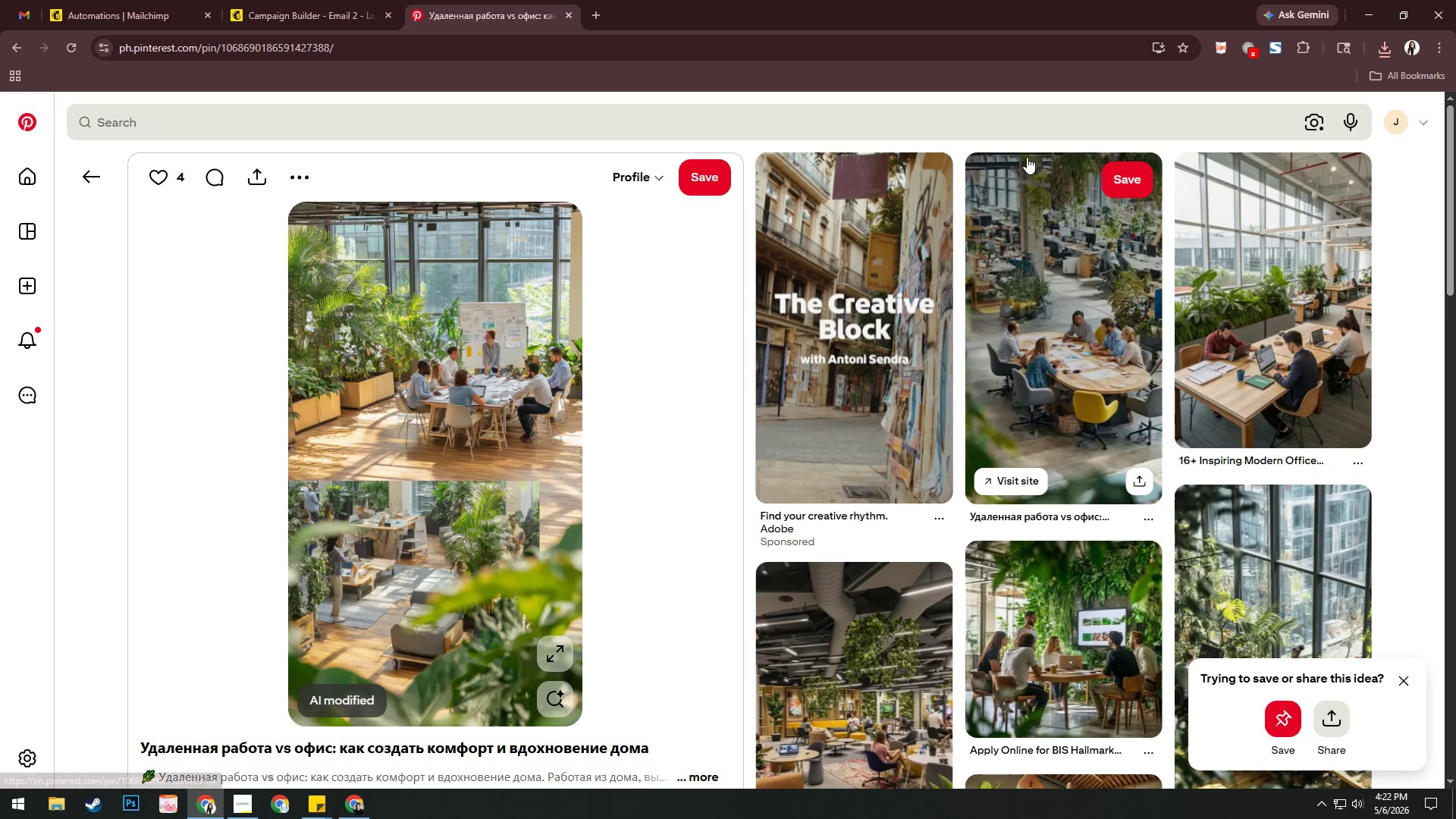 
left_click([1081, 315])
 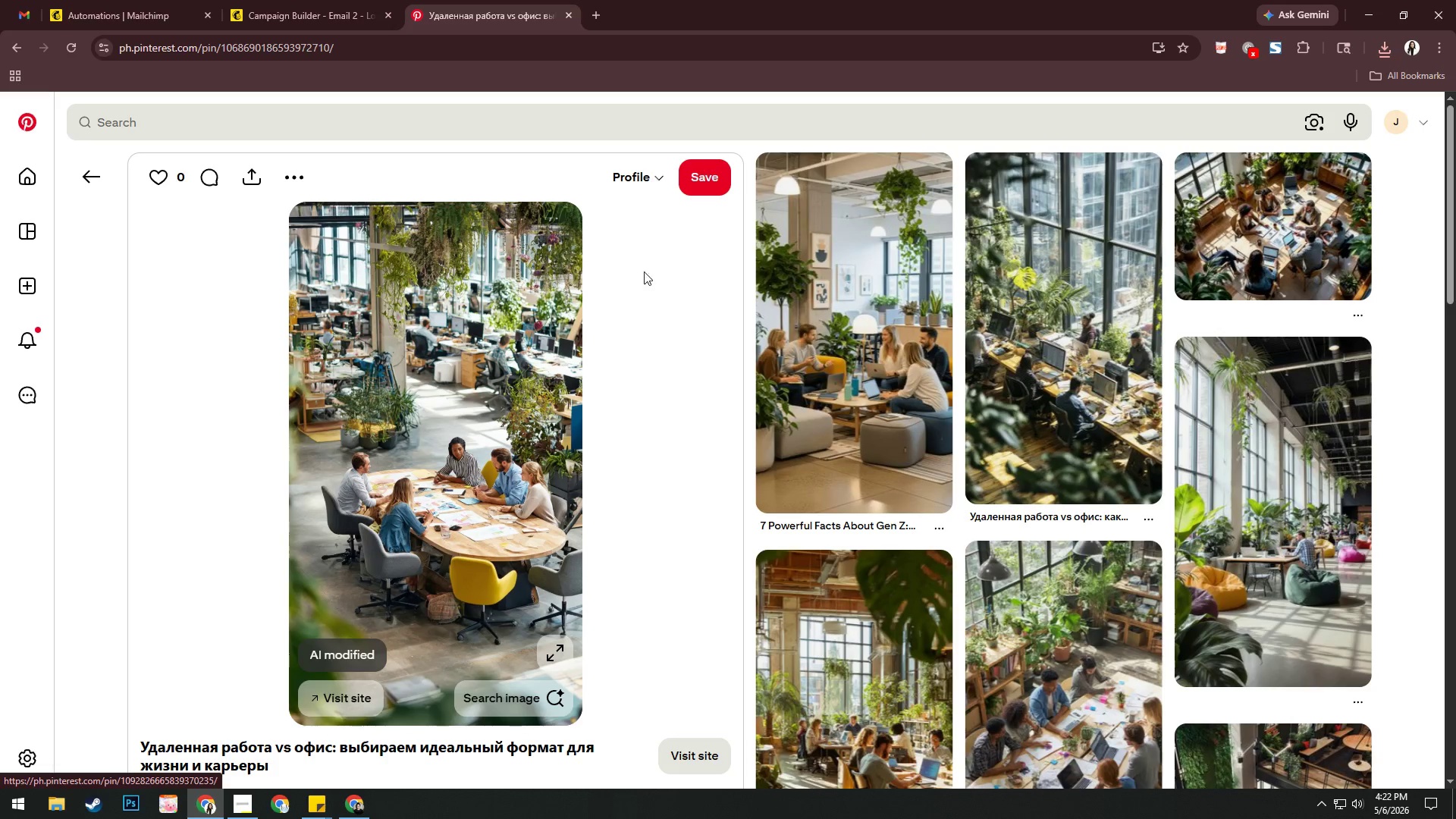 
scroll: coordinate [1056, 312], scroll_direction: up, amount: 1.0
 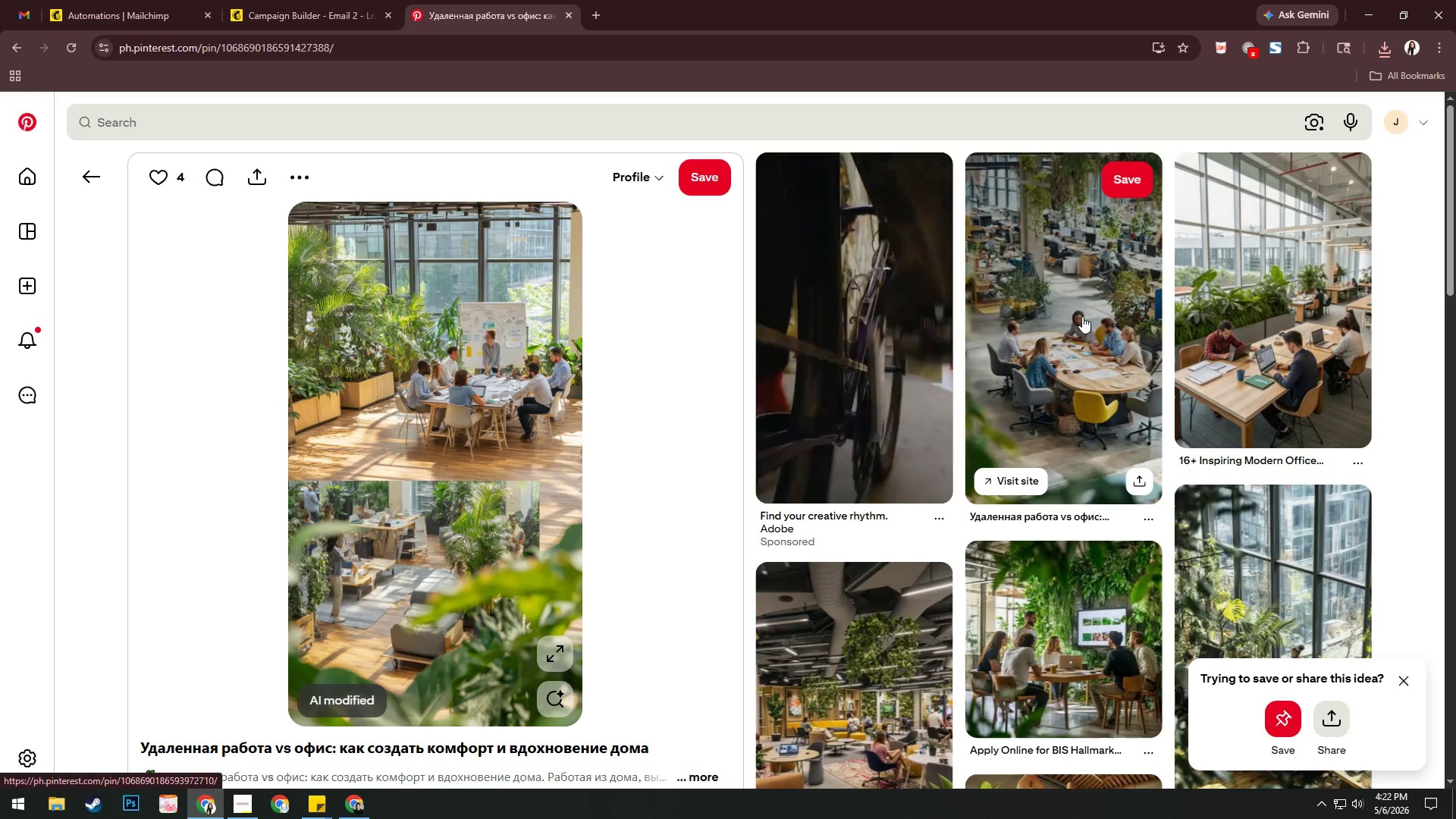 
left_click([99, 176])
 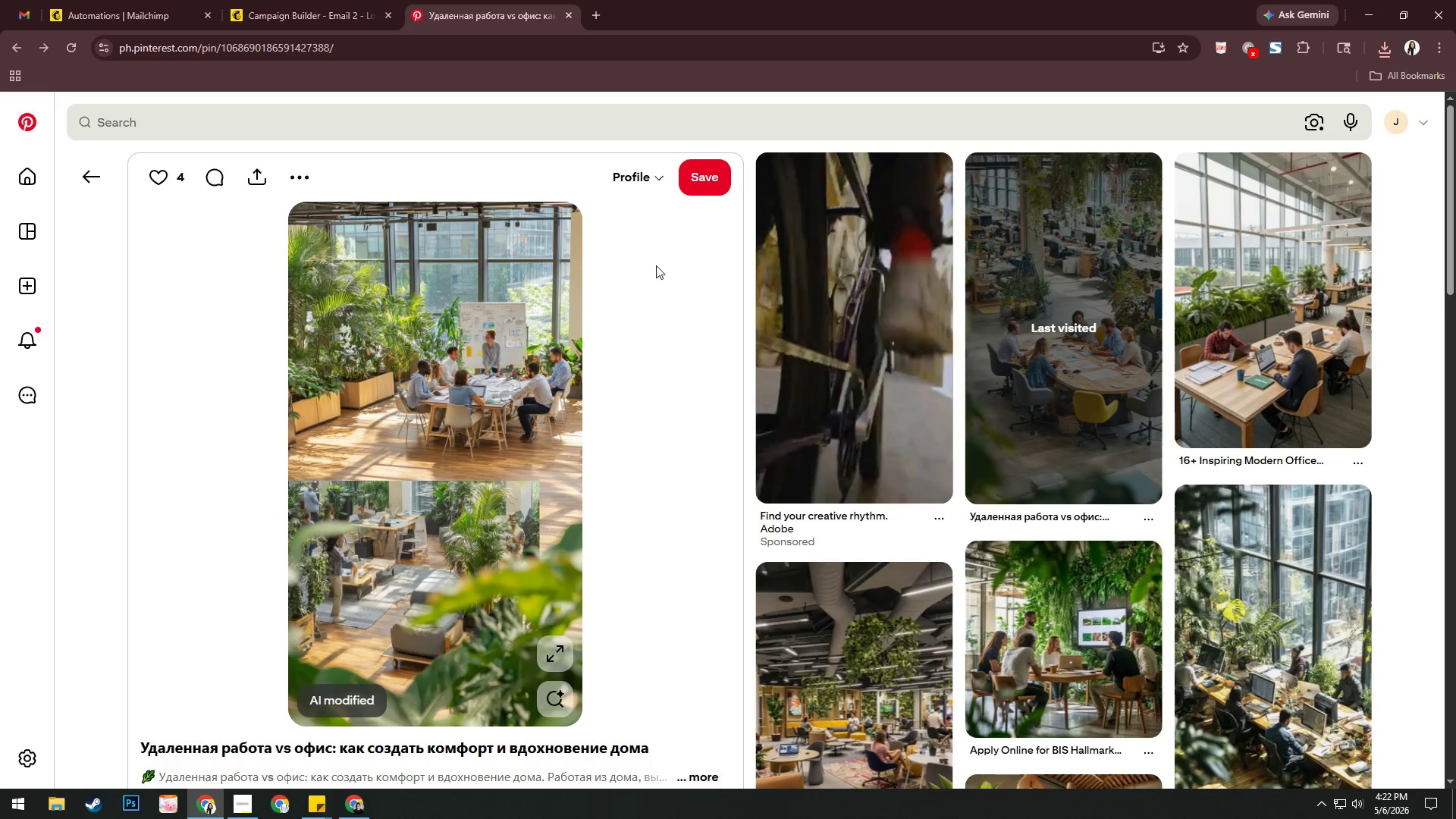 
scroll: coordinate [962, 378], scroll_direction: down, amount: 2.0
 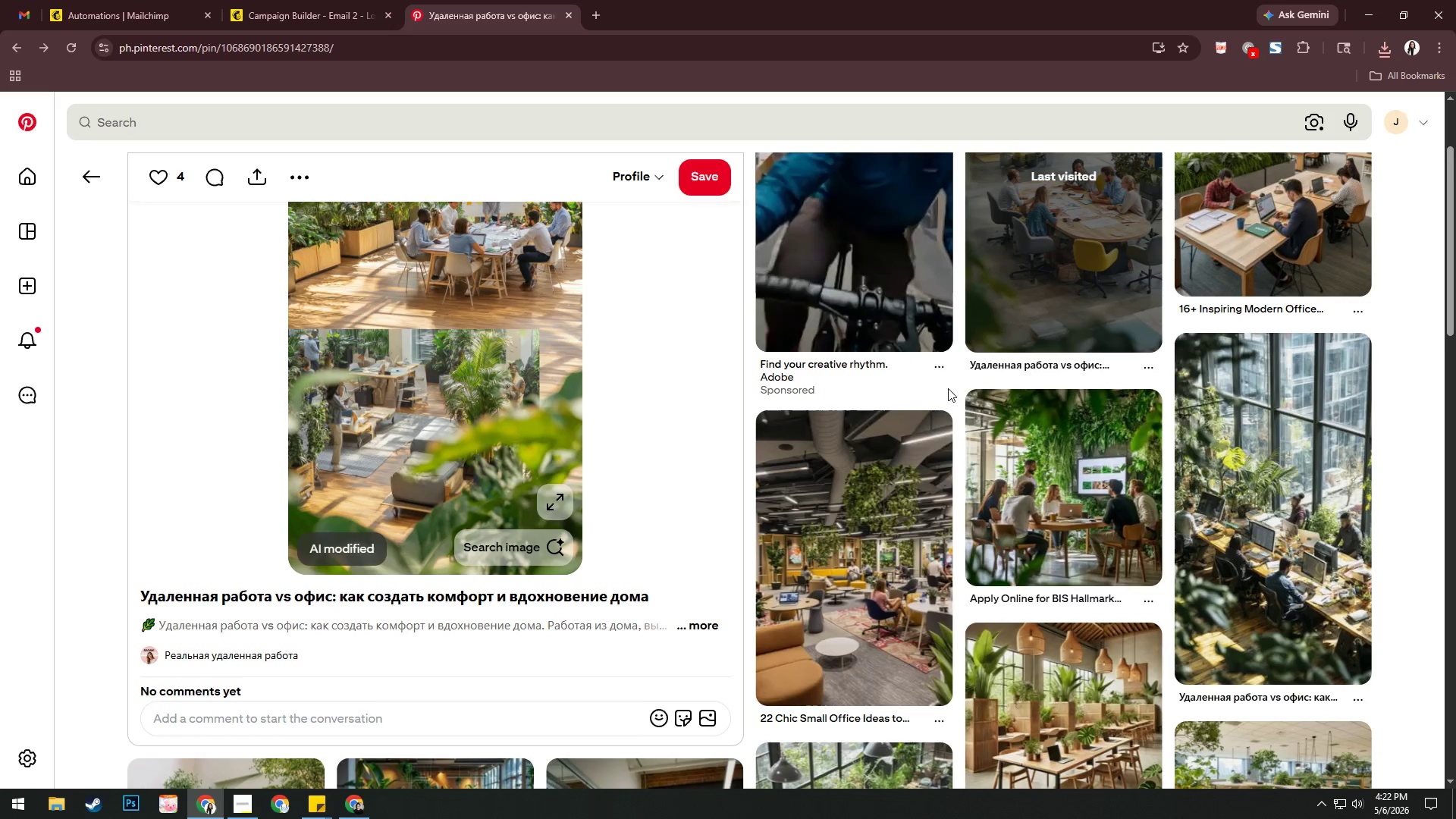 
left_click([820, 527])
 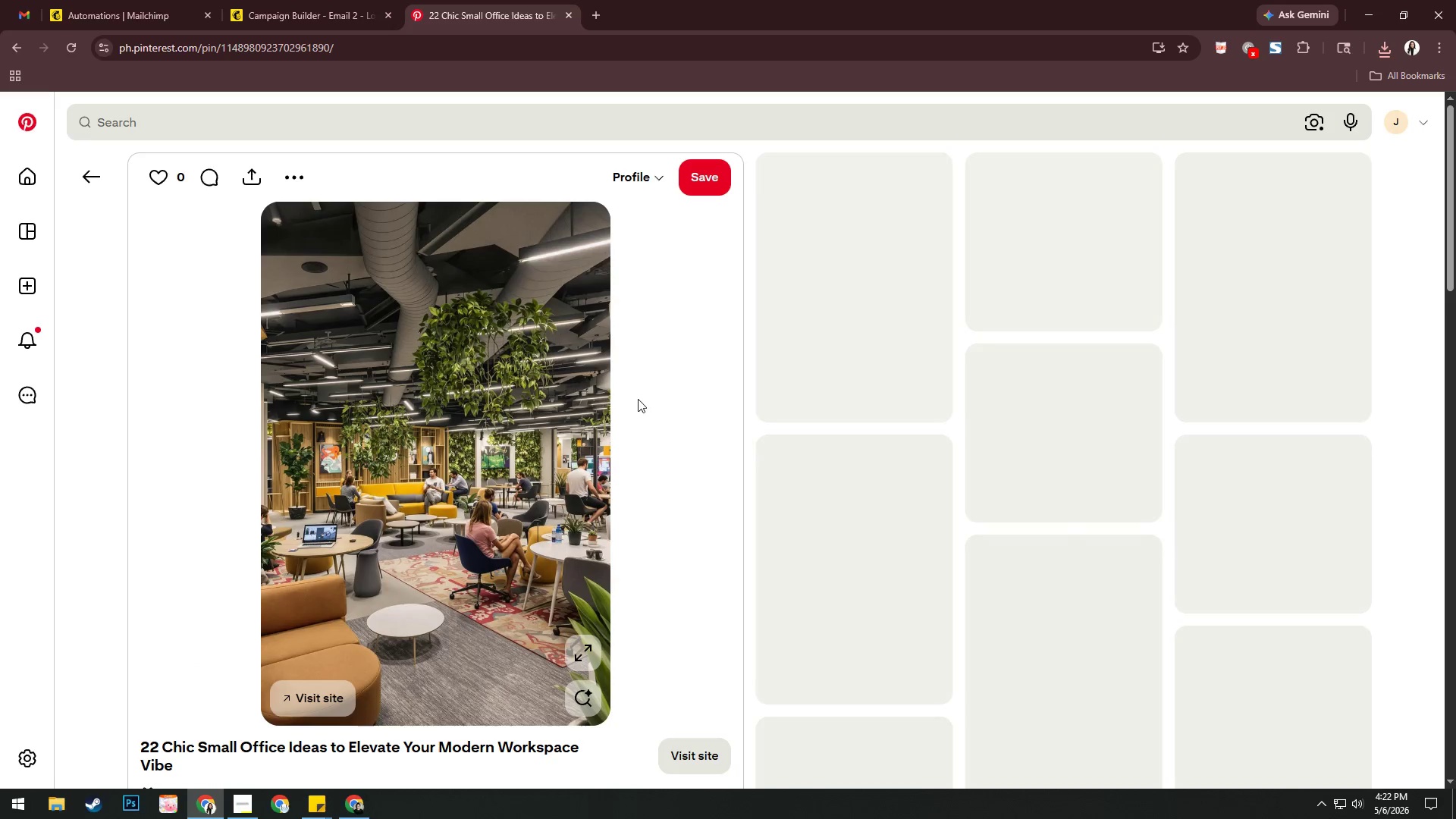 
right_click([541, 360])
 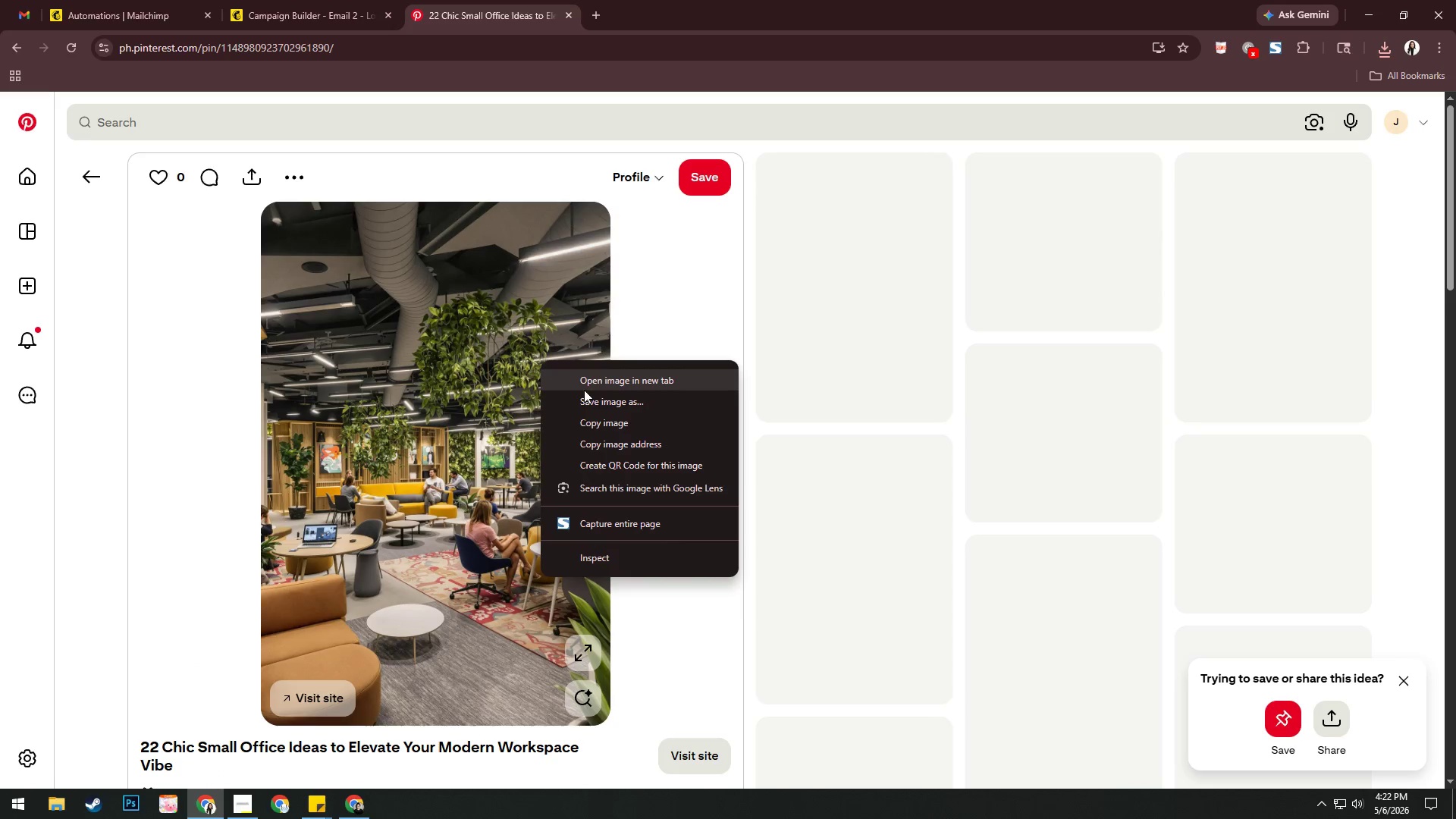 
left_click([584, 390])
 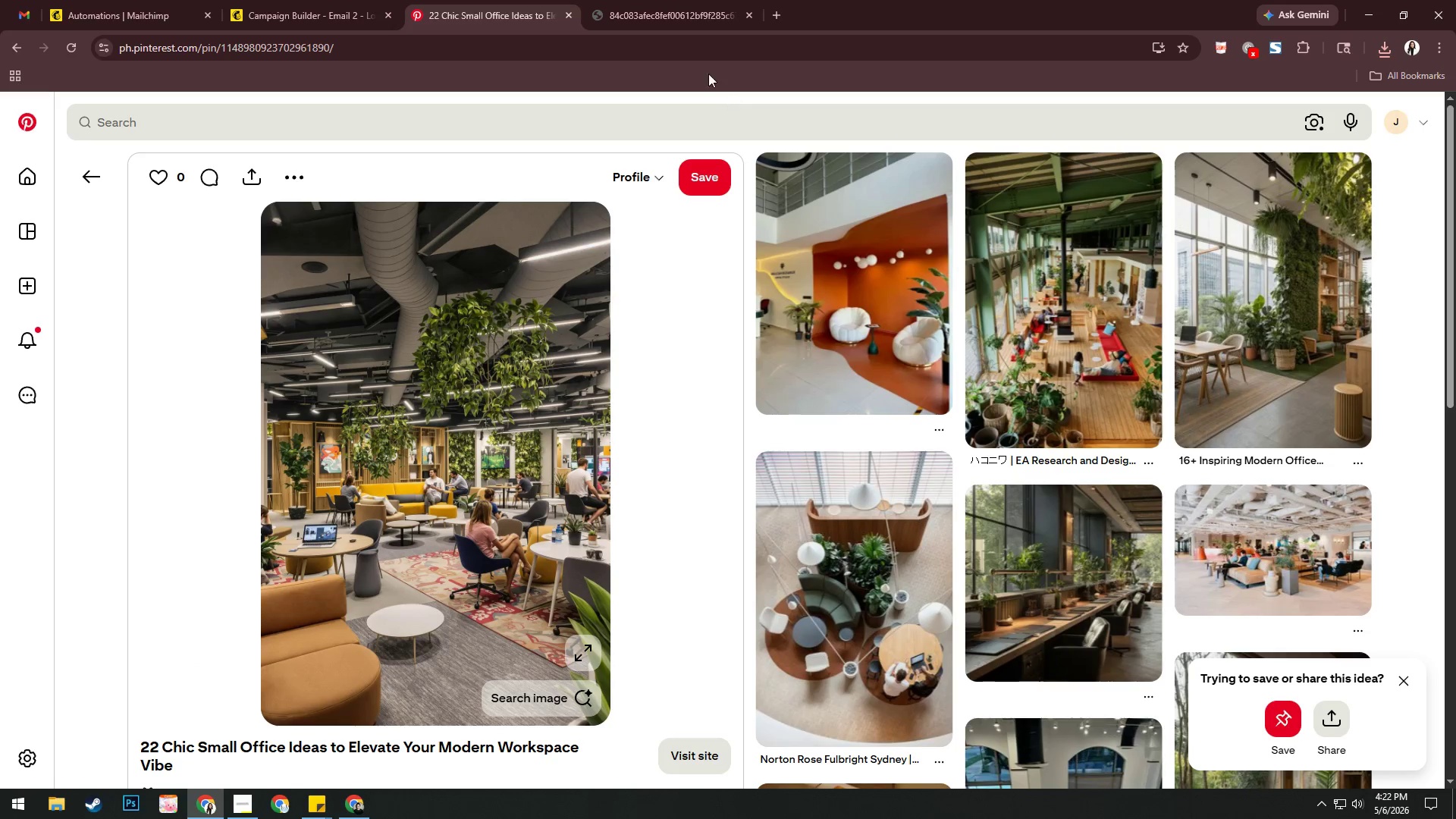 
left_click([665, 17])
 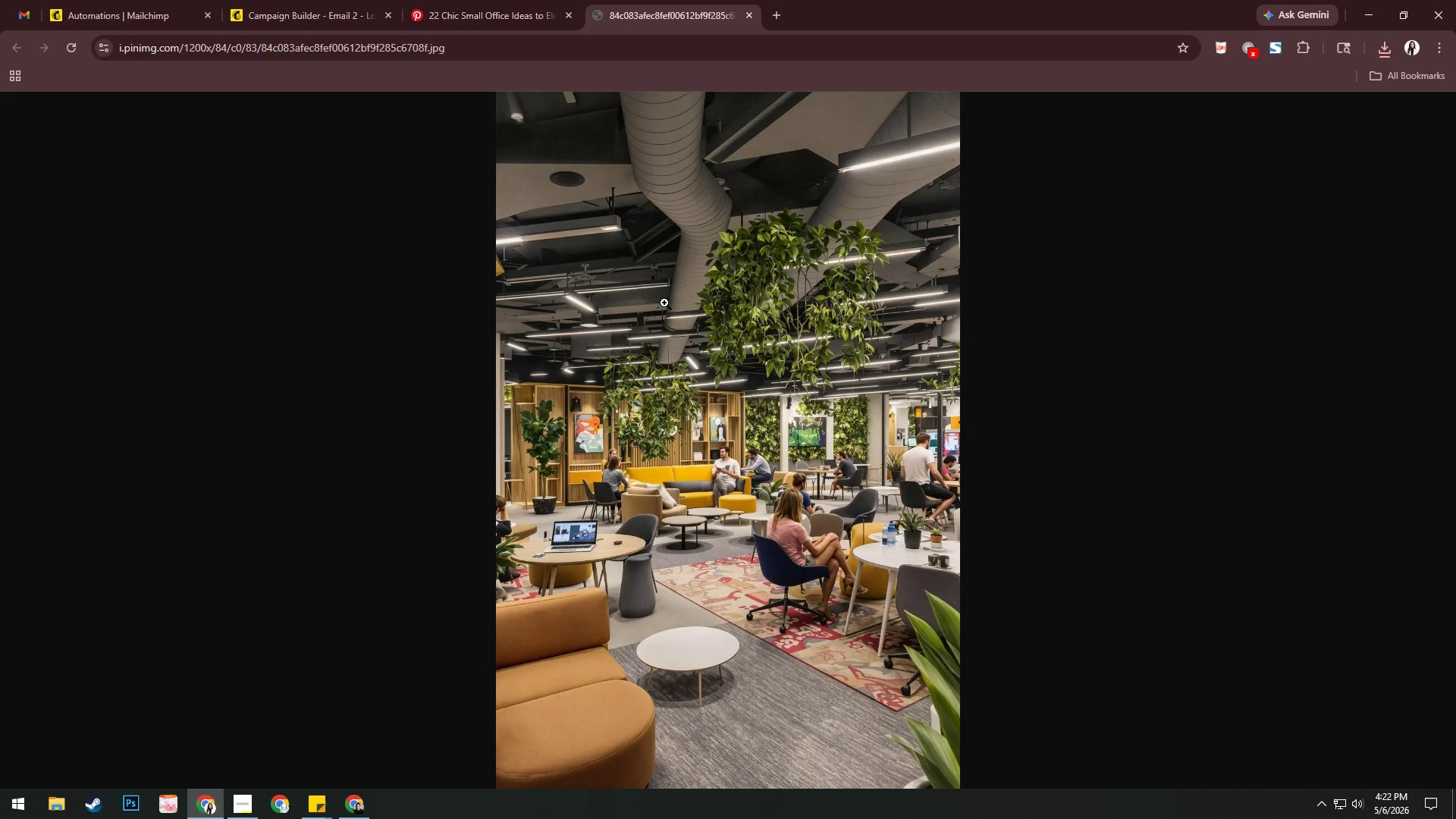 
right_click([670, 292])
 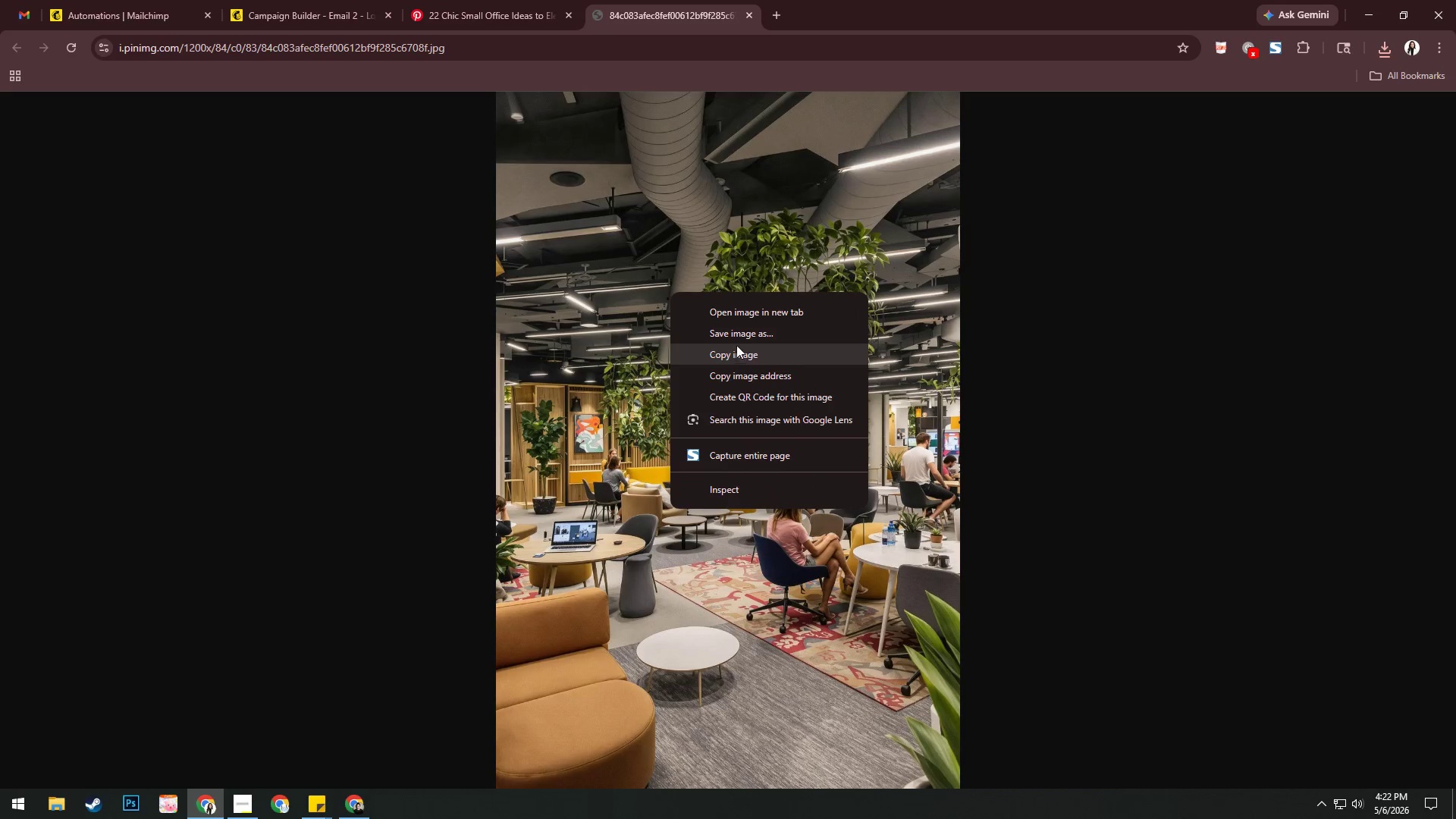 
left_click([739, 334])
 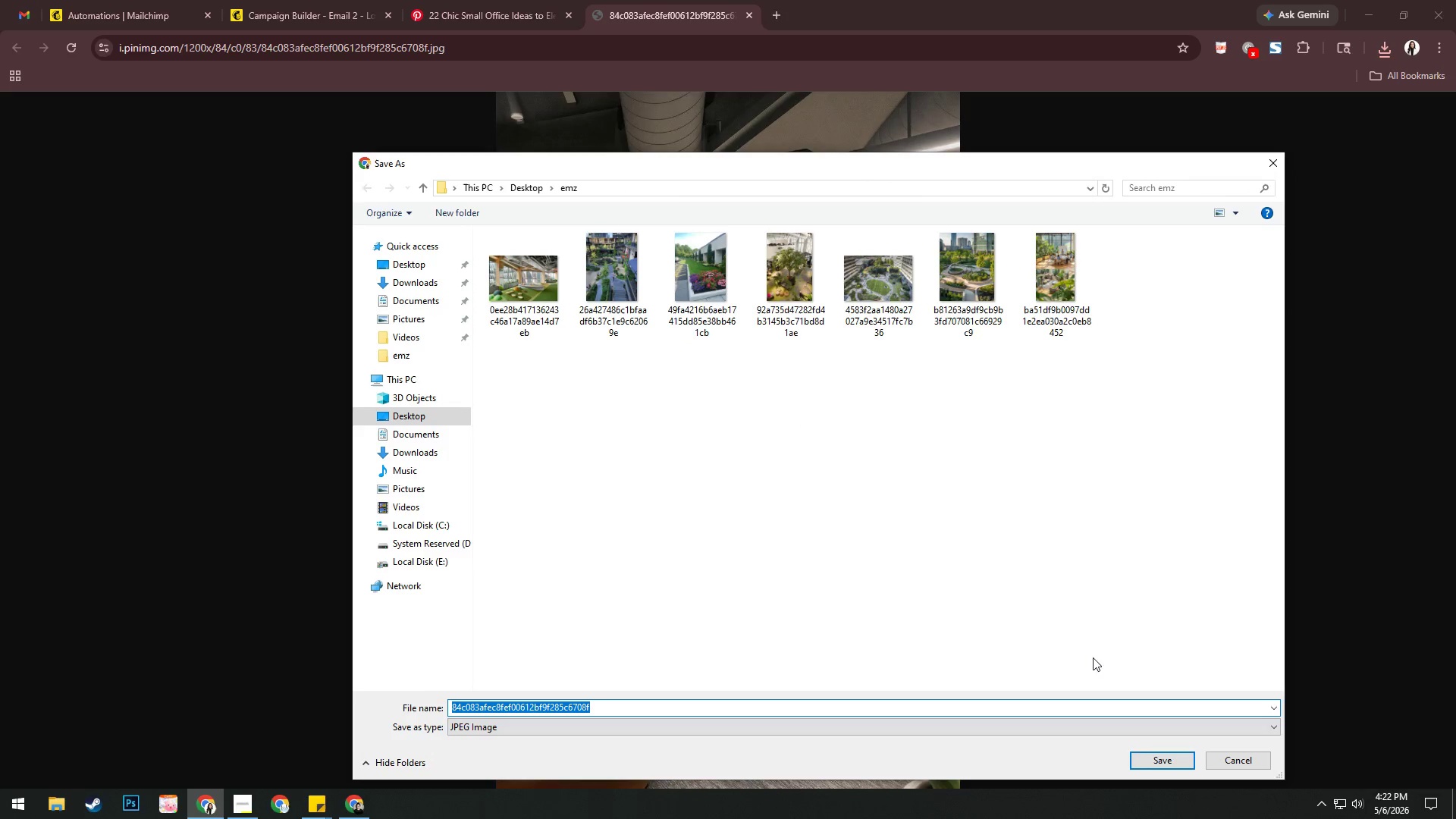 
left_click([1149, 758])
 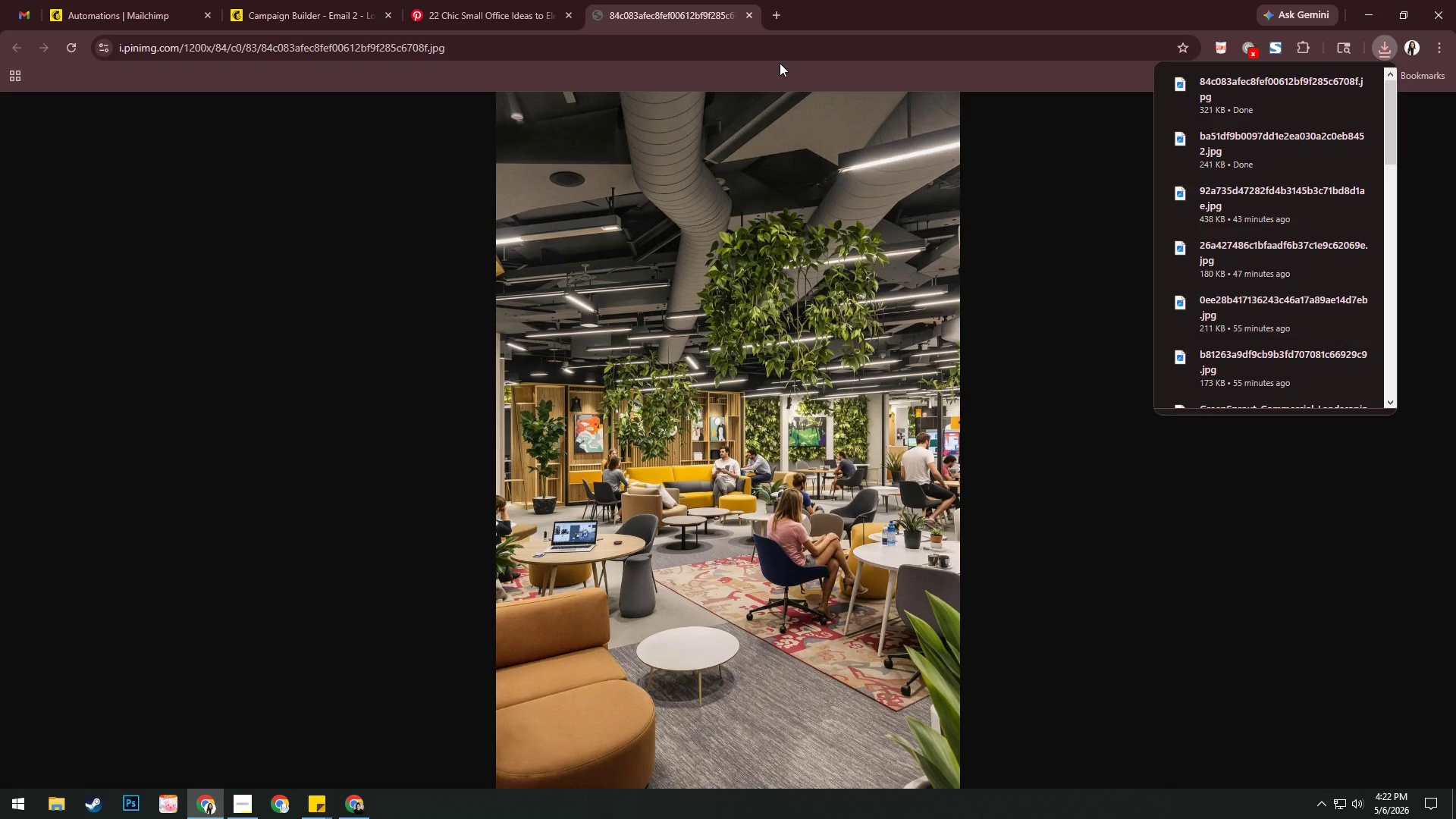 
left_click([747, 14])
 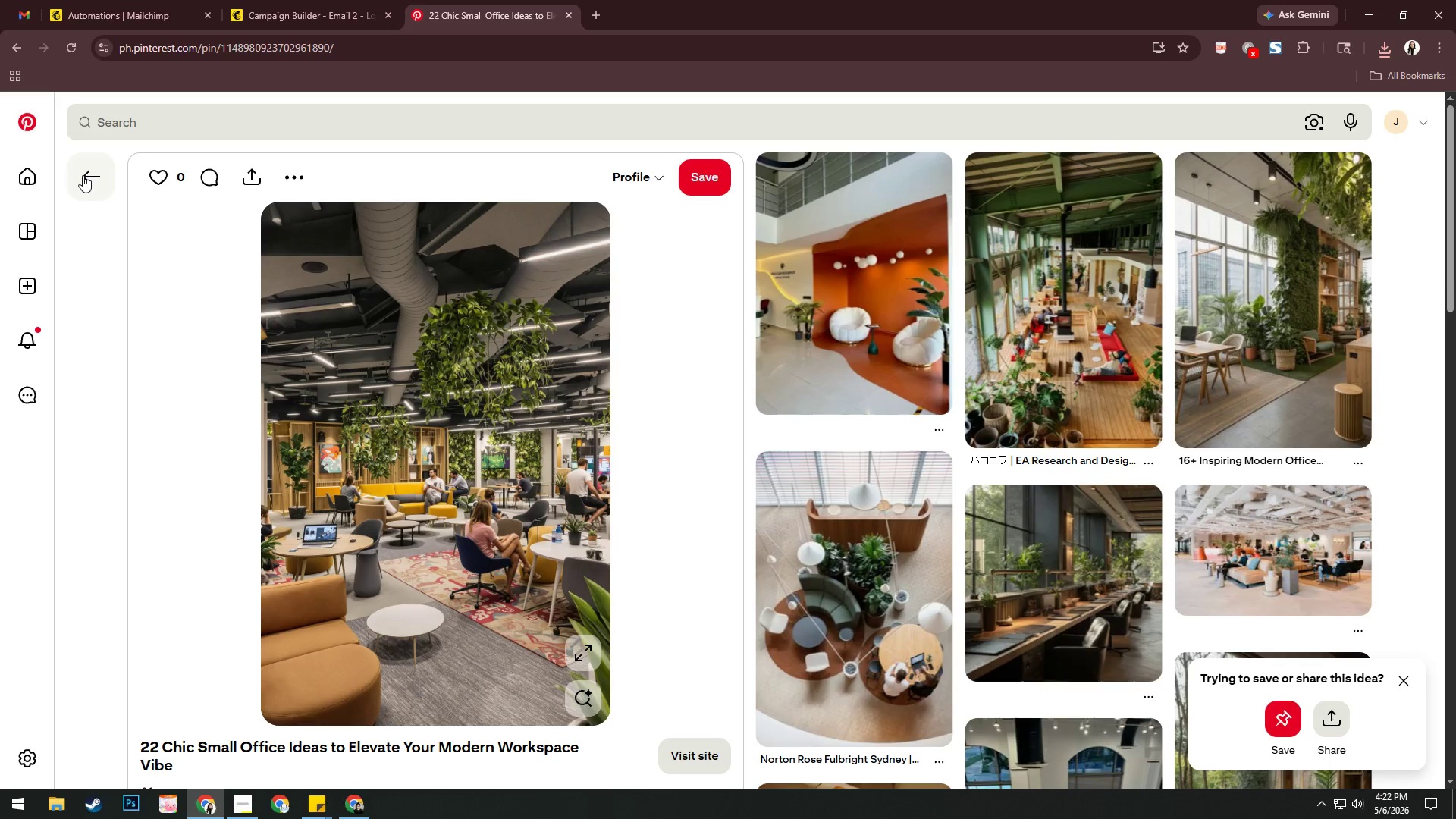 
double_click([202, 124])
 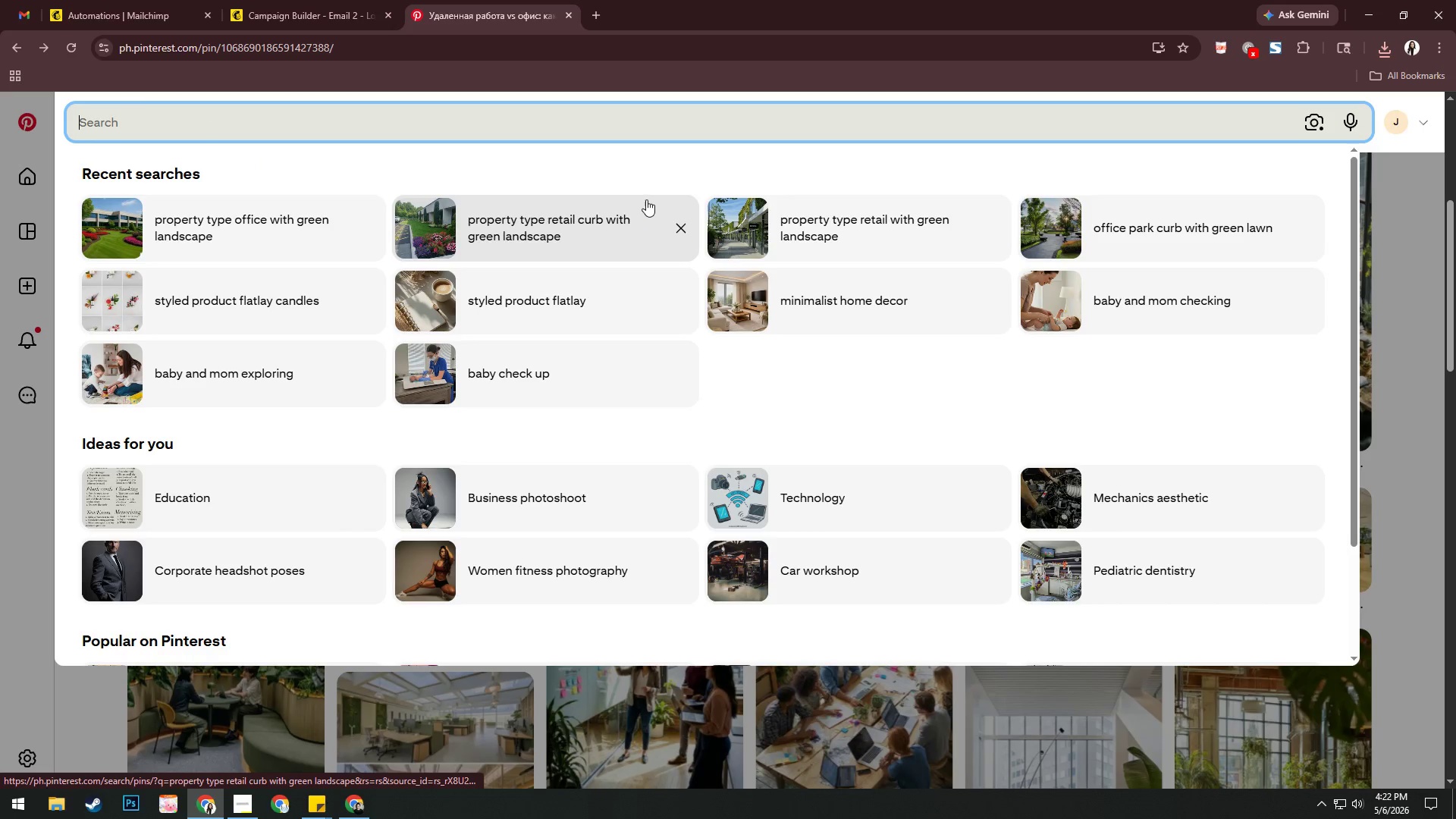 
left_click([622, 221])
 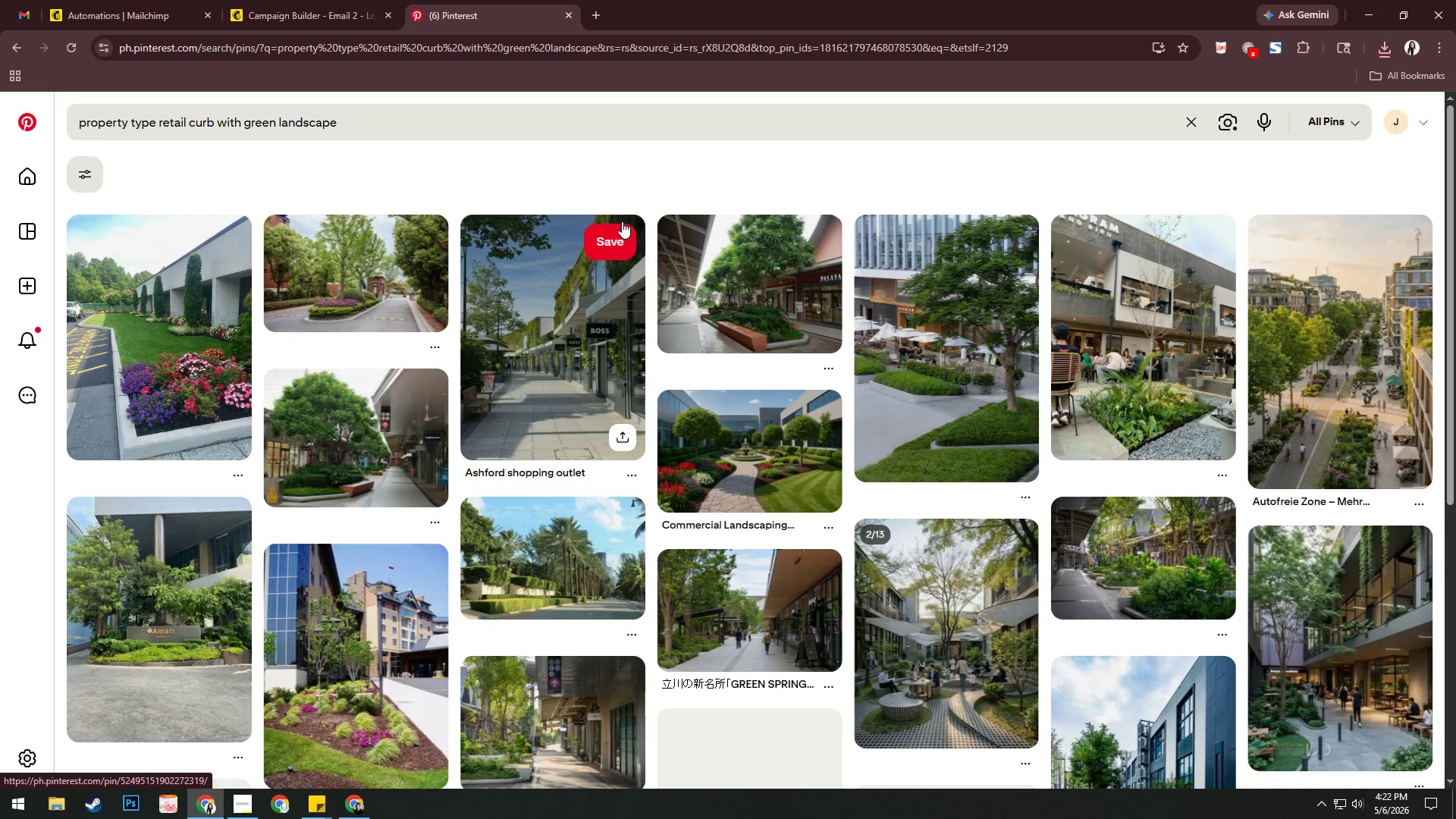 
left_click([721, 410])
 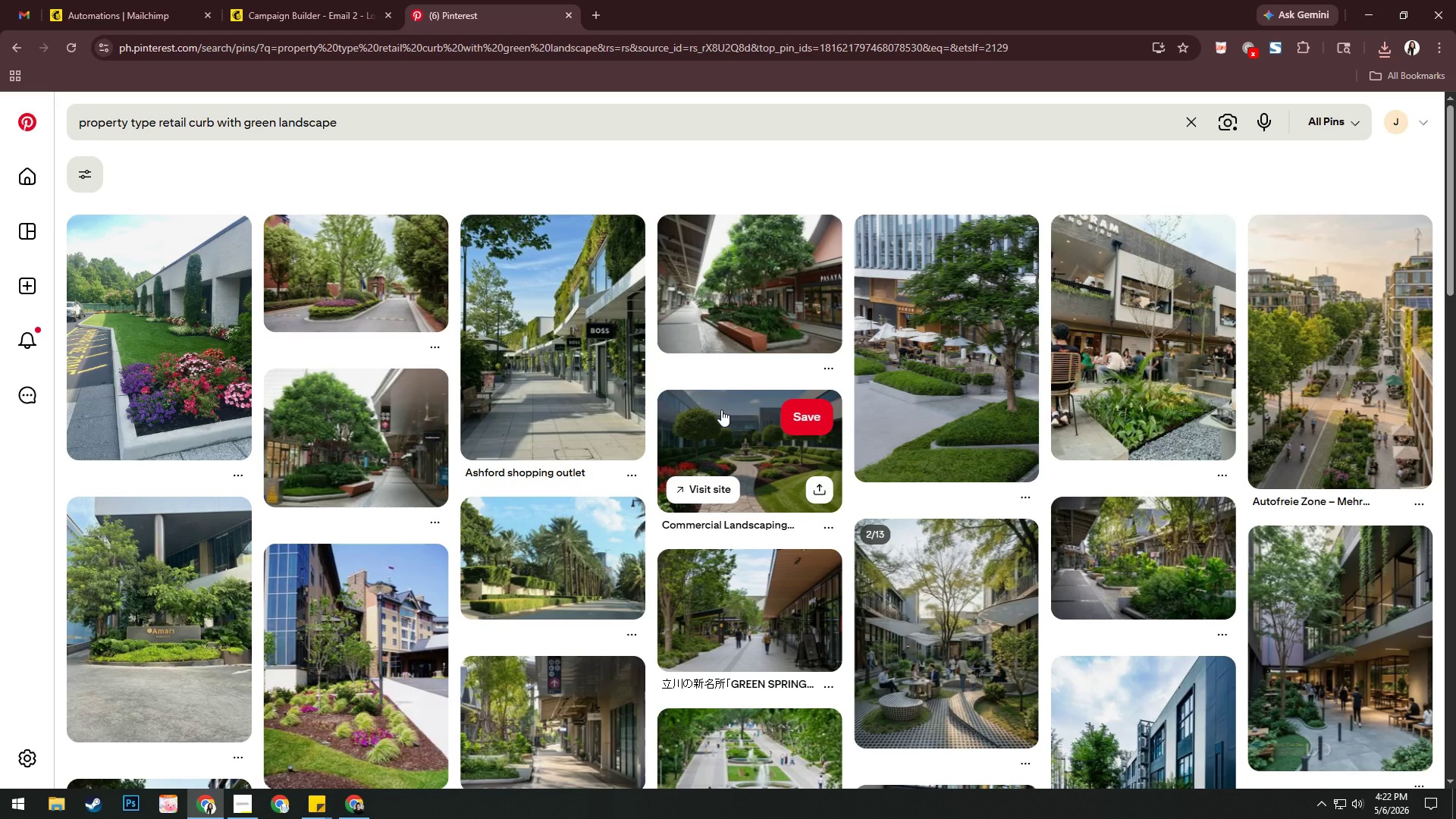 
left_click([736, 425])
 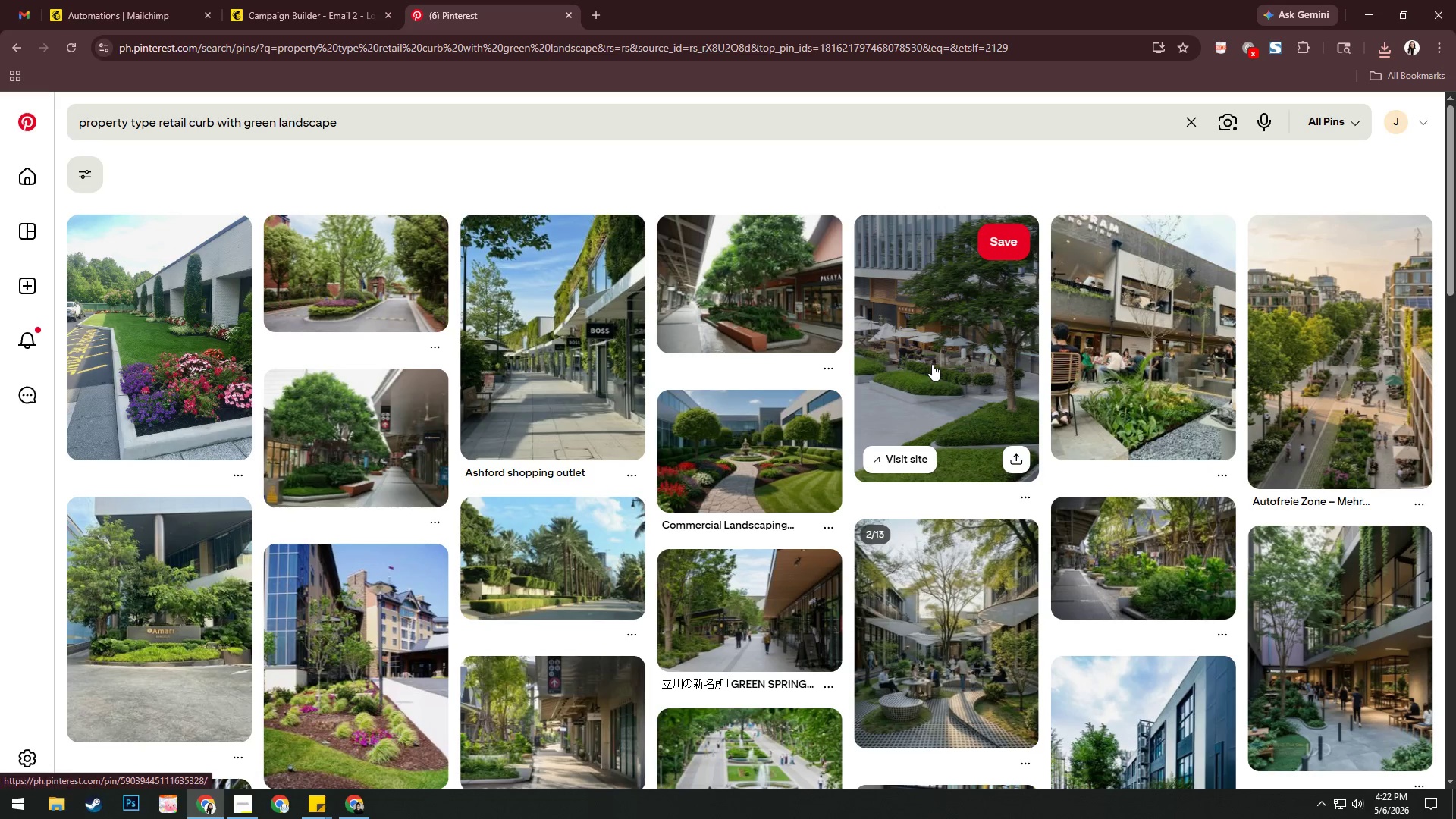 
left_click([1150, 362])
 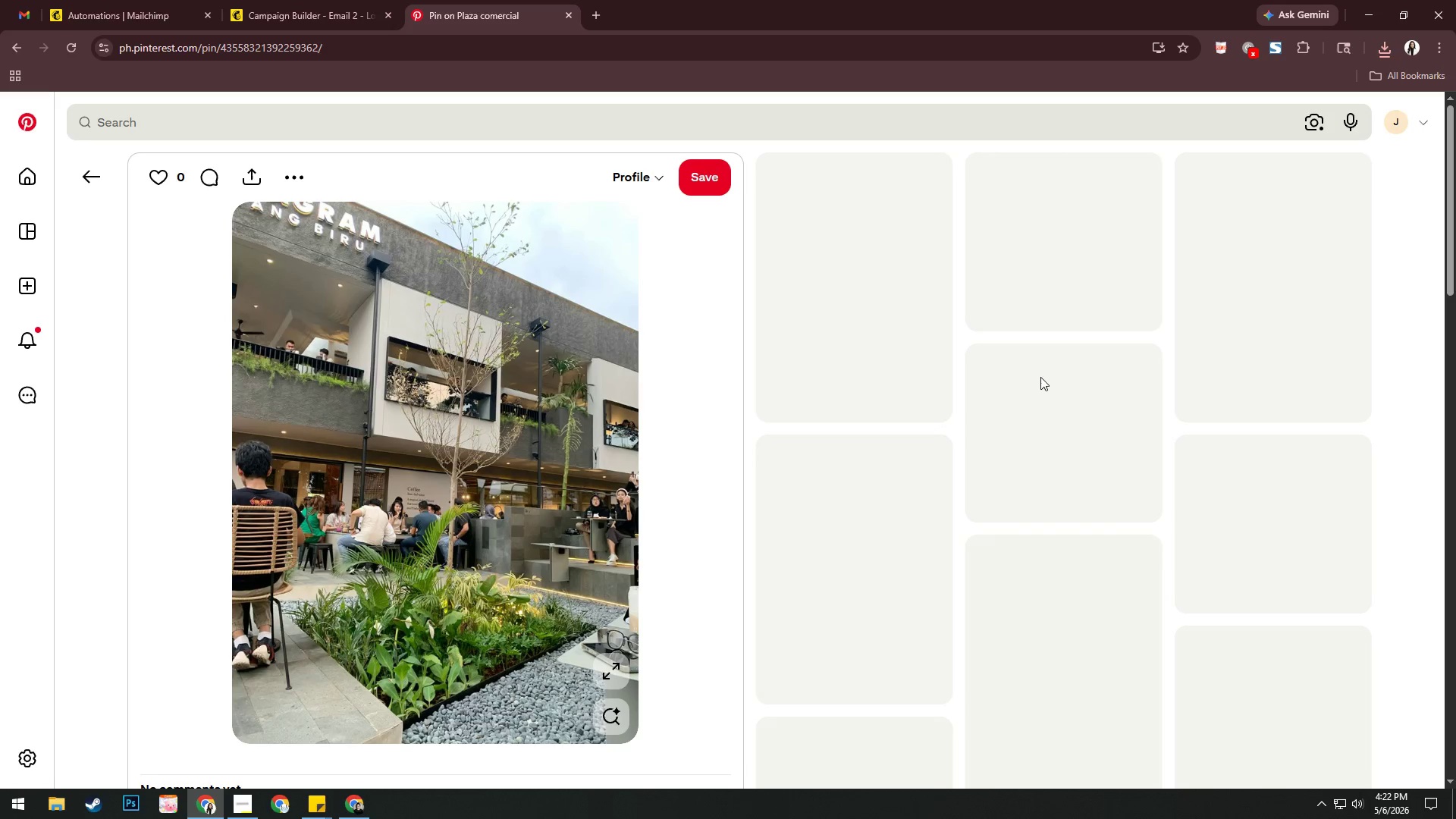 
right_click([516, 420])
 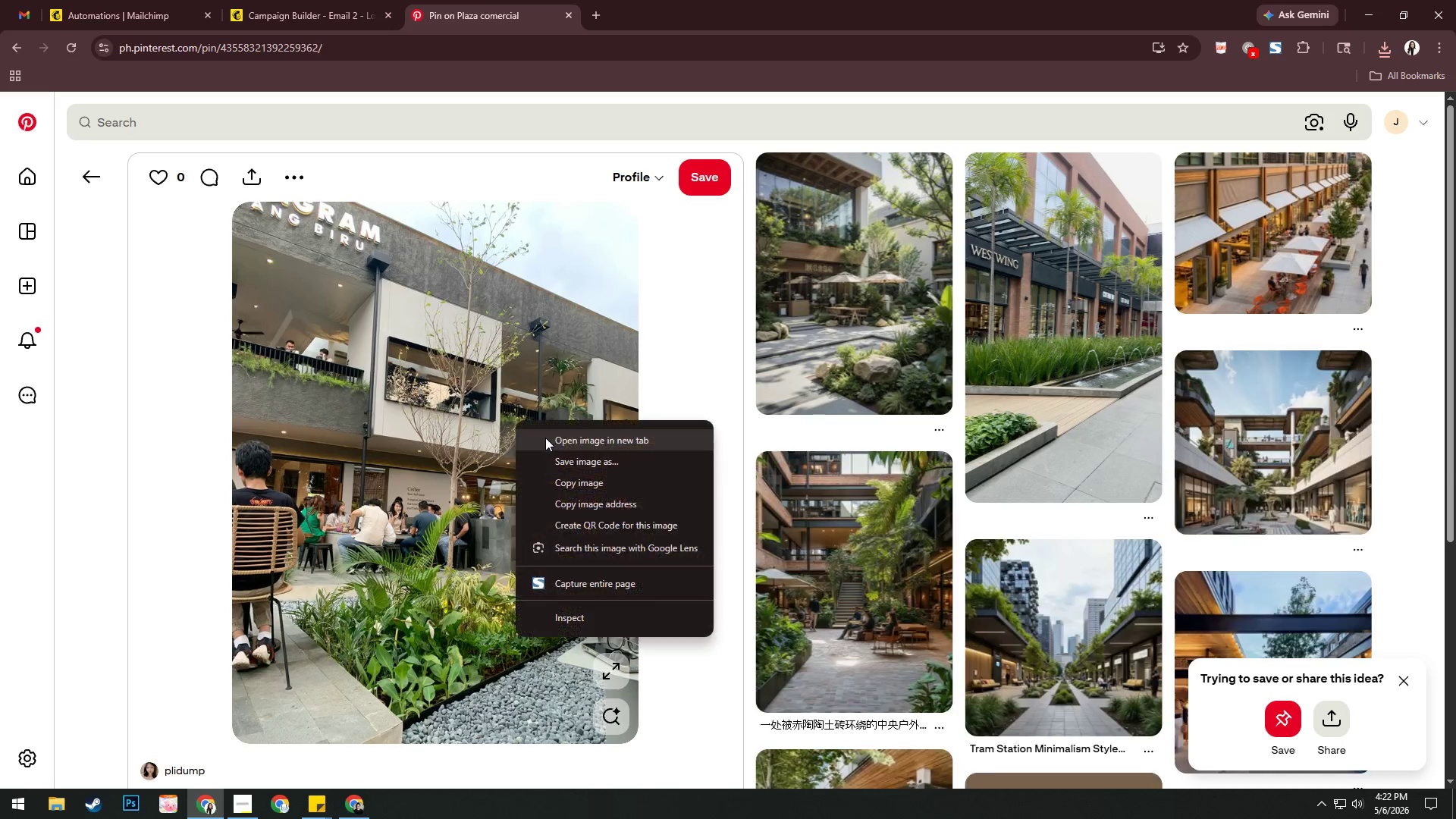 
left_click([545, 438])
 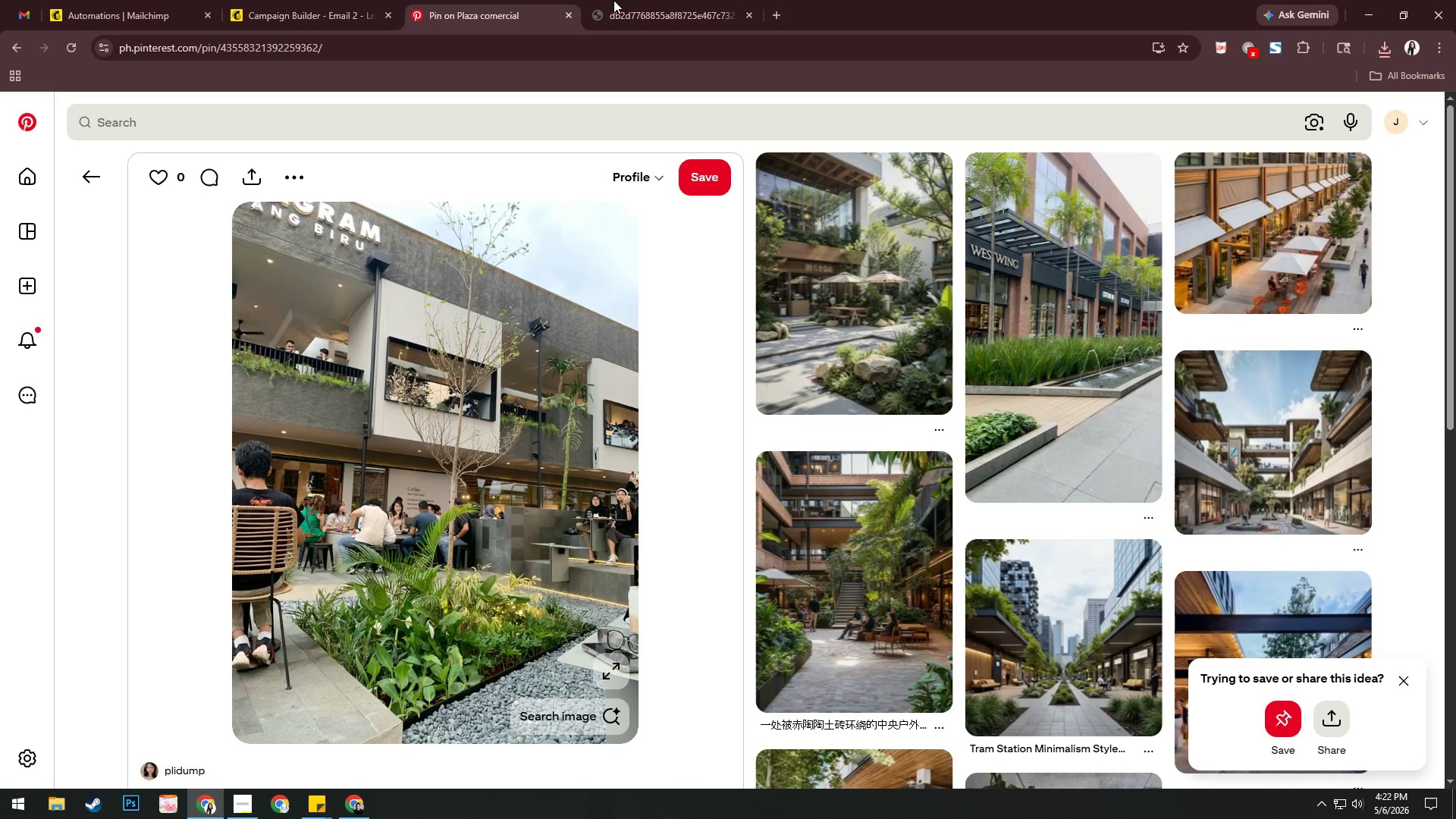 
left_click([621, 0])
 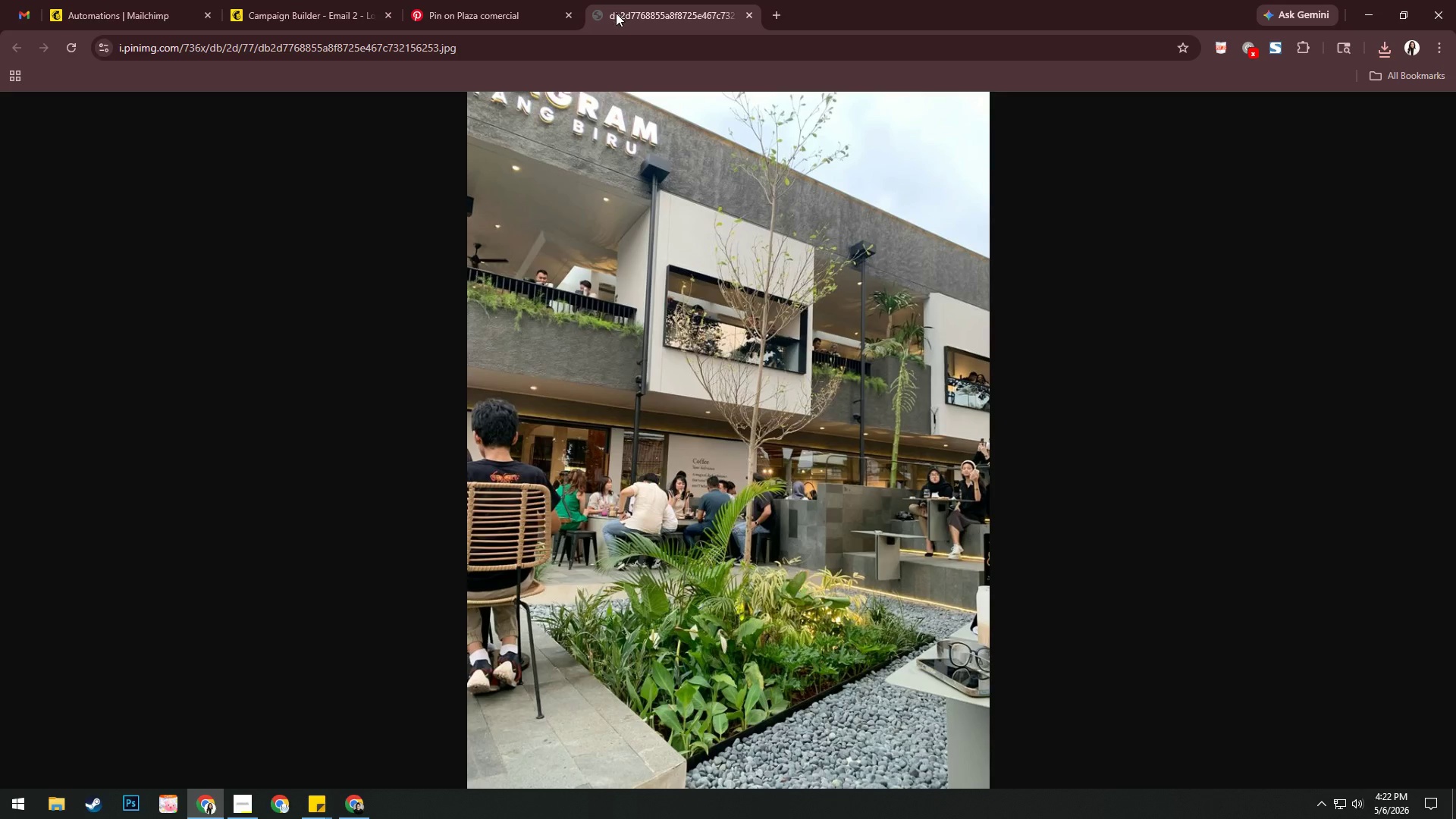 
right_click([647, 229])
 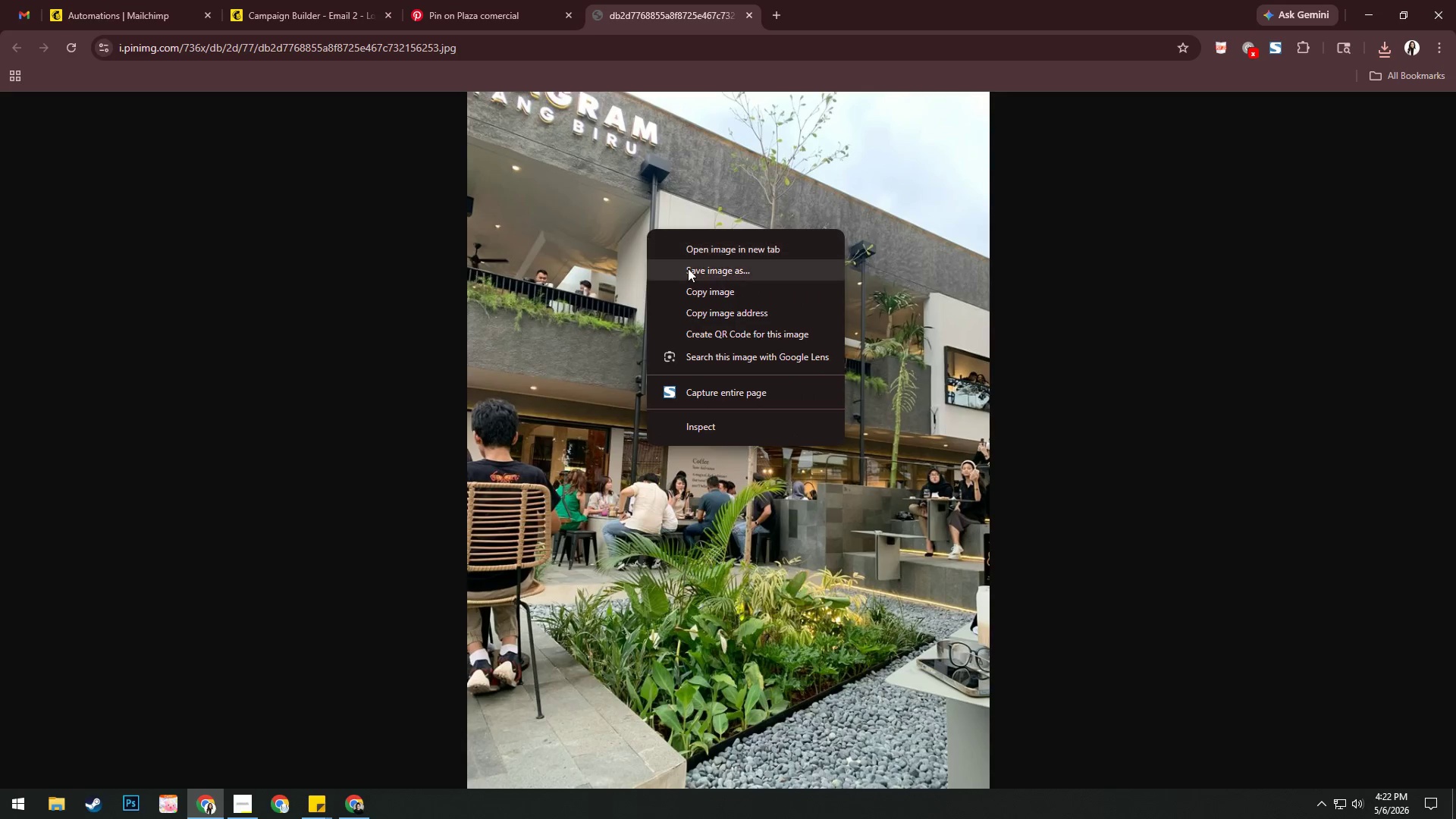 
left_click([687, 268])
 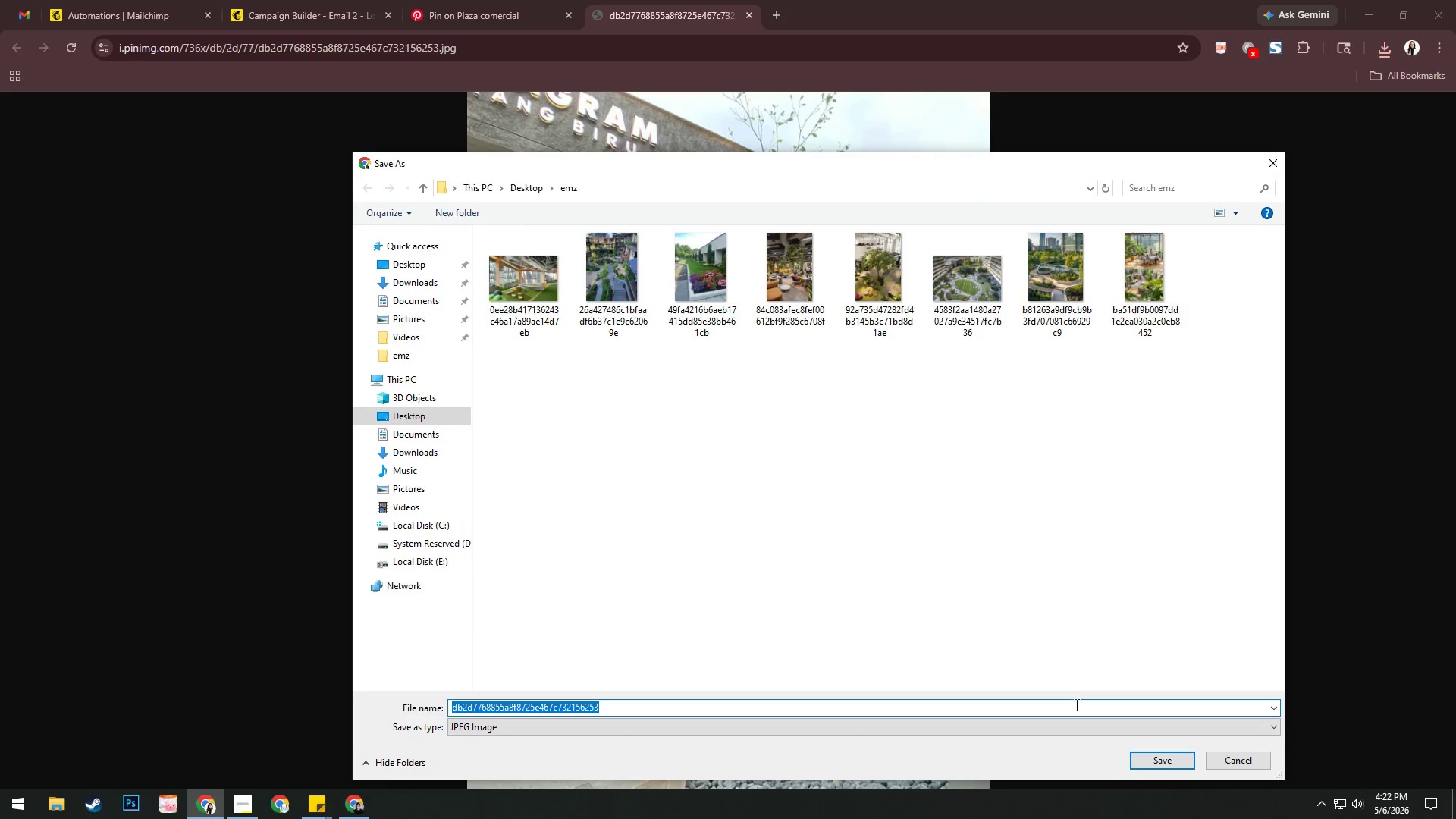 
left_click([1143, 760])
 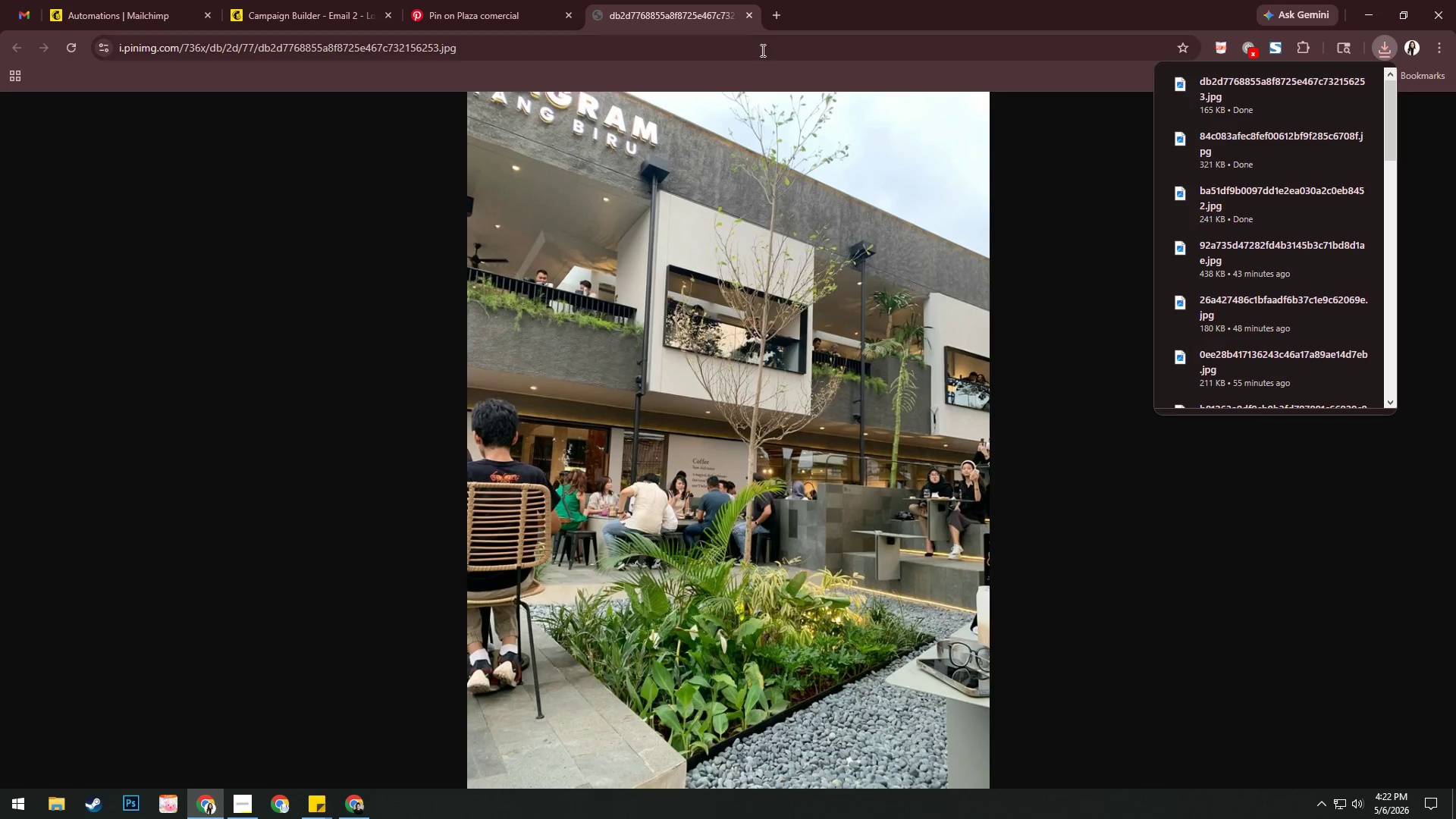 
left_click([749, 18])
 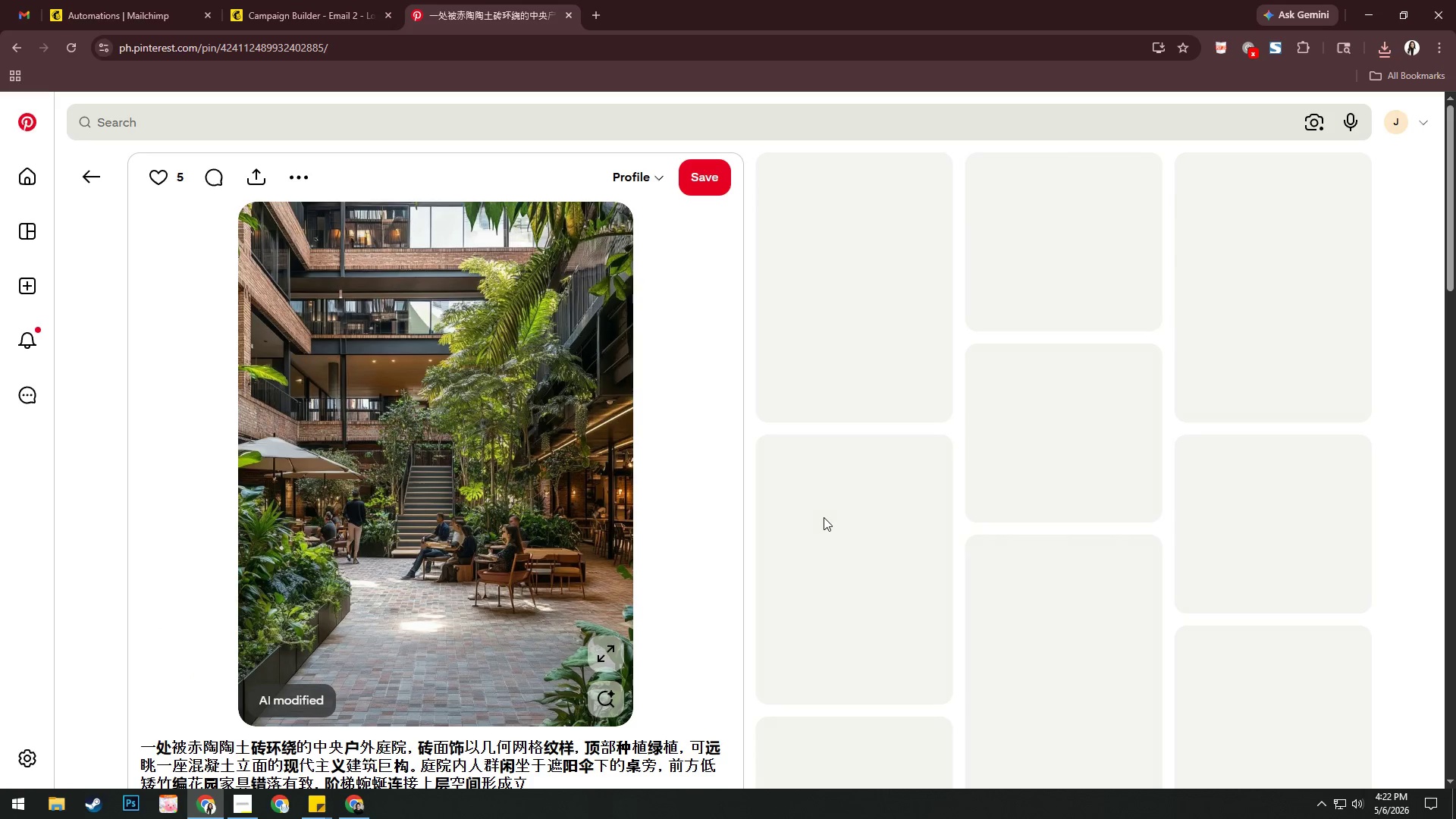 
right_click([576, 435])
 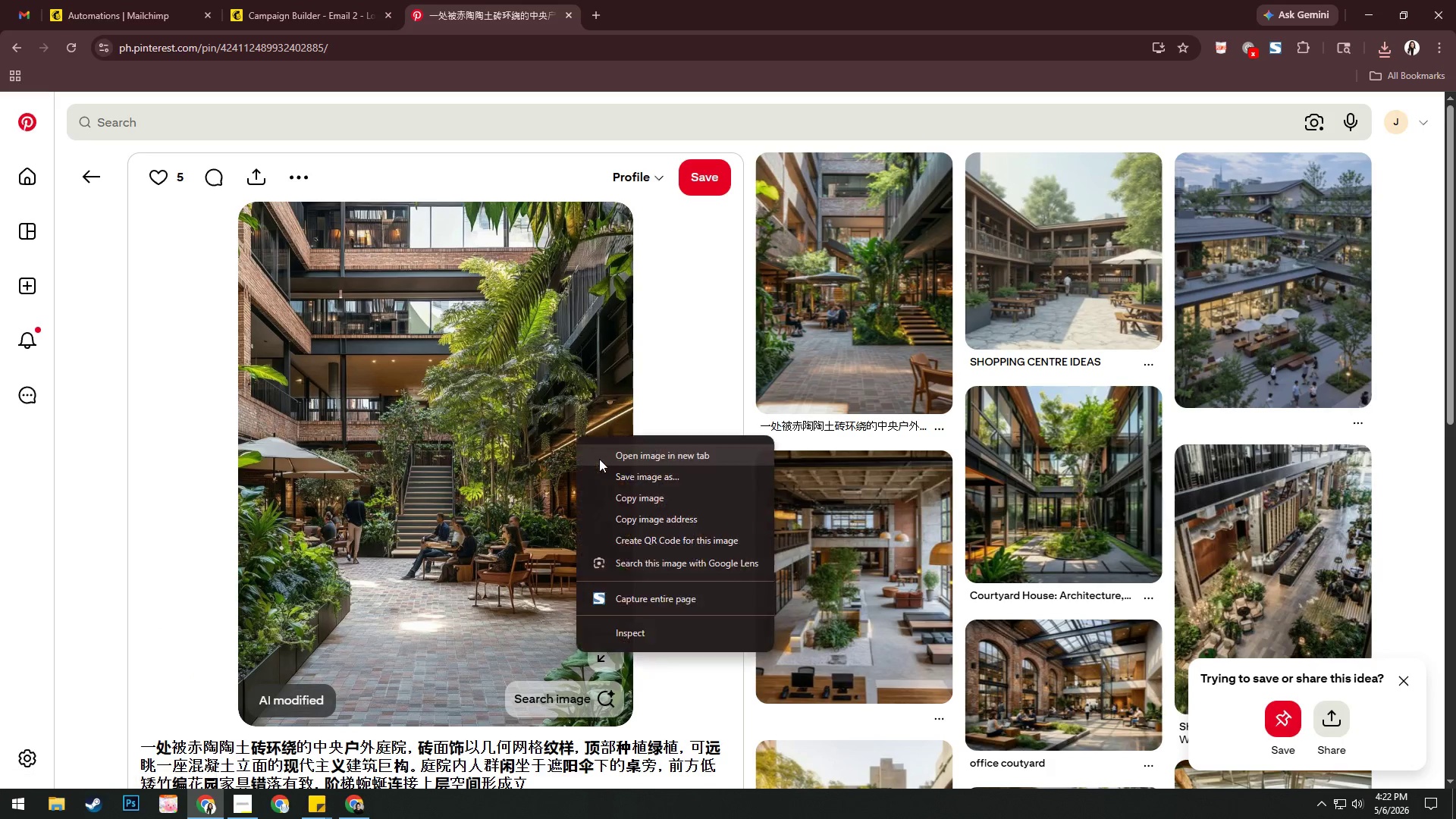 
left_click([602, 460])
 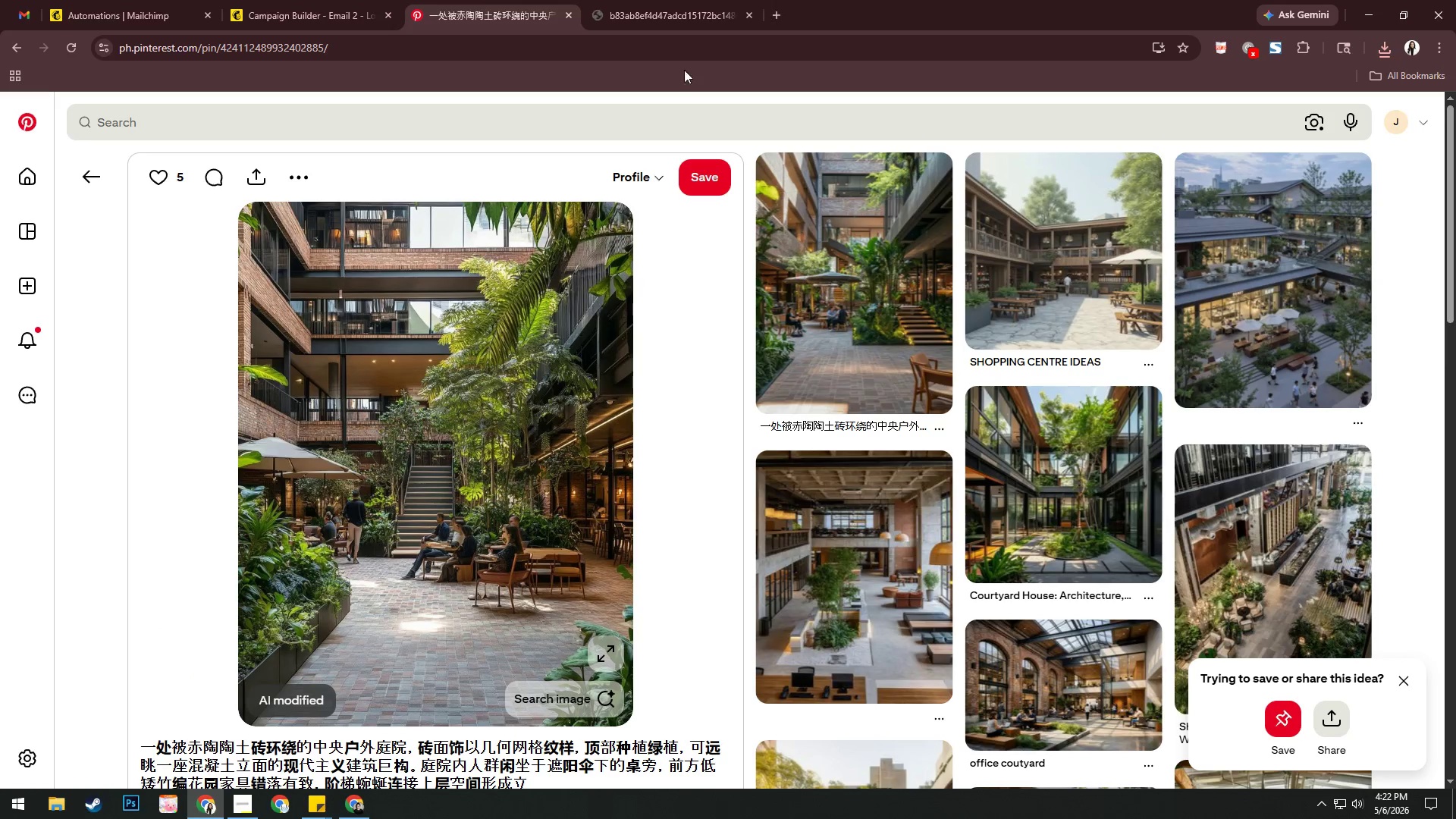 
left_click([720, 0])
 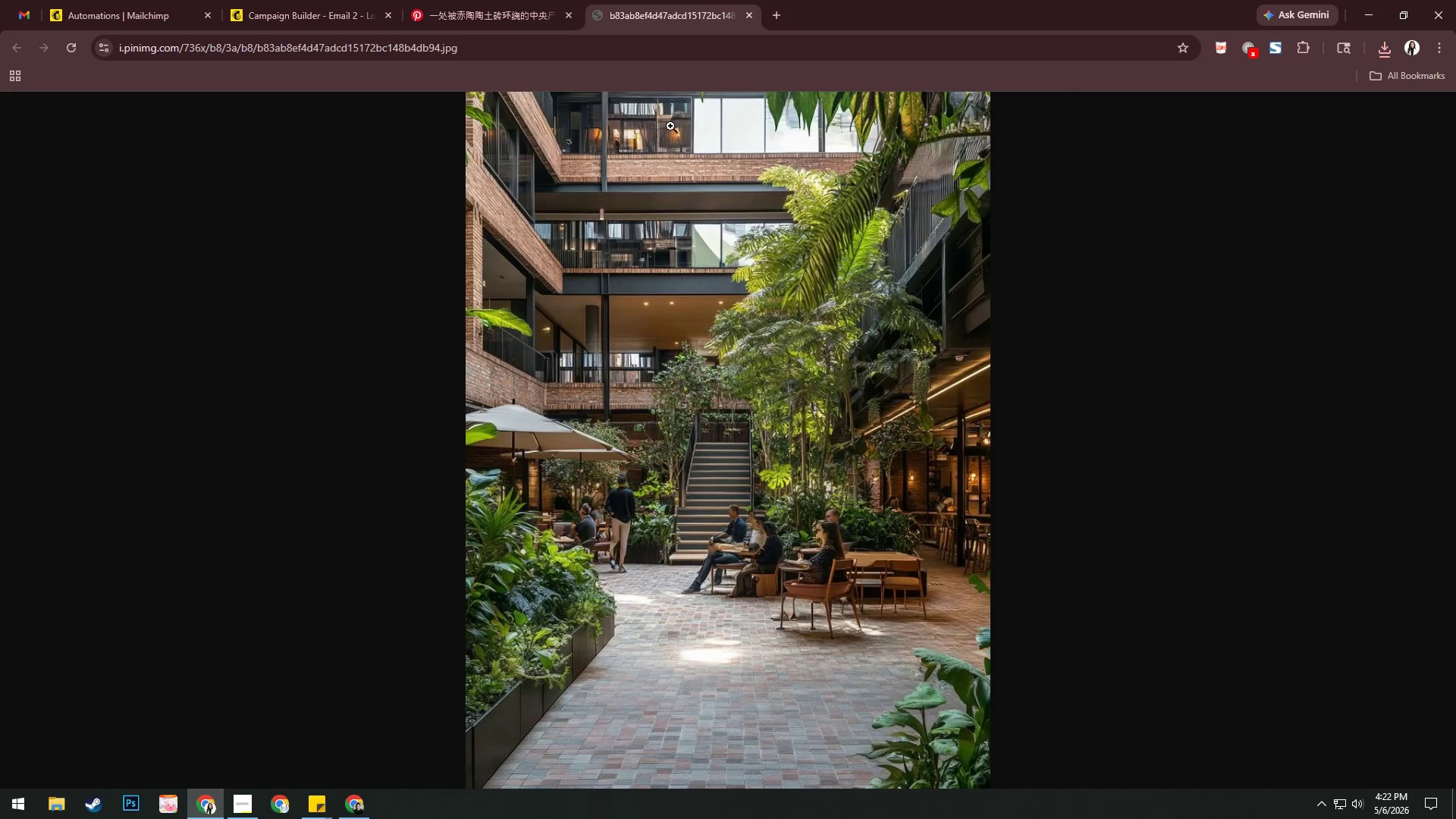 
right_click([614, 312])
 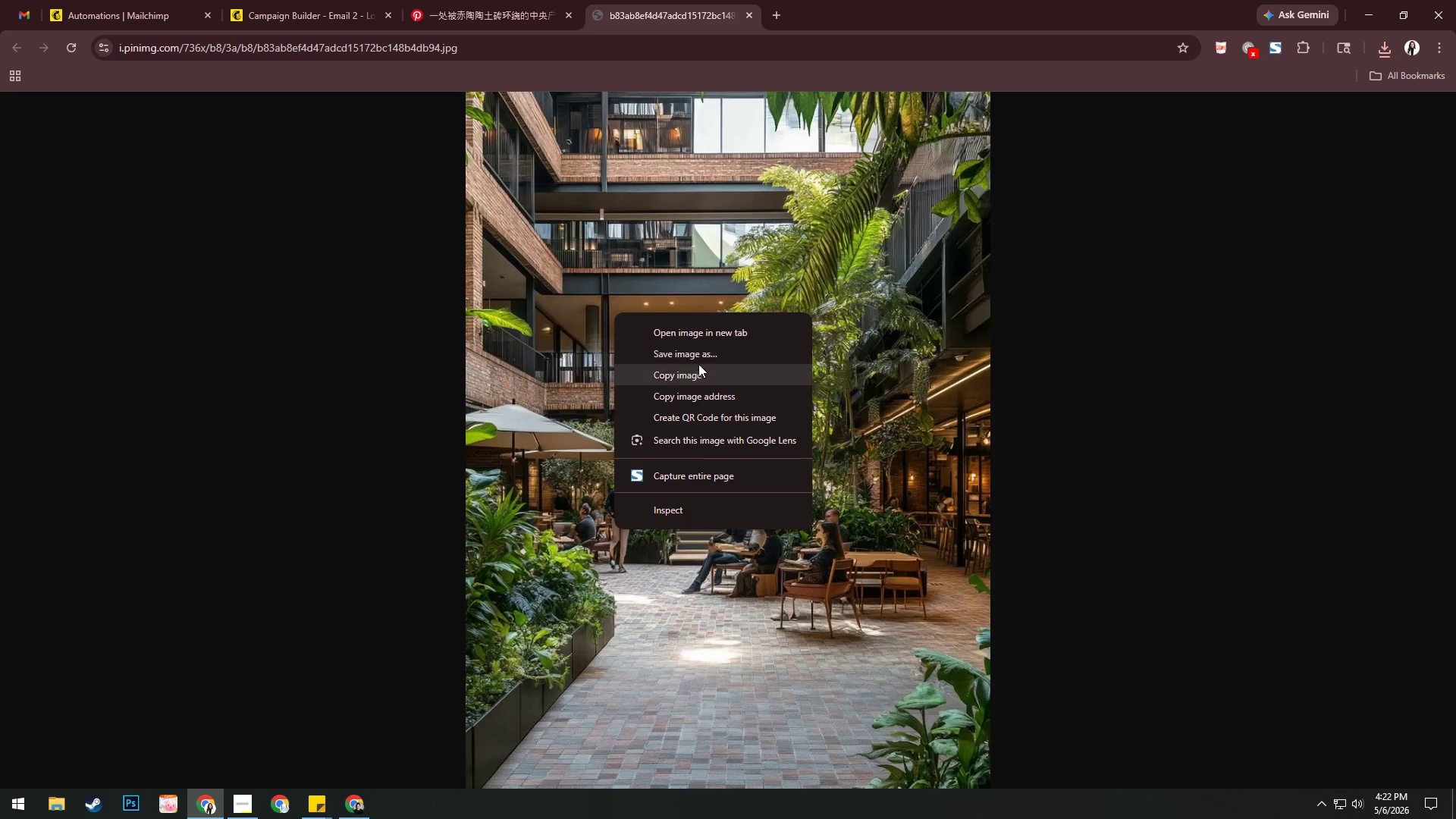 
left_click([698, 360])
 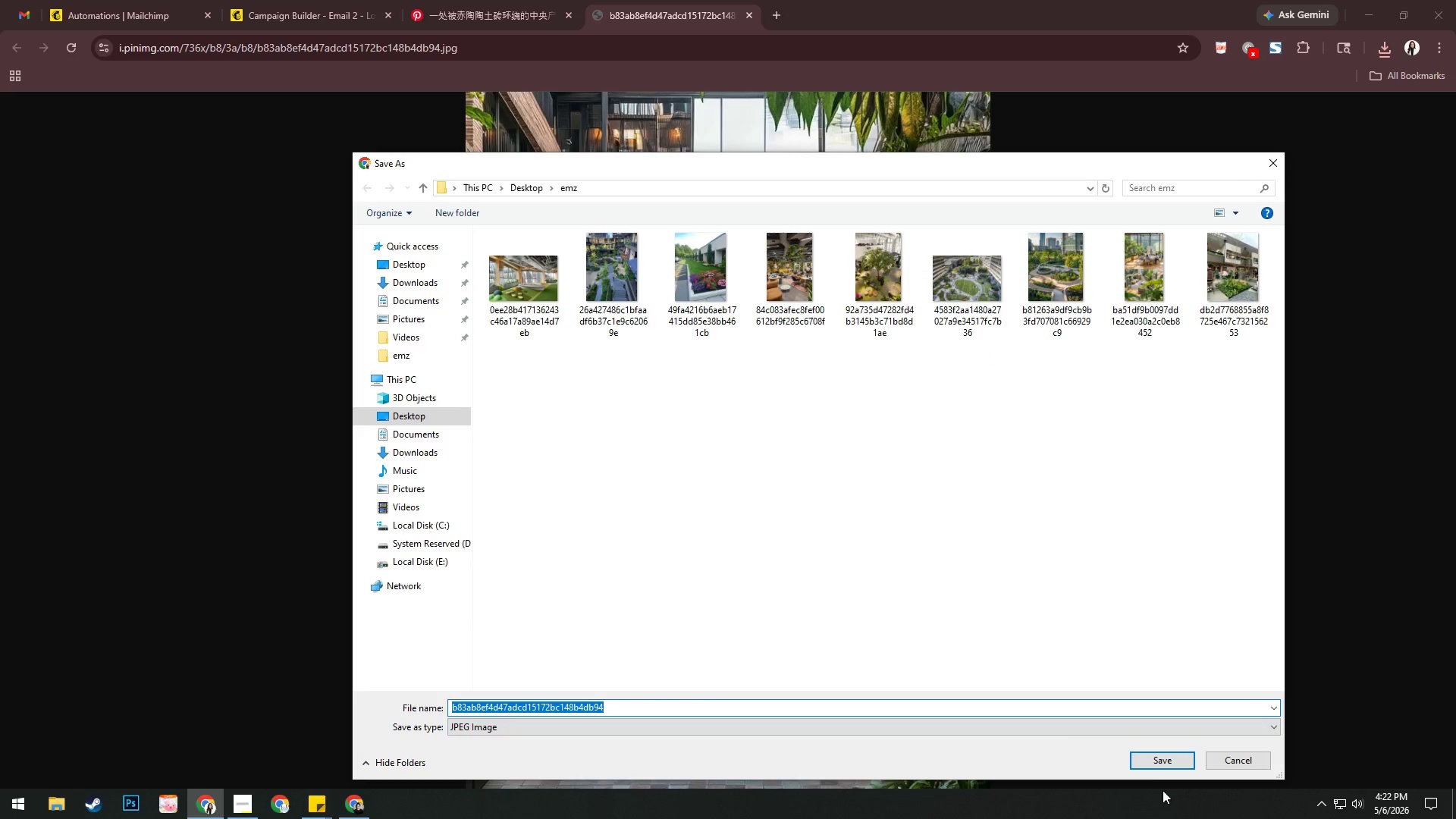 
left_click([1167, 761])
 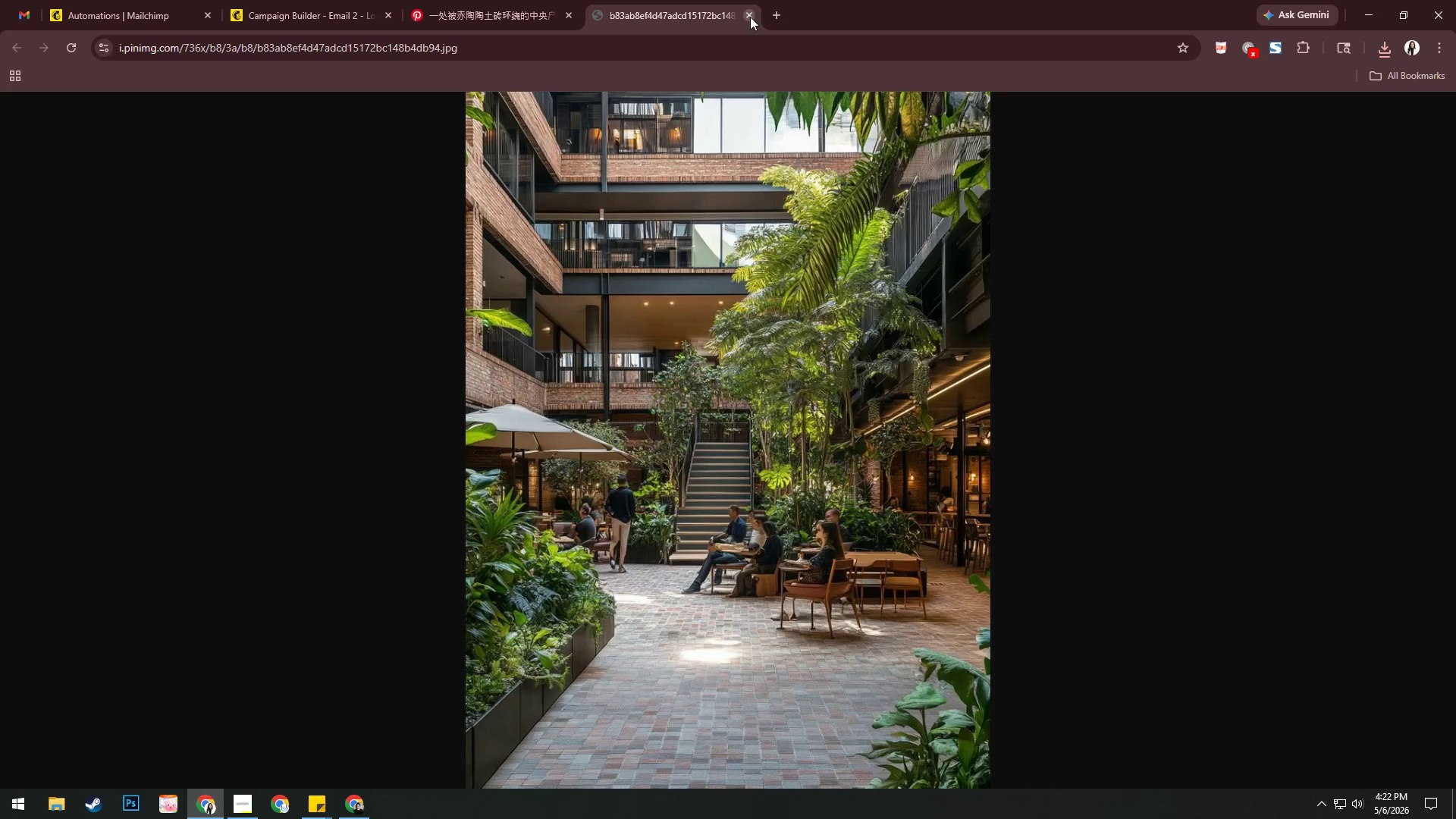 
left_click([254, 5])
 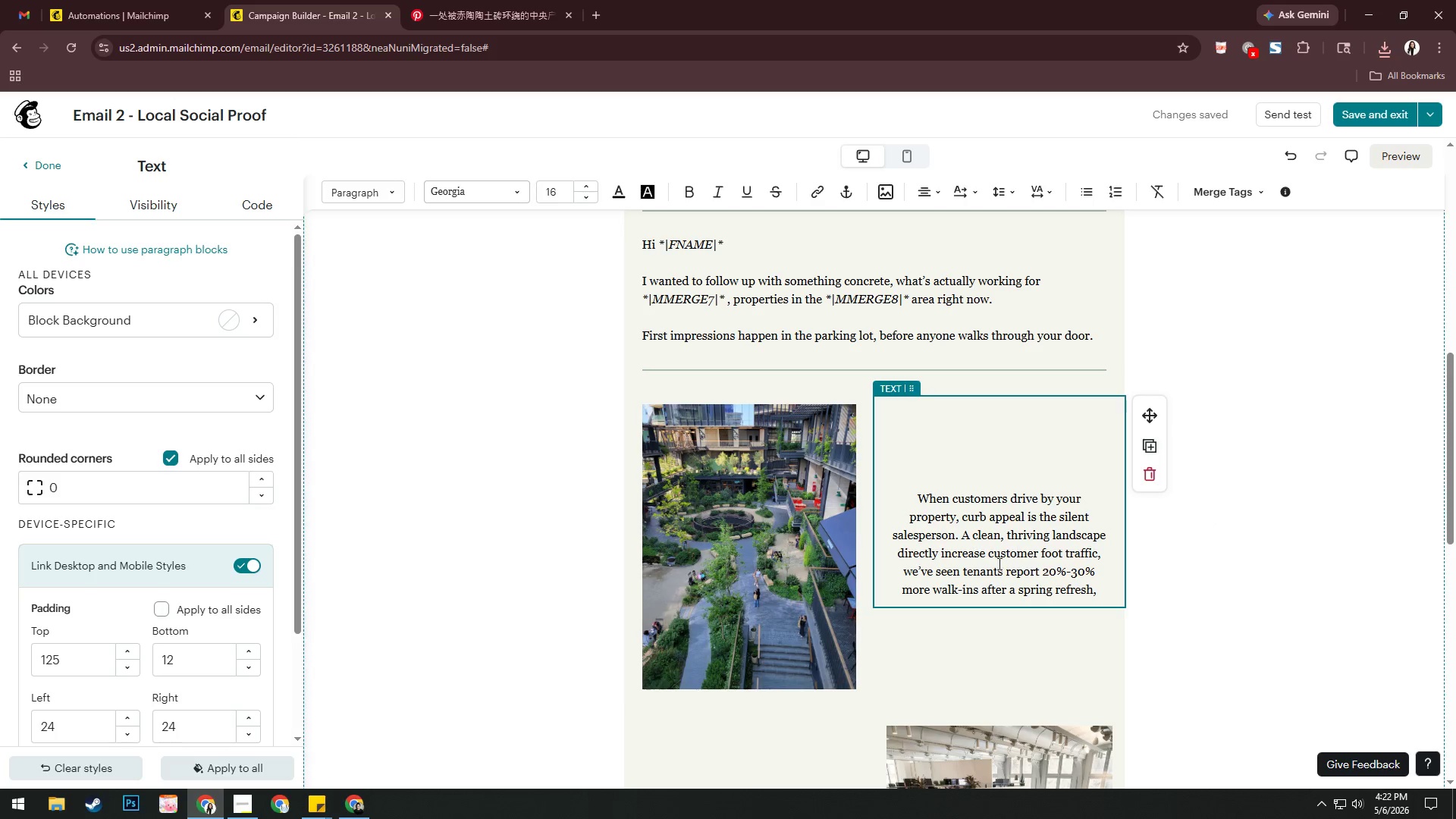 
left_click([774, 569])
 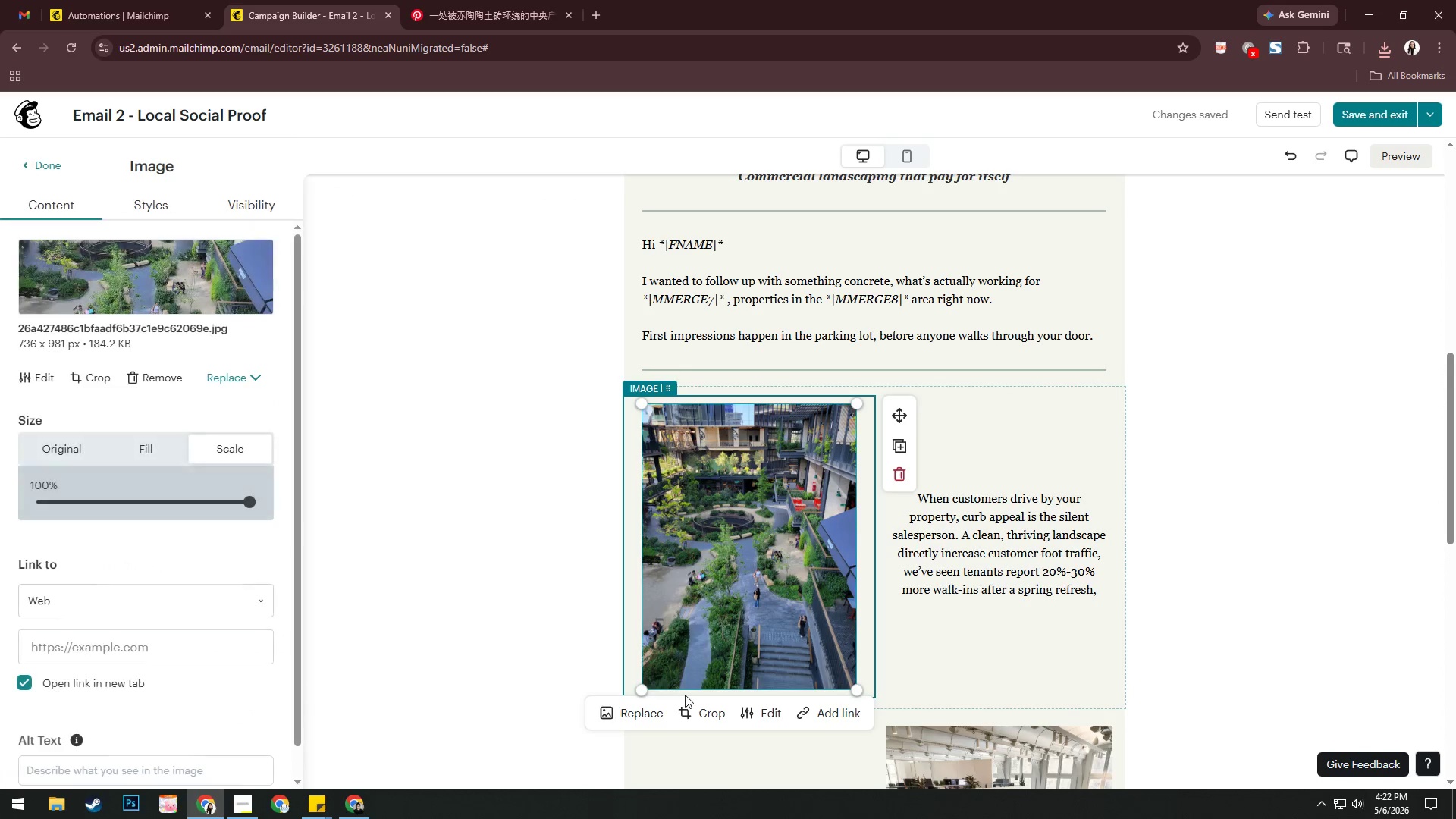 
left_click([626, 724])
 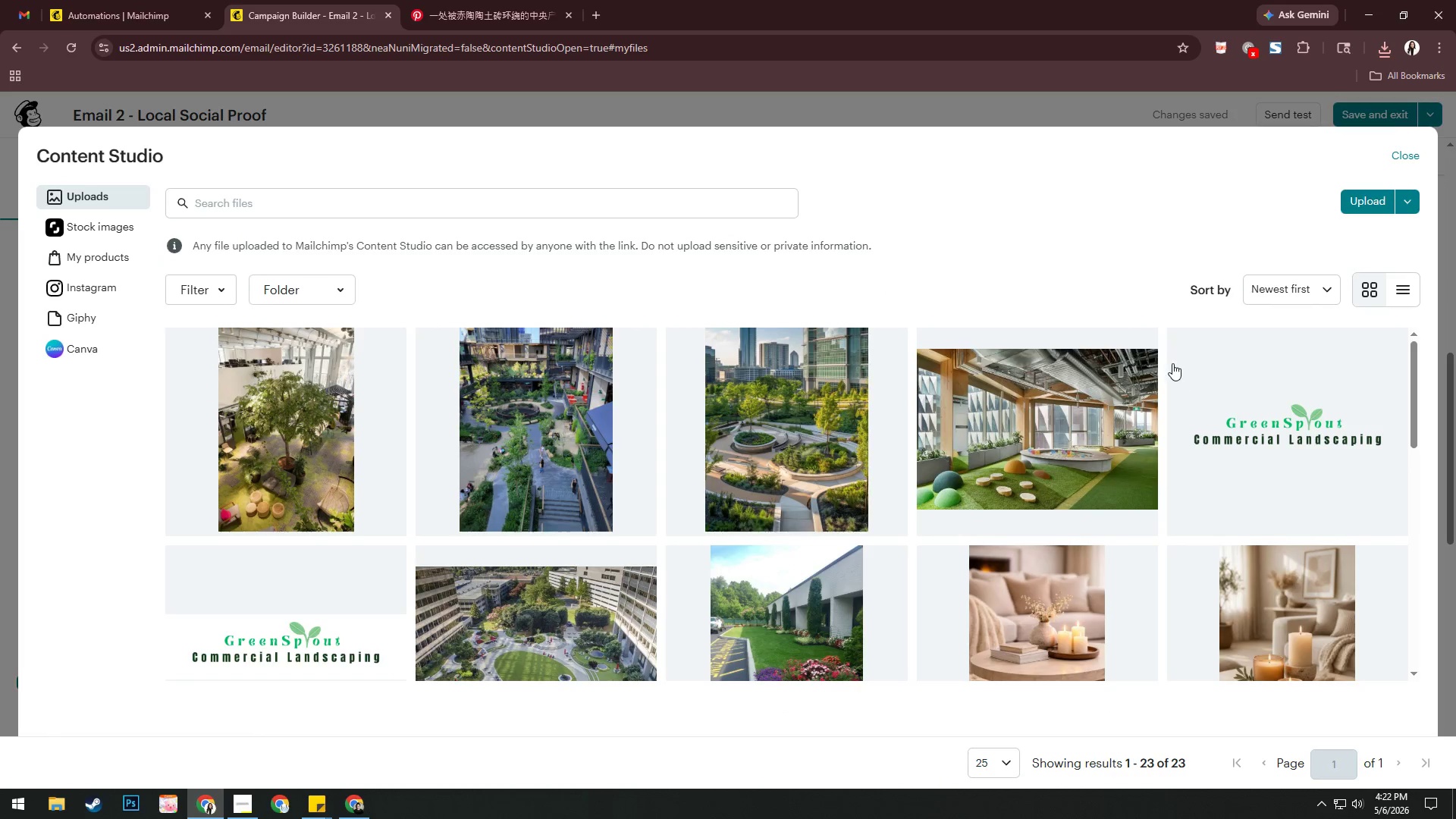 
left_click([1351, 206])
 